 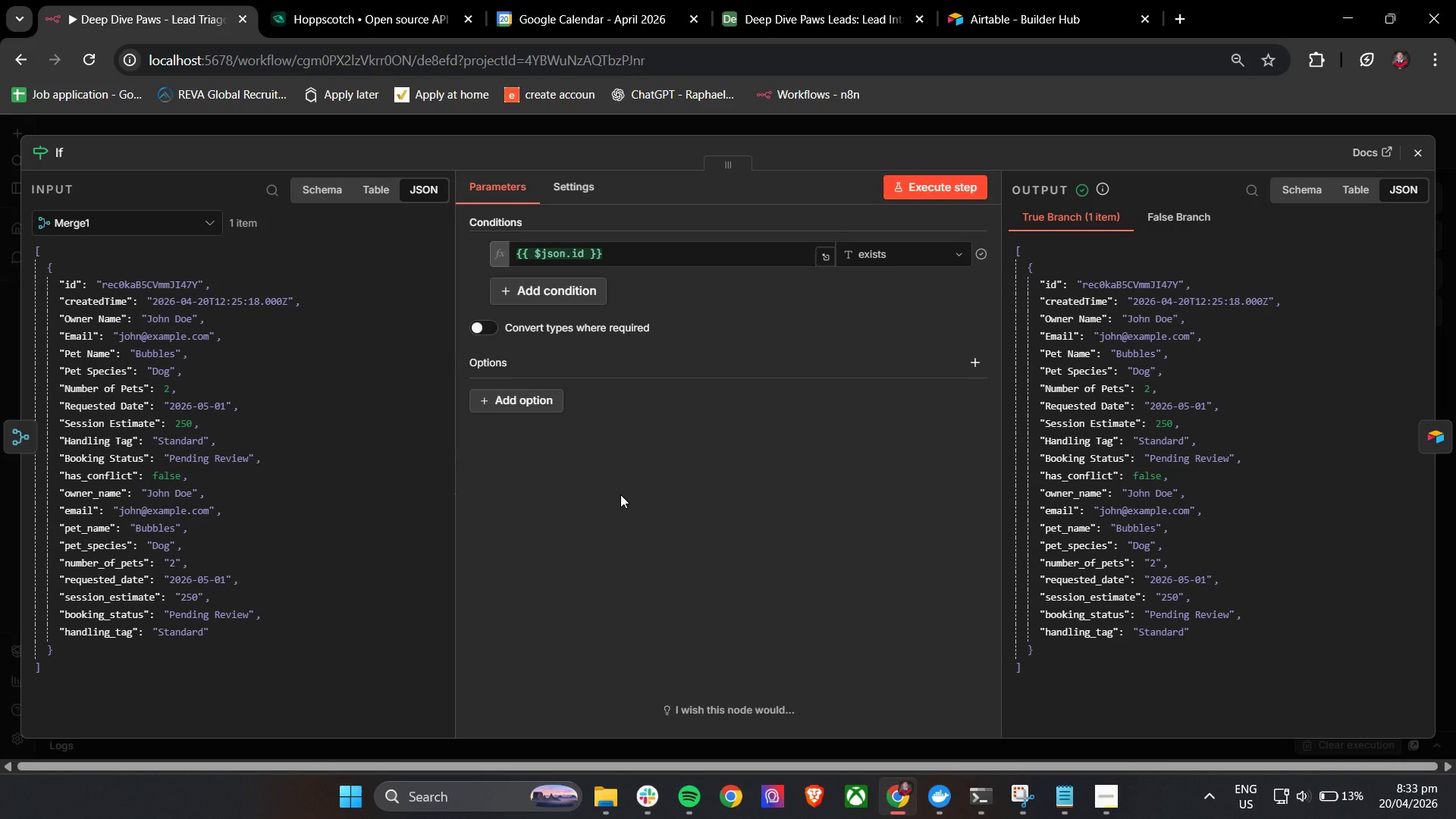 
left_click([632, 428])
 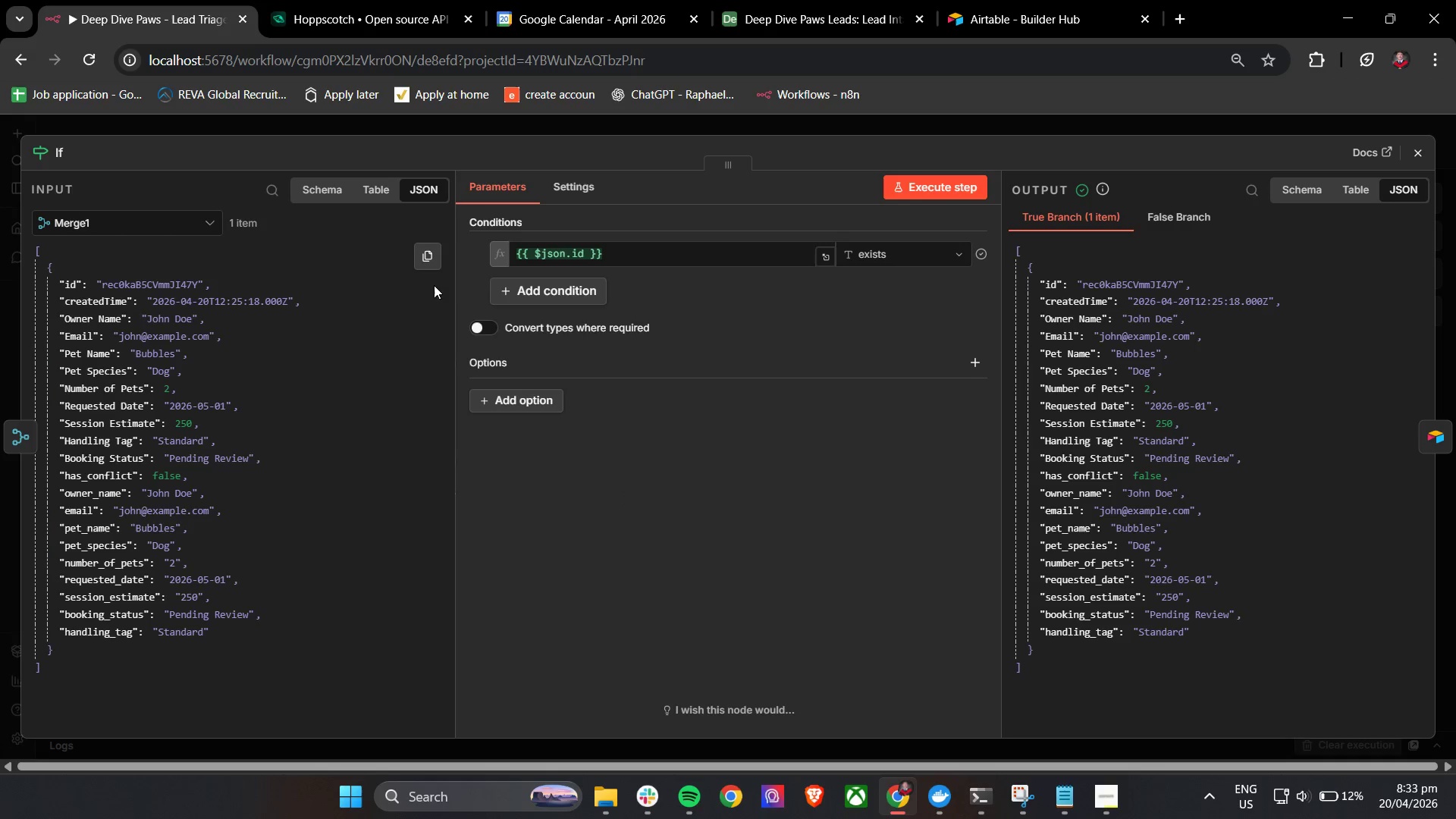 
left_click([1423, 145])
 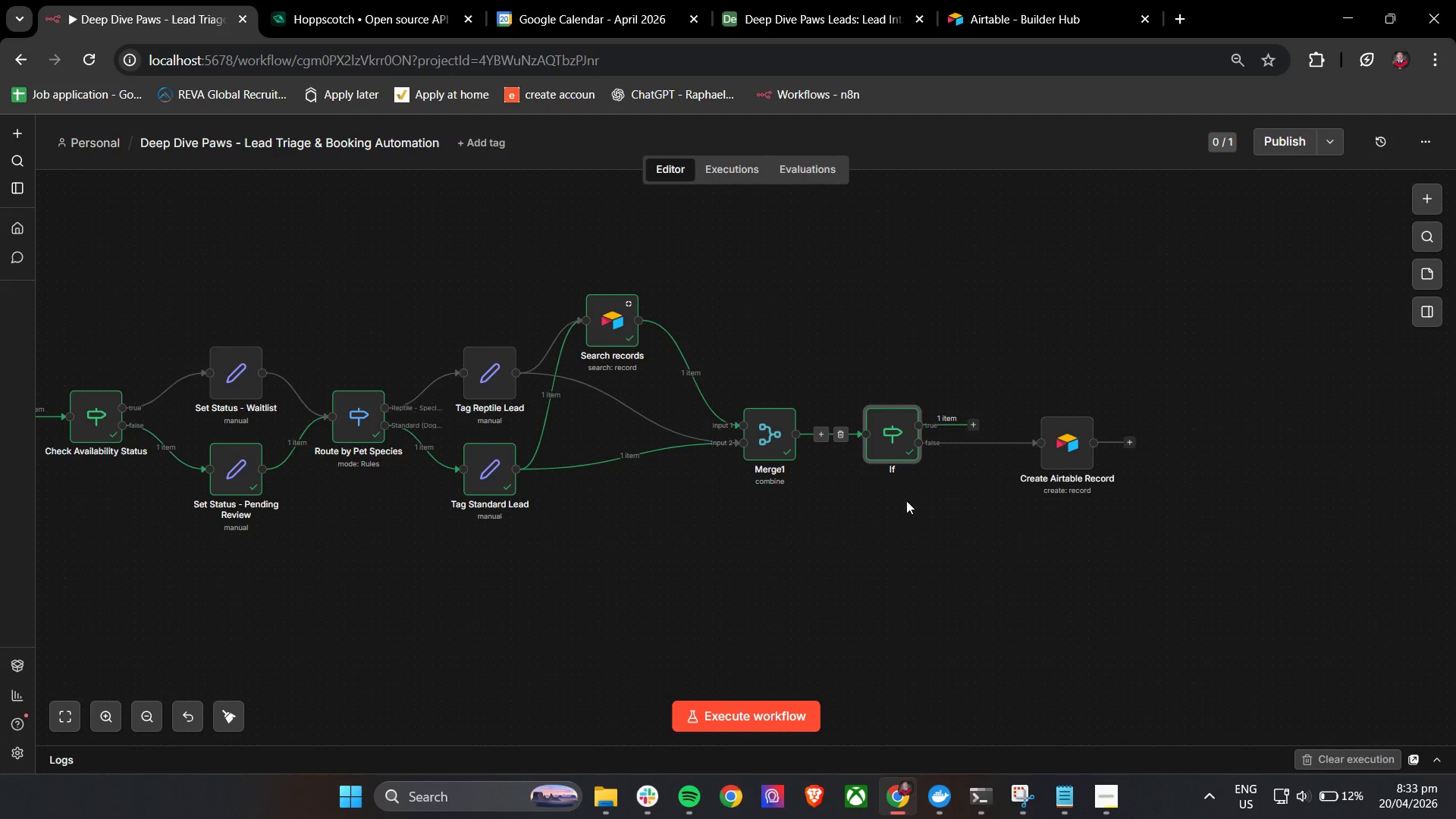 
hold_key(key=ControlLeft, duration=0.84)
left_click_drag(start_coordinate=[822, 523], to_coordinate=[949, 547])
 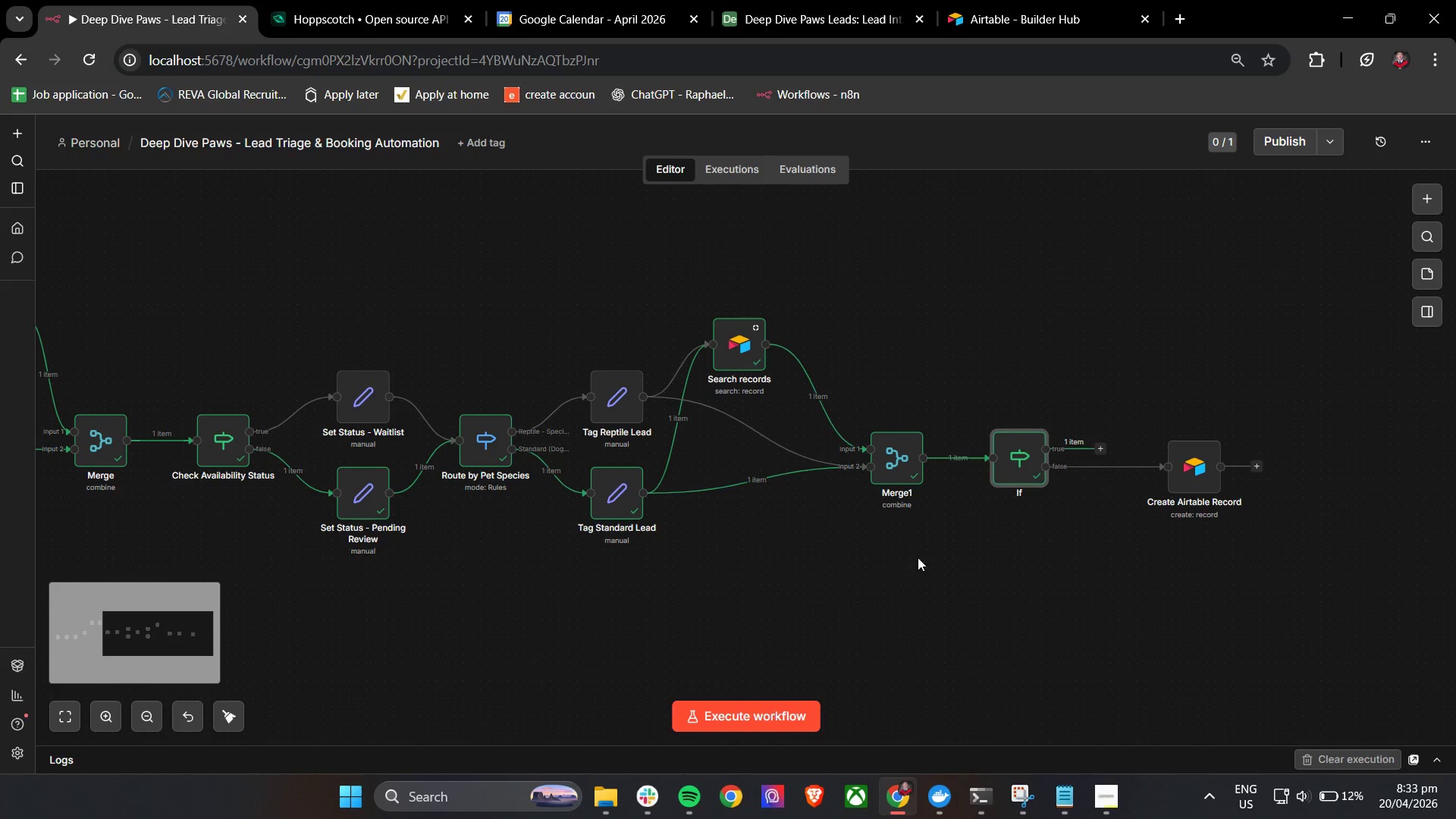 
hold_key(key=ControlLeft, duration=0.64)
left_click_drag(start_coordinate=[906, 566], to_coordinate=[928, 573])
 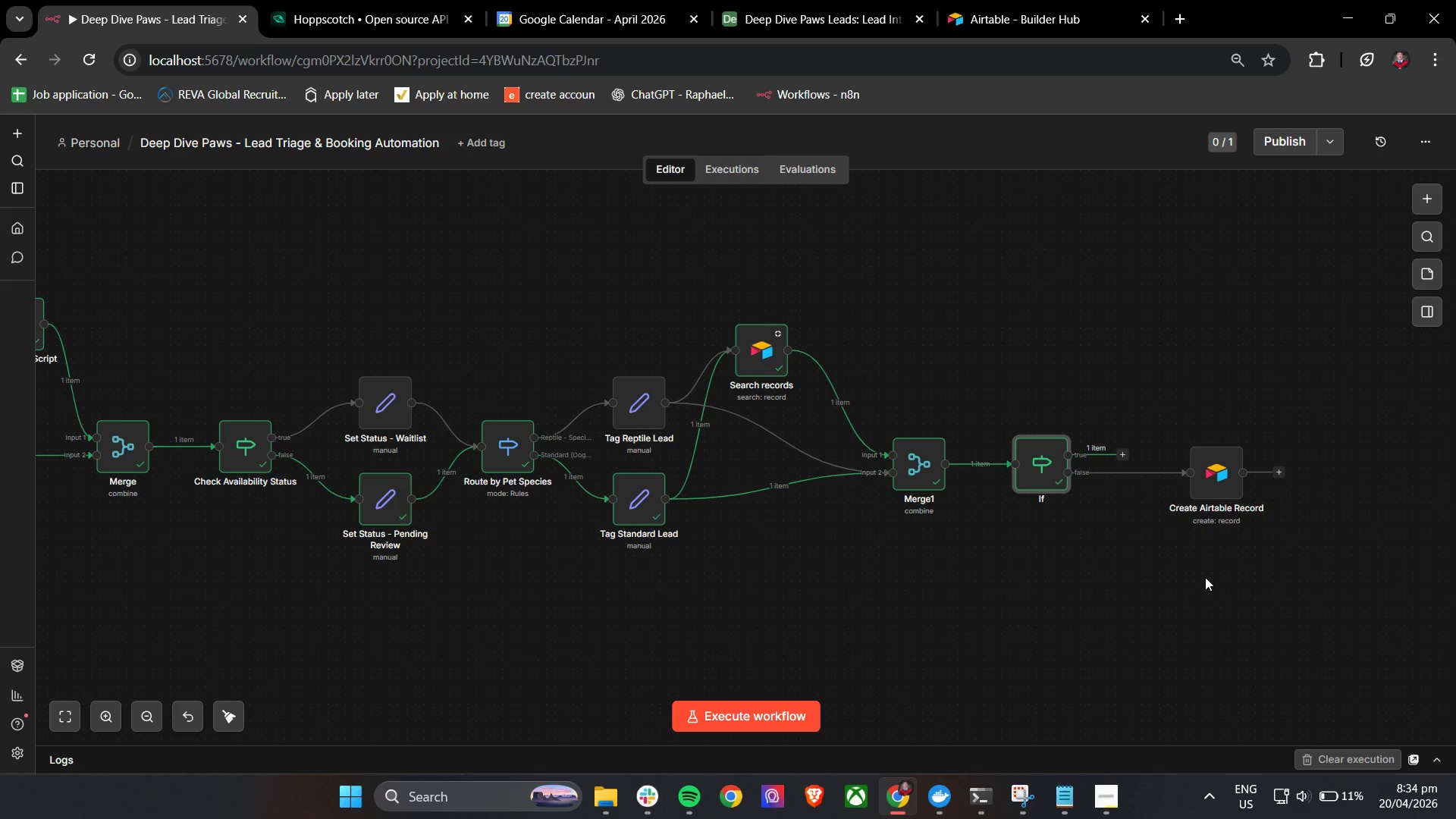 
wait(78.72)
 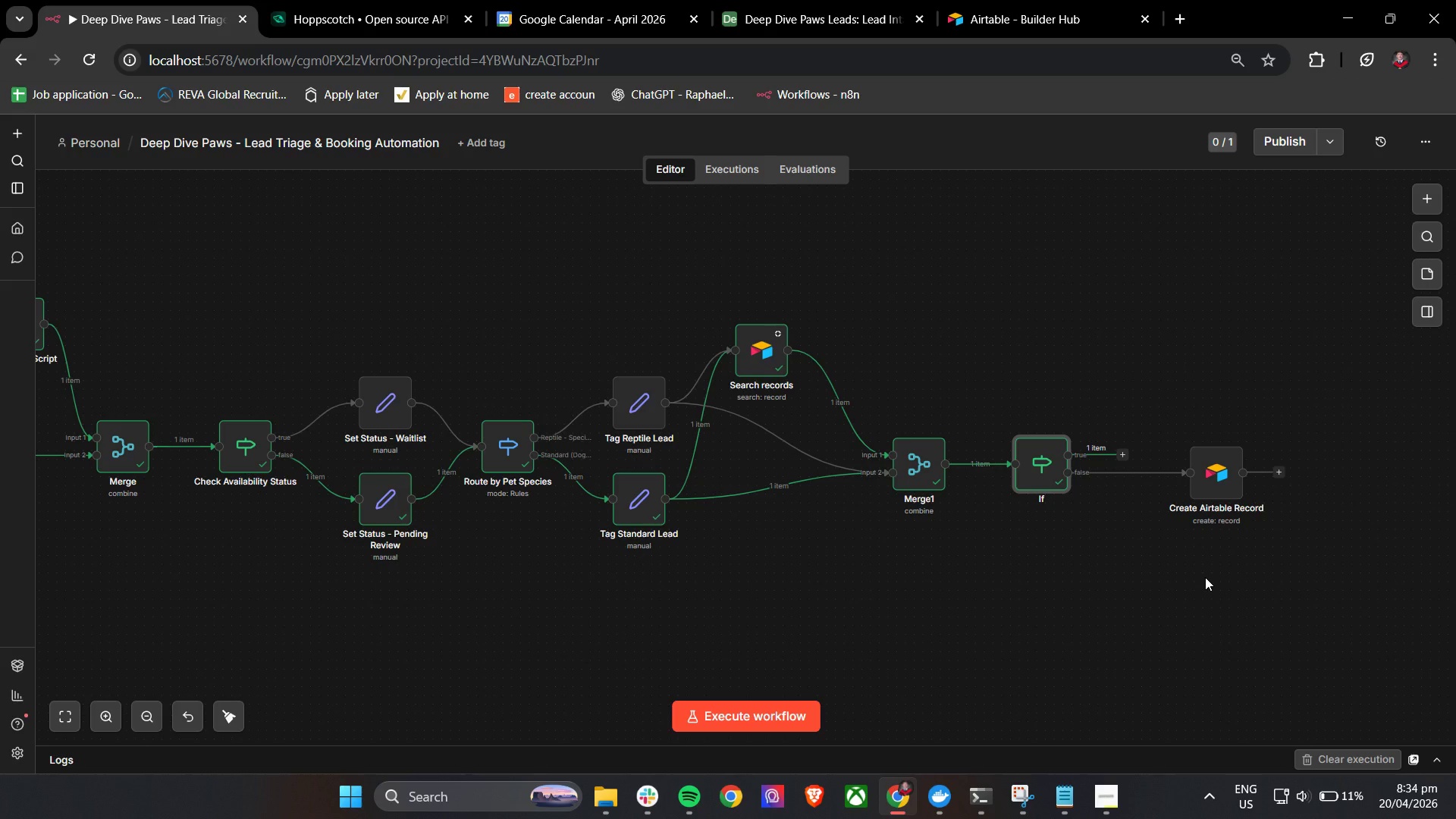 
left_click([799, 425])
 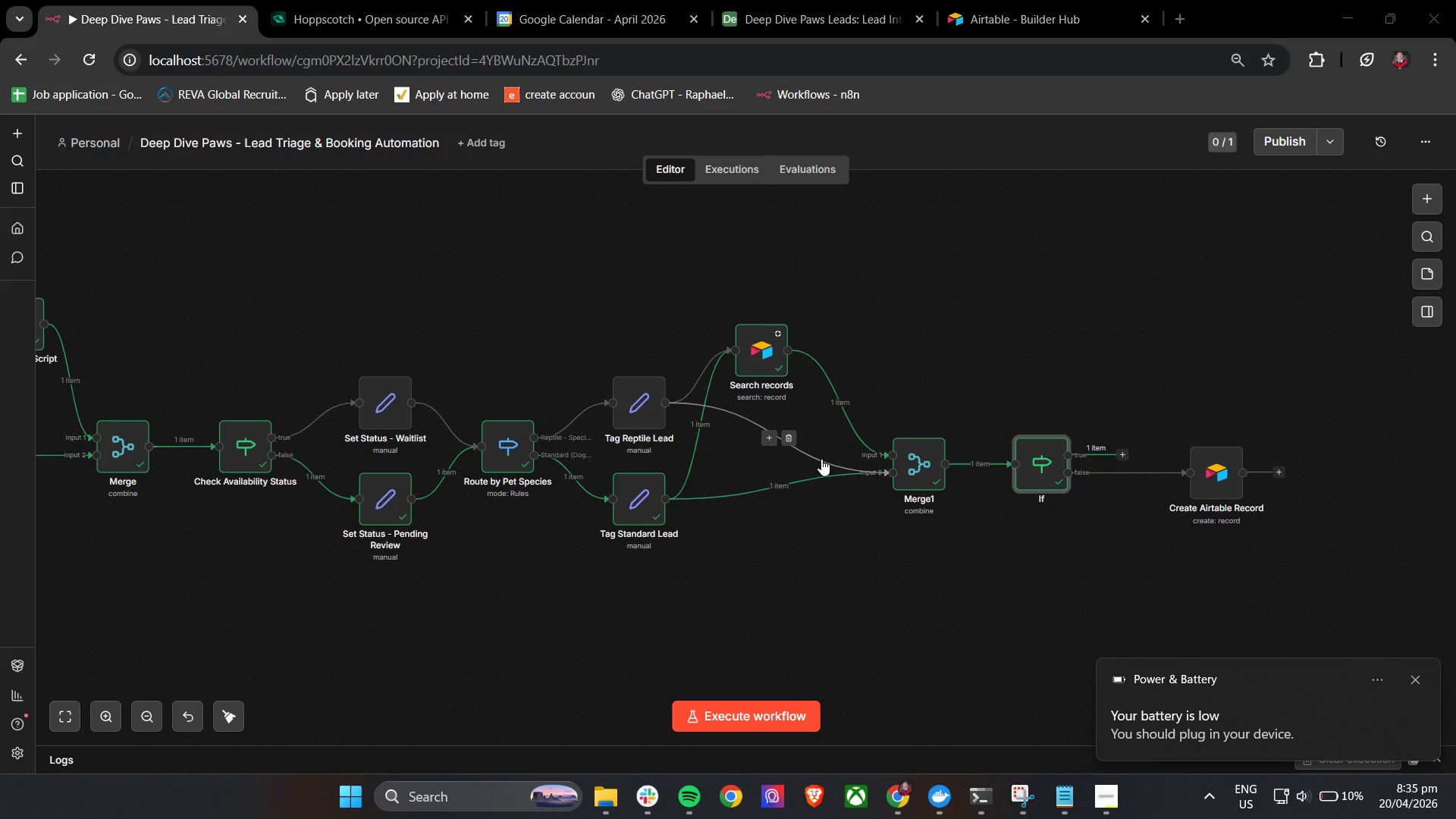 
wait(14.33)
 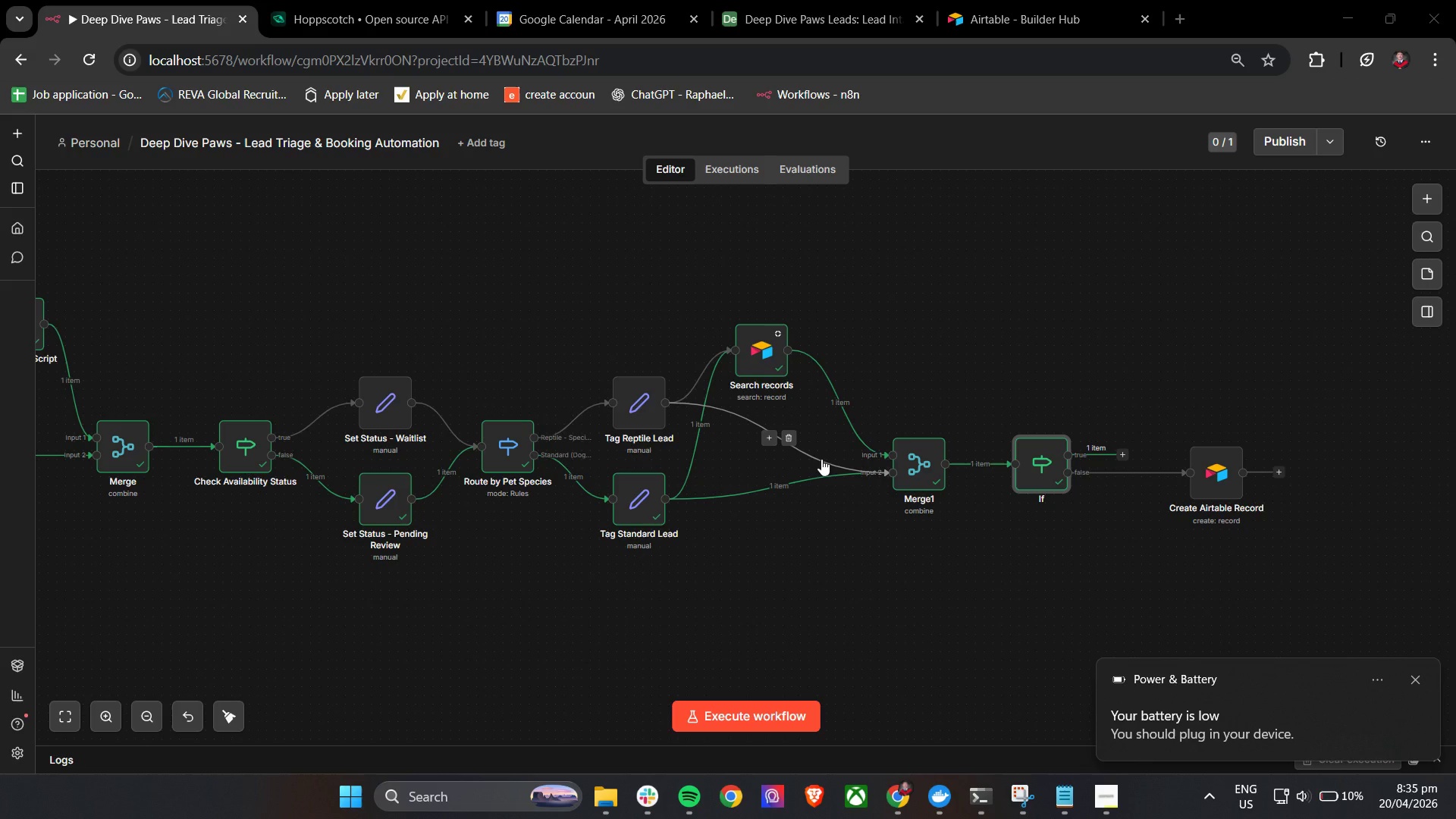 
left_click([1006, 0])
 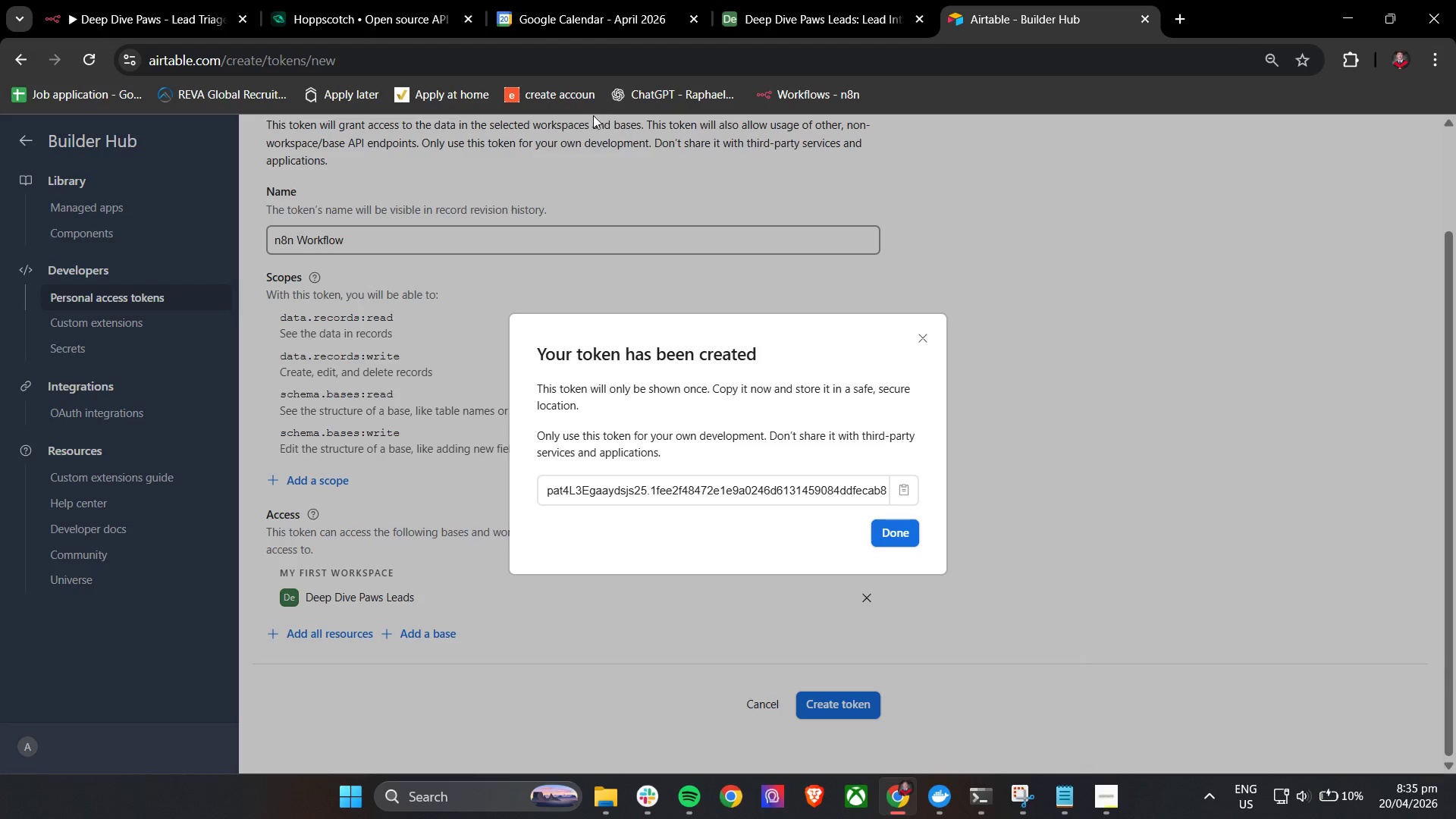 
left_click([808, 0])
 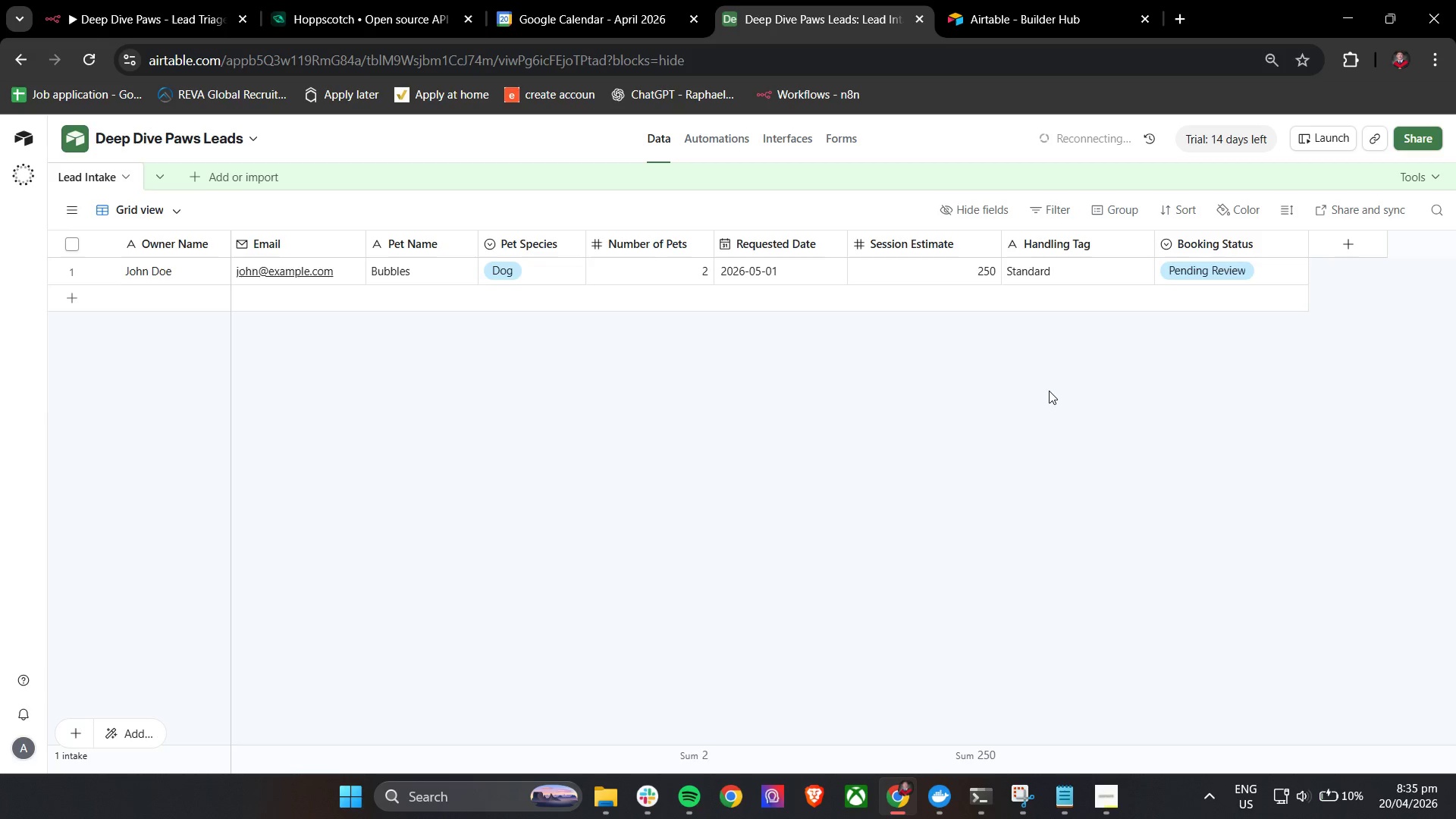 
wait(5.2)
 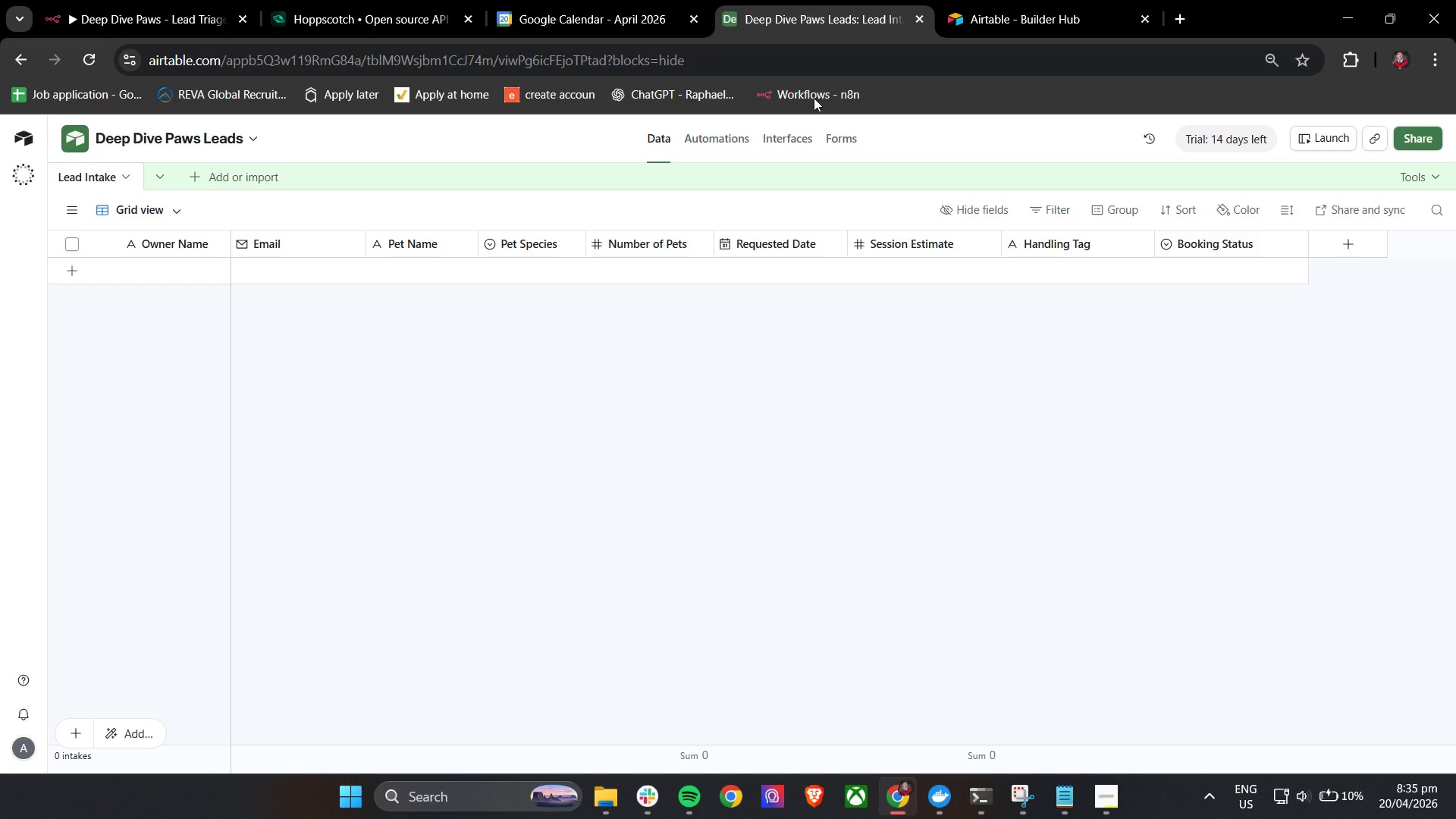 
left_click([1348, 244])
 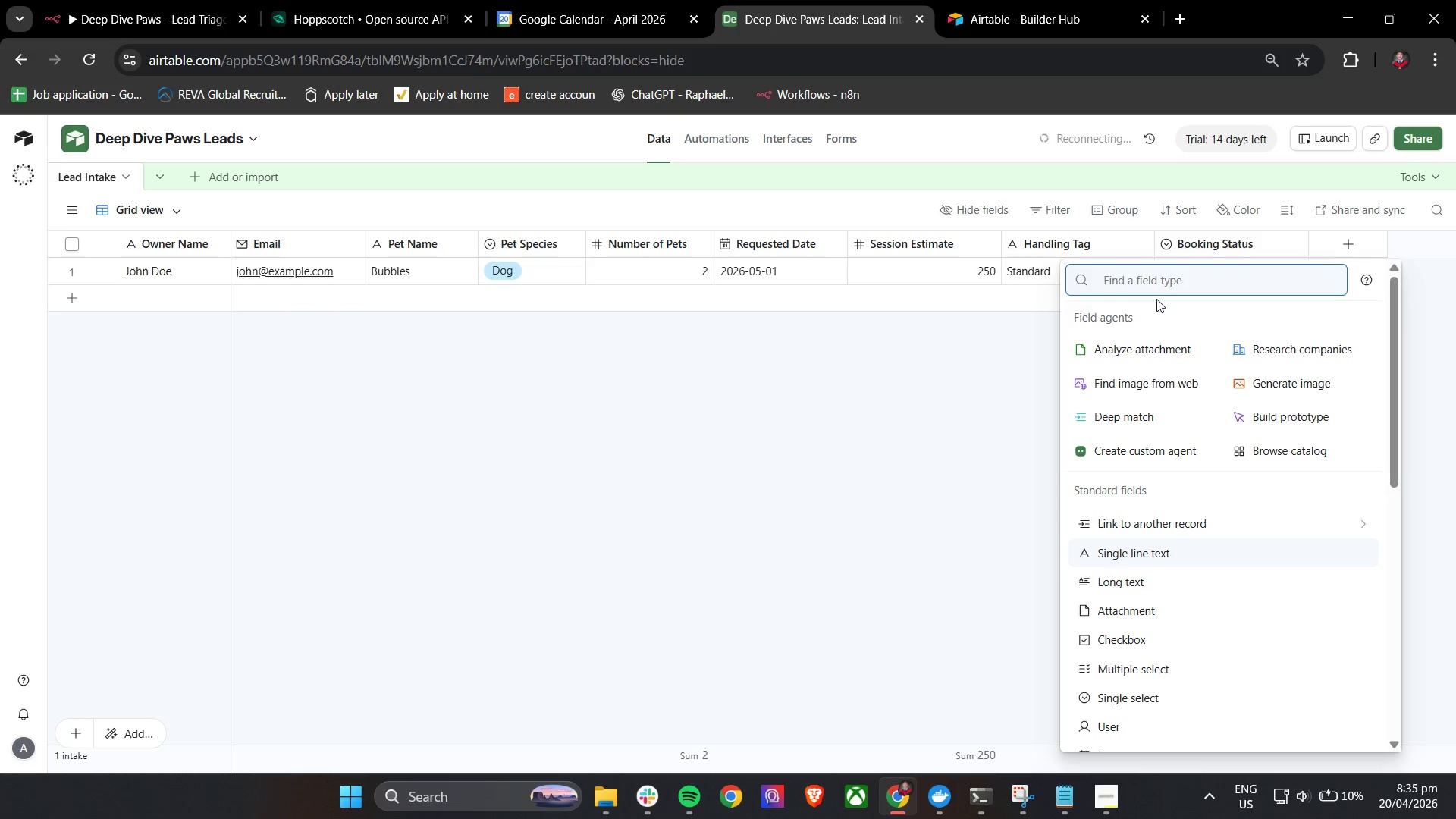 
key(U)
 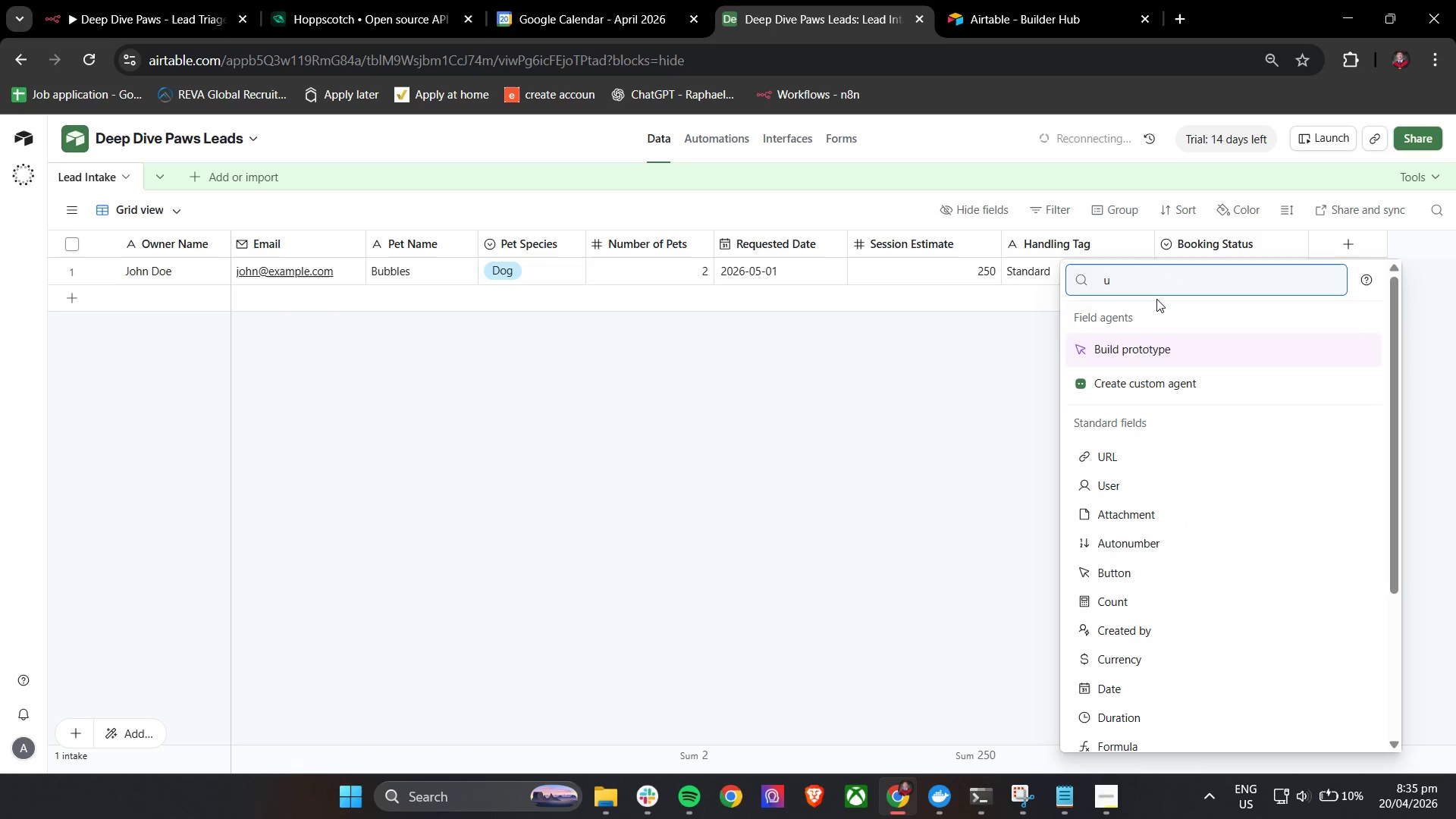 
key(Backspace)
 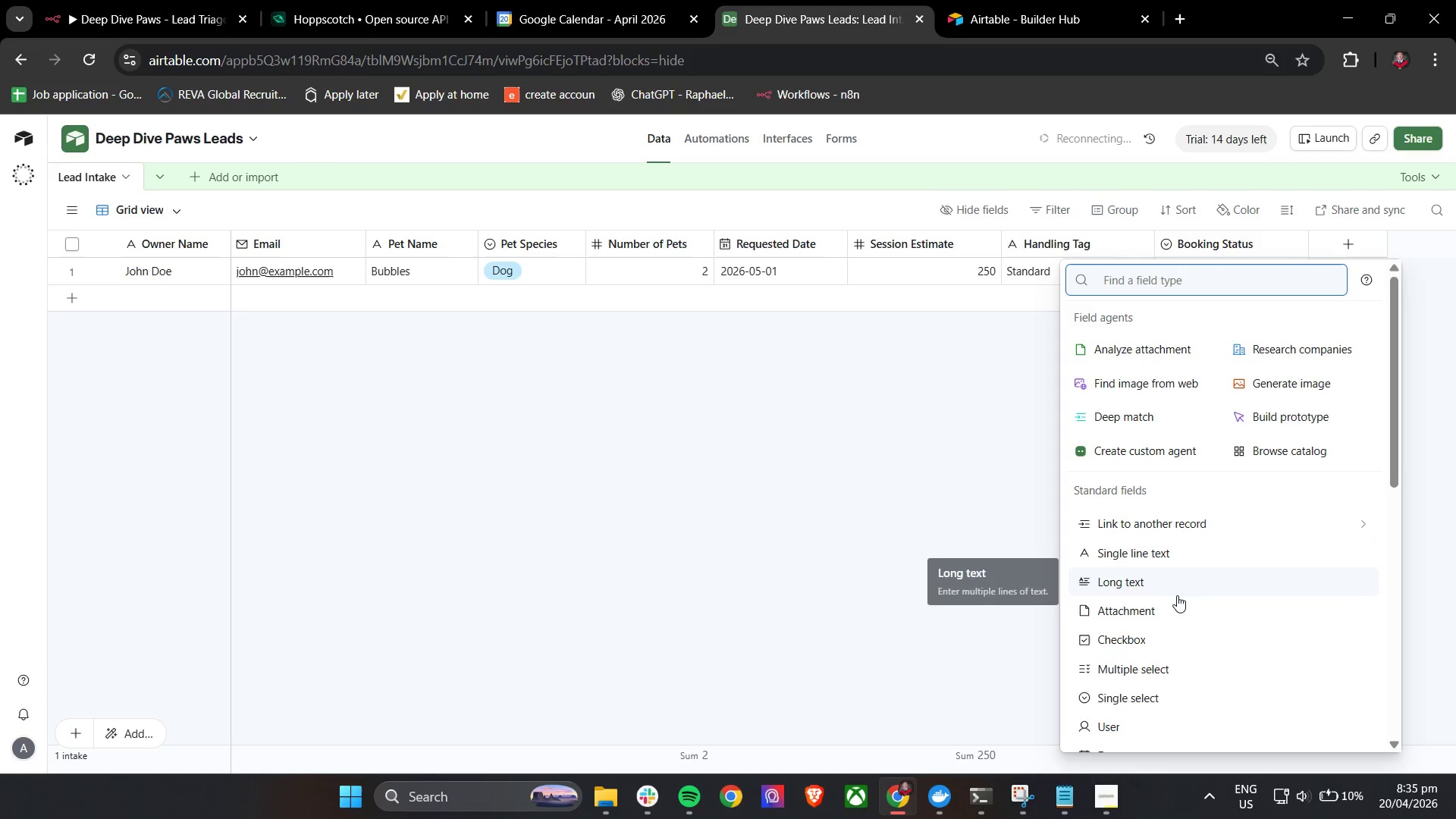 
wait(5.23)
 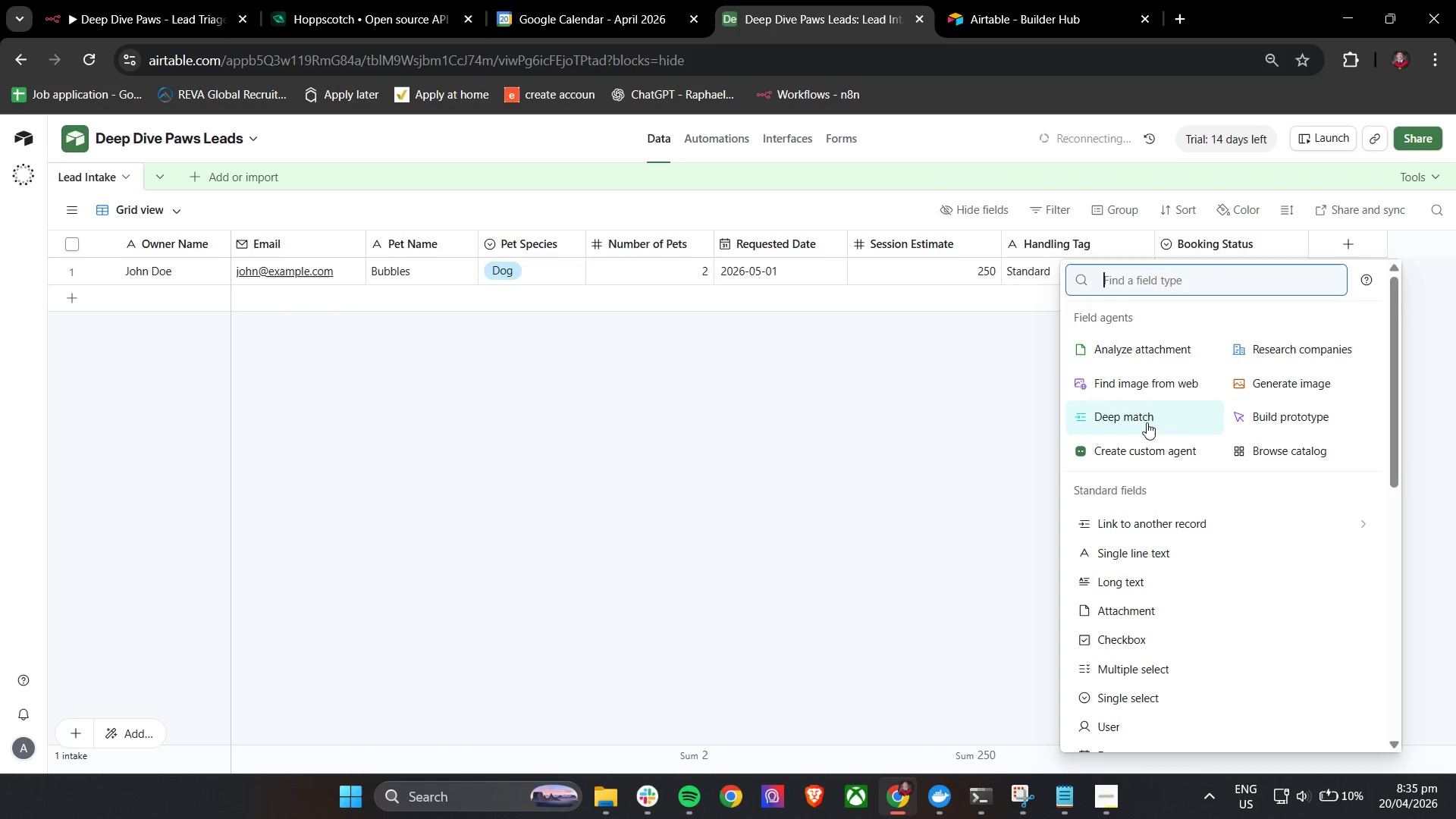 
left_click([1164, 557])
 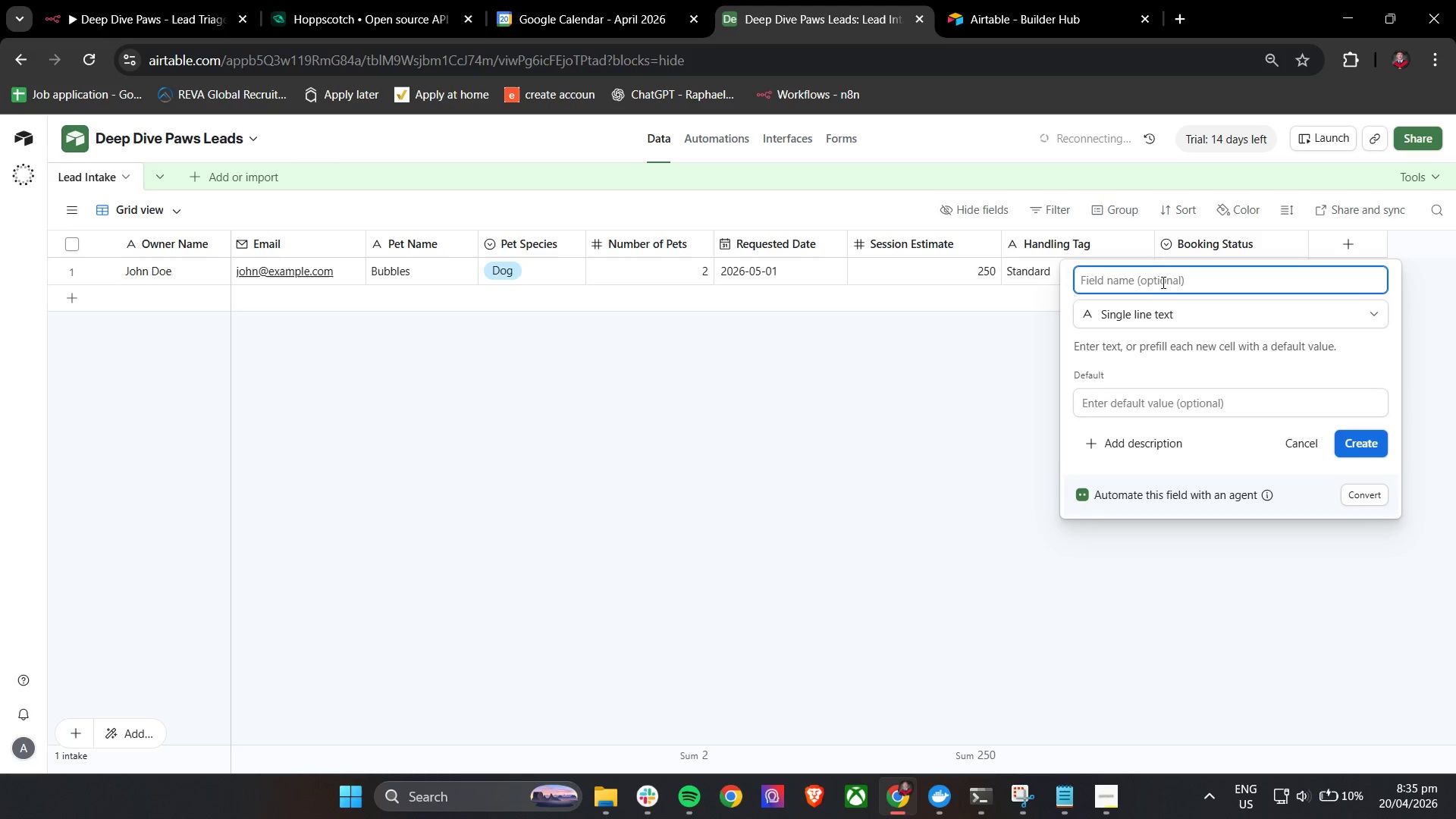 
left_click([1162, 281])
 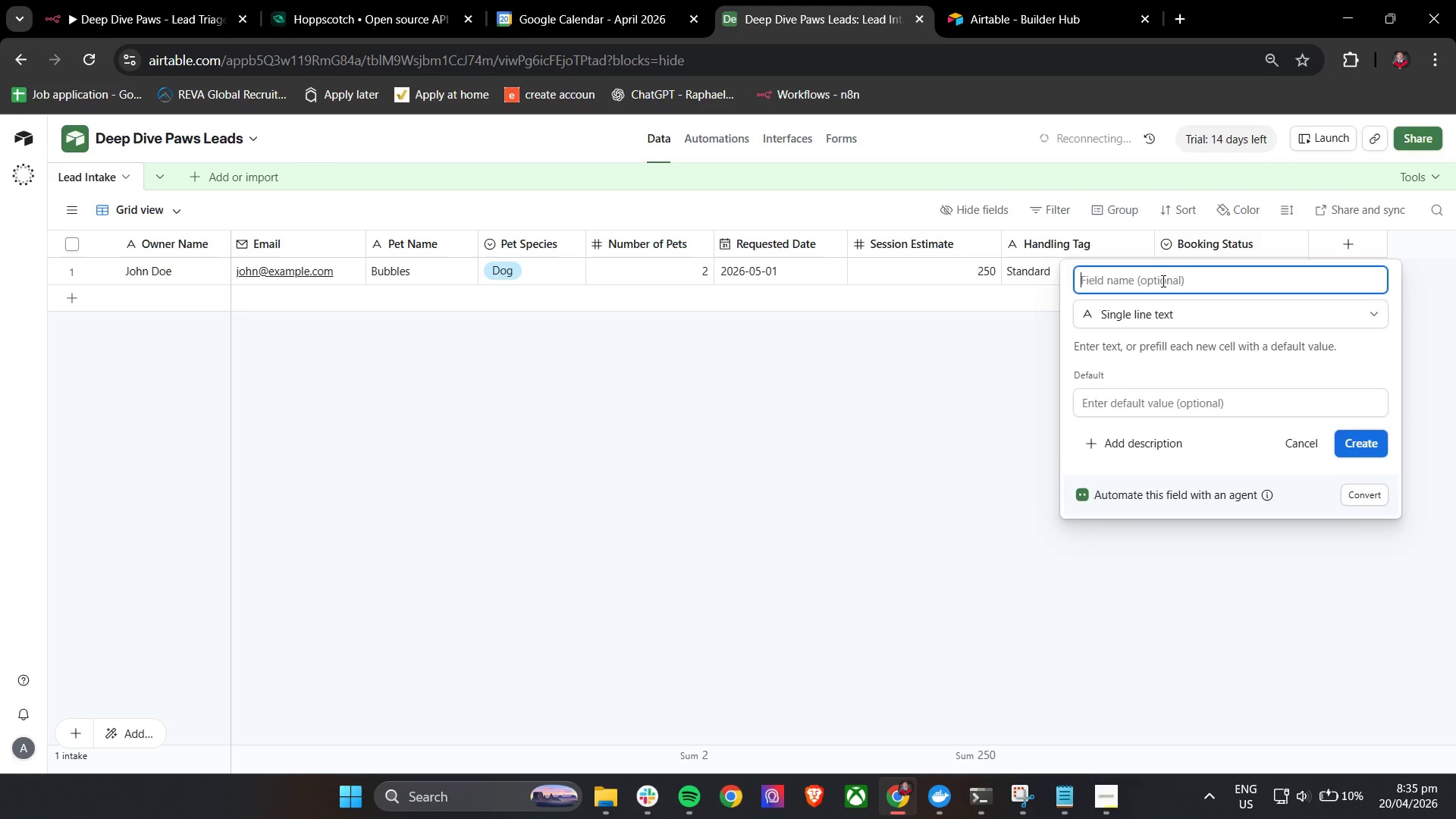 
type(unique_key)
 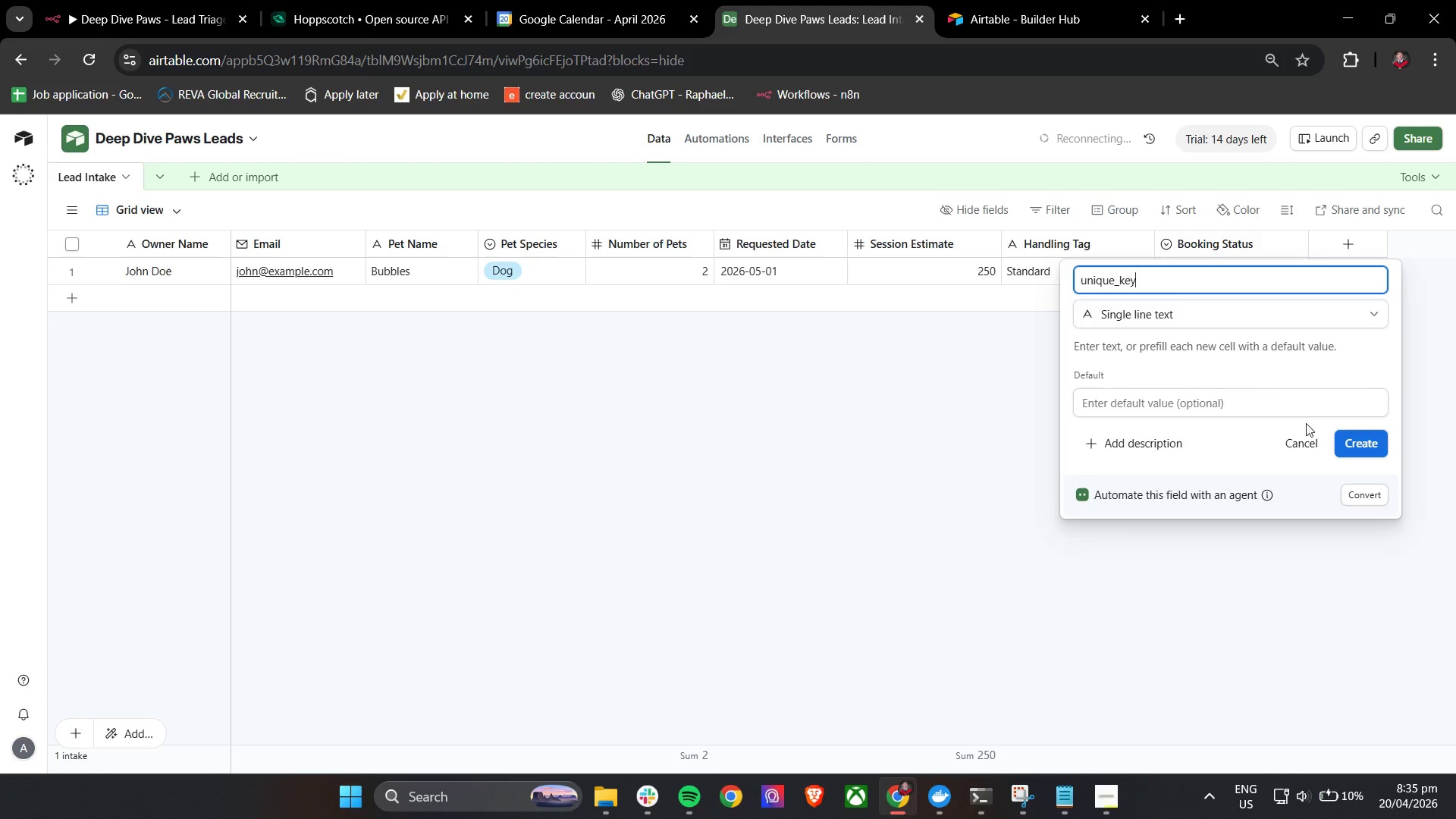 
left_click([1348, 437])
 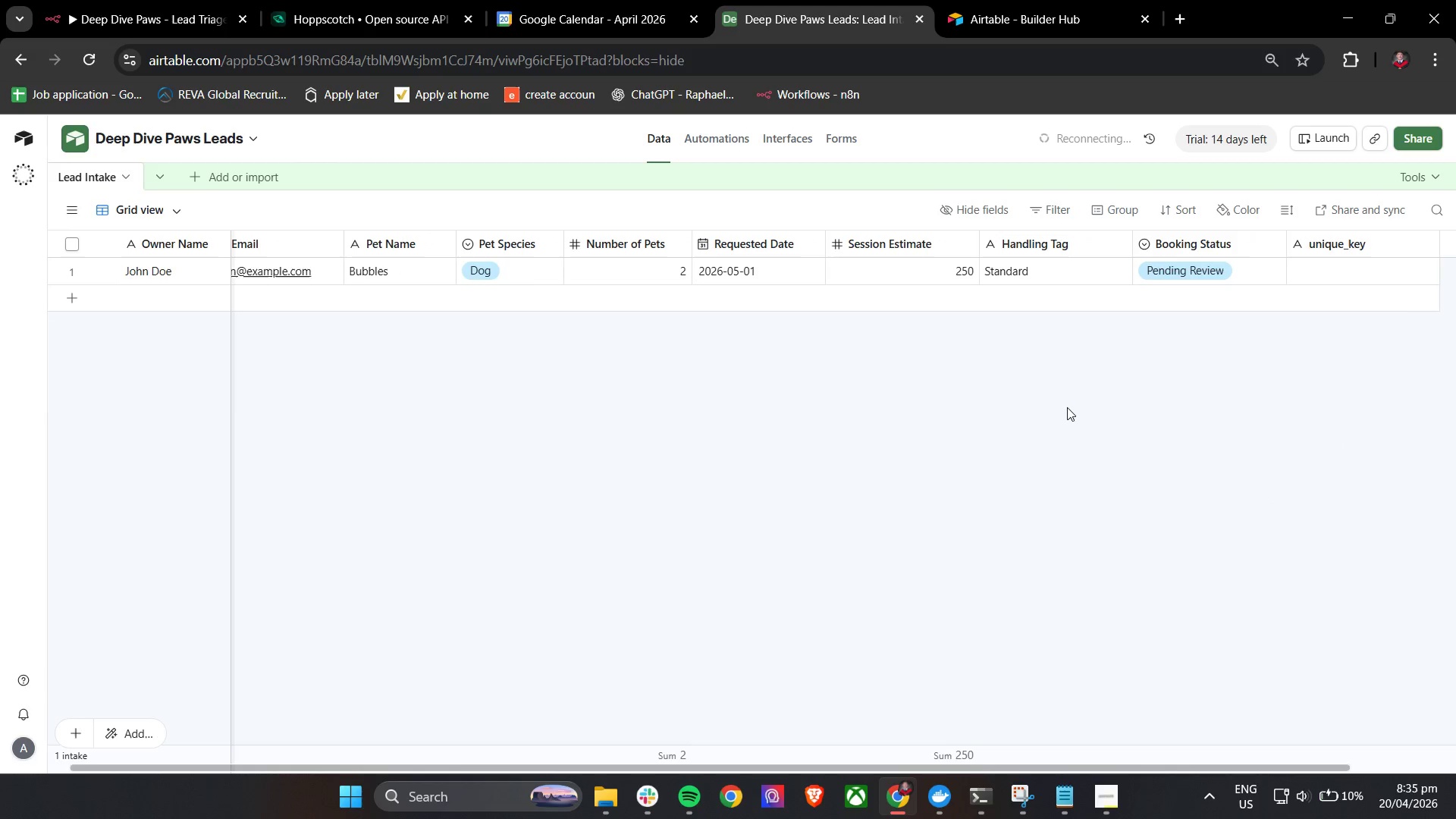 
left_click([1046, 406])
 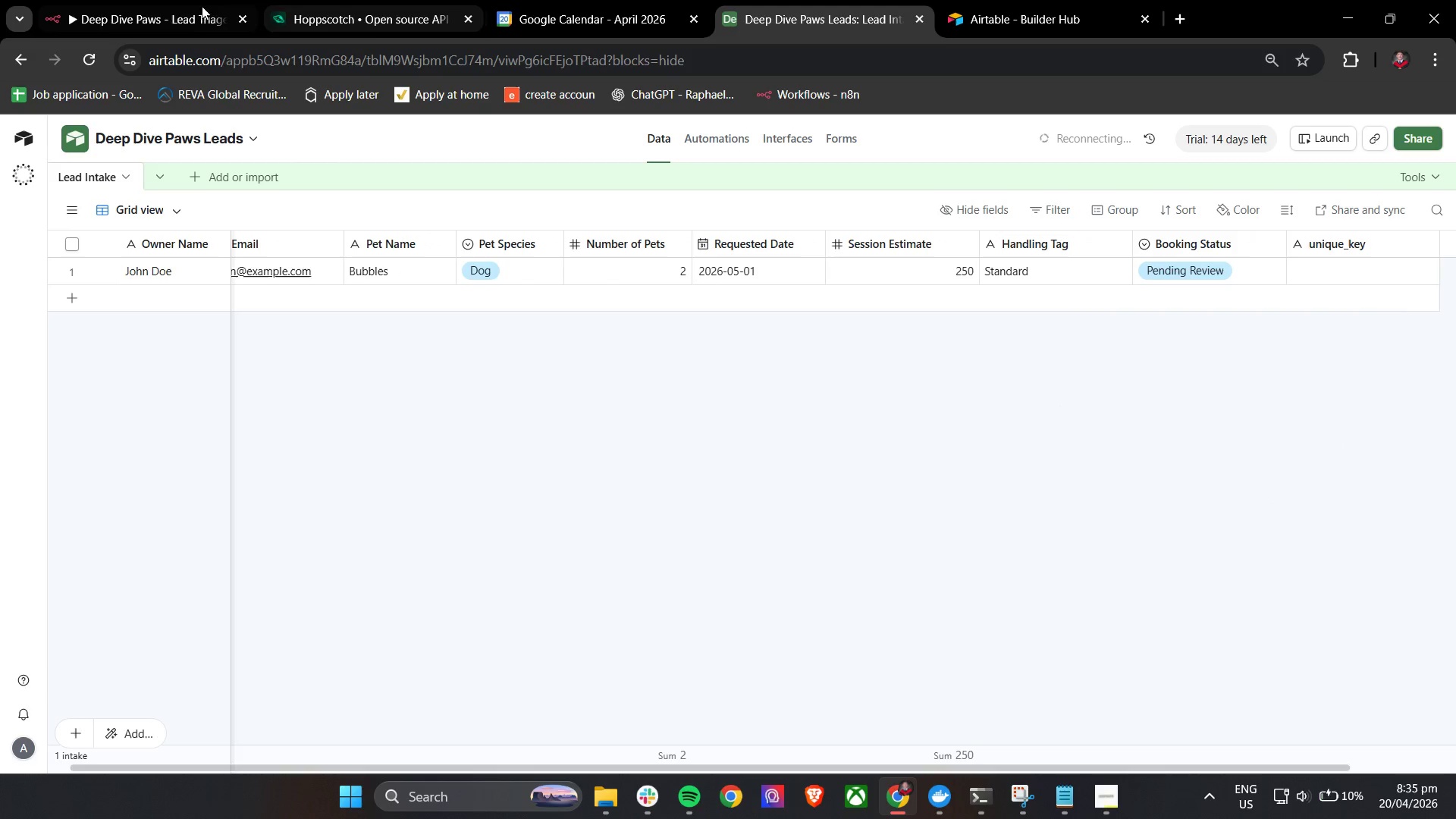 
left_click([156, 0])
 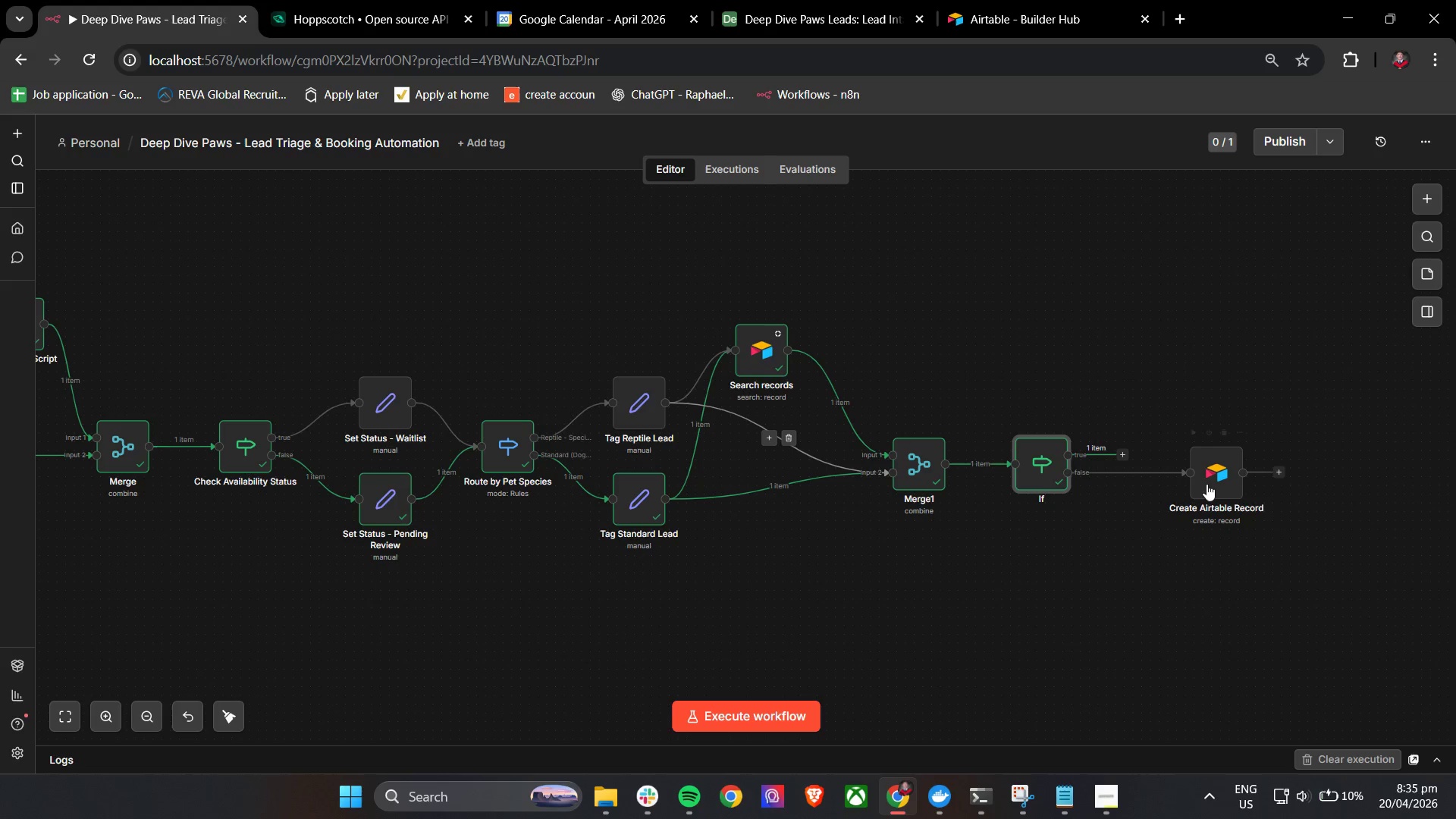 
double_click([1213, 482])
 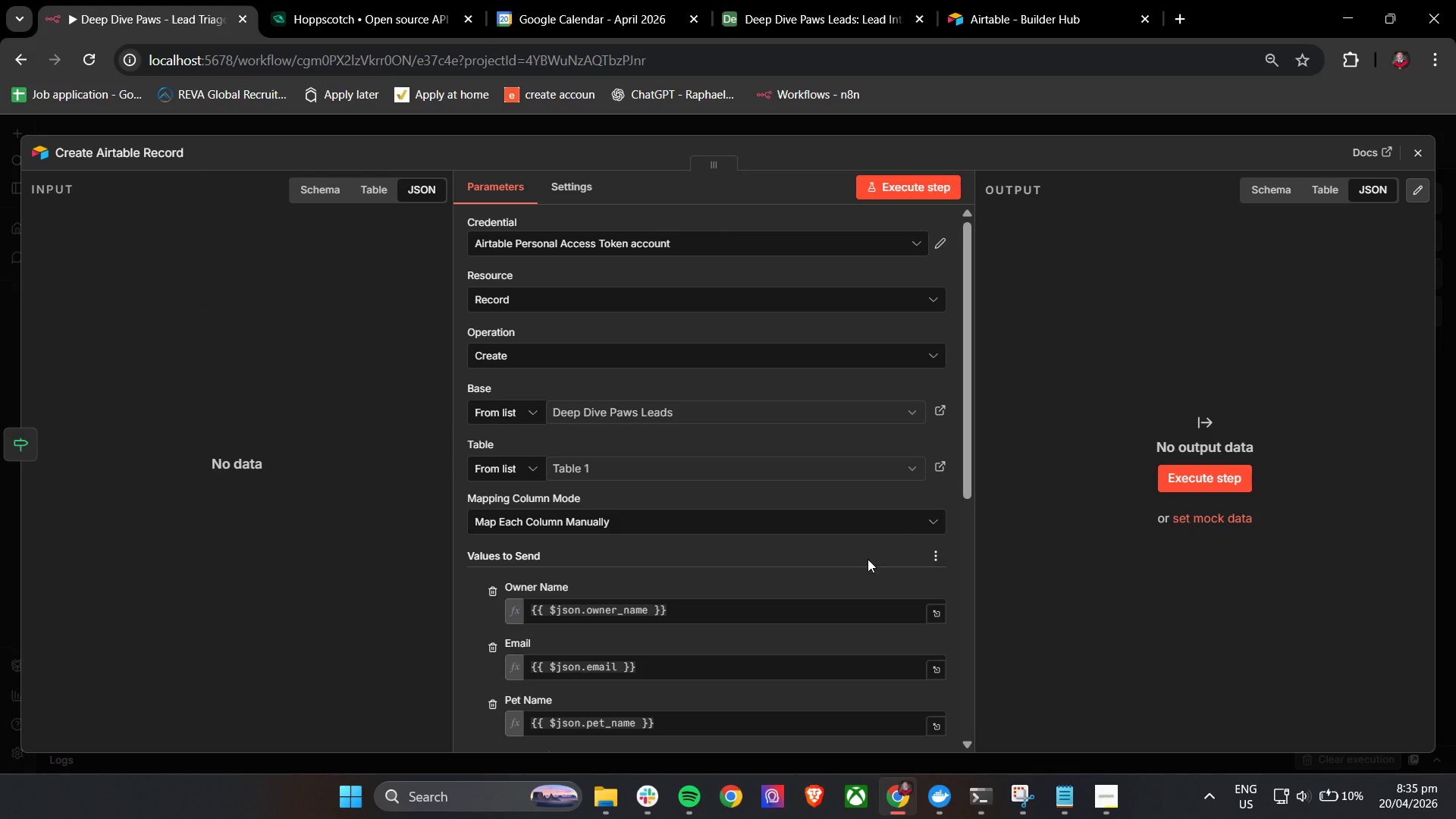 
left_click([943, 554])
 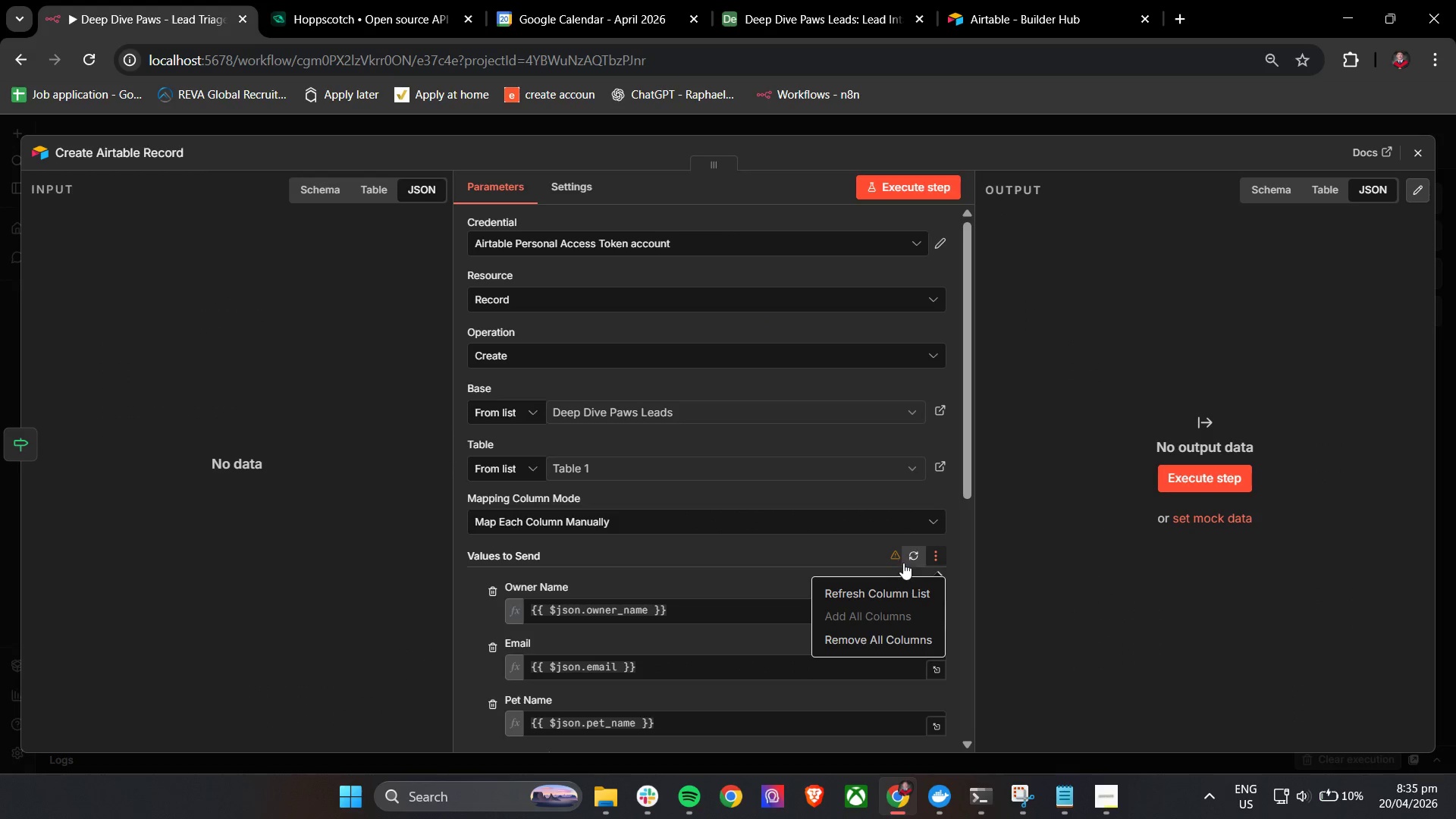 
left_click([913, 554])
 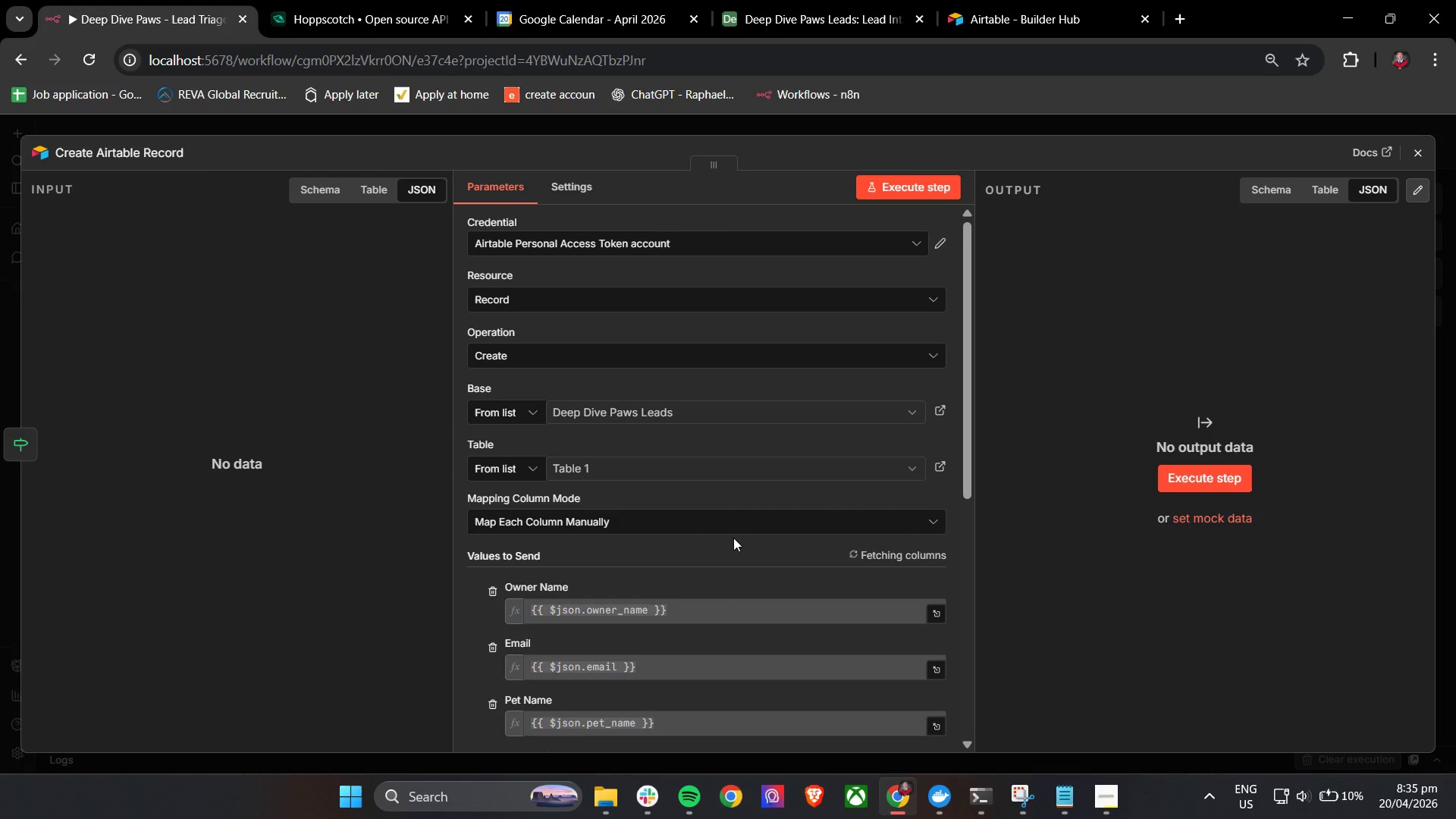 
scroll: coordinate [737, 540], scroll_direction: down, amount: 8.0
 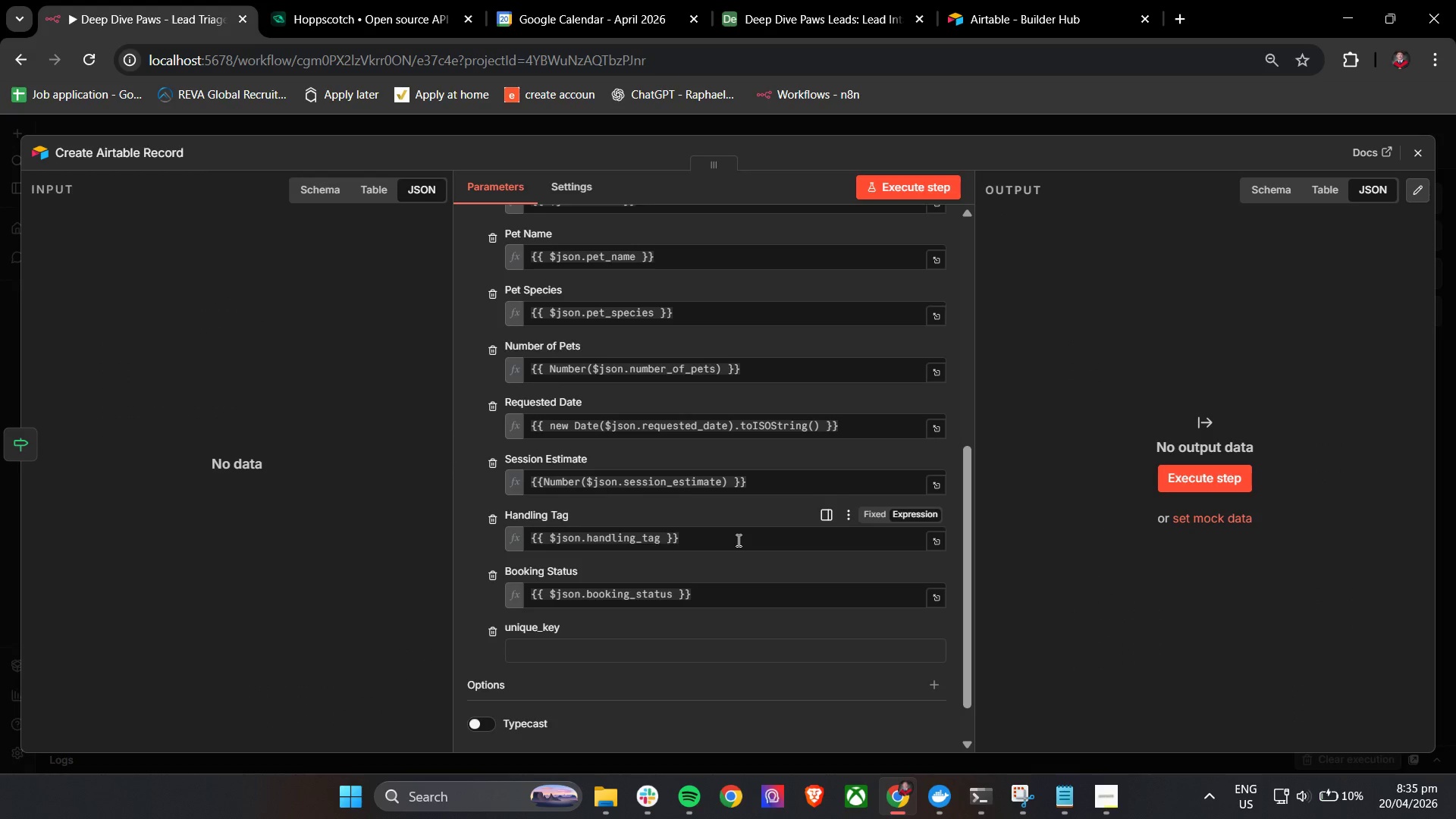 
left_click([1412, 157])
 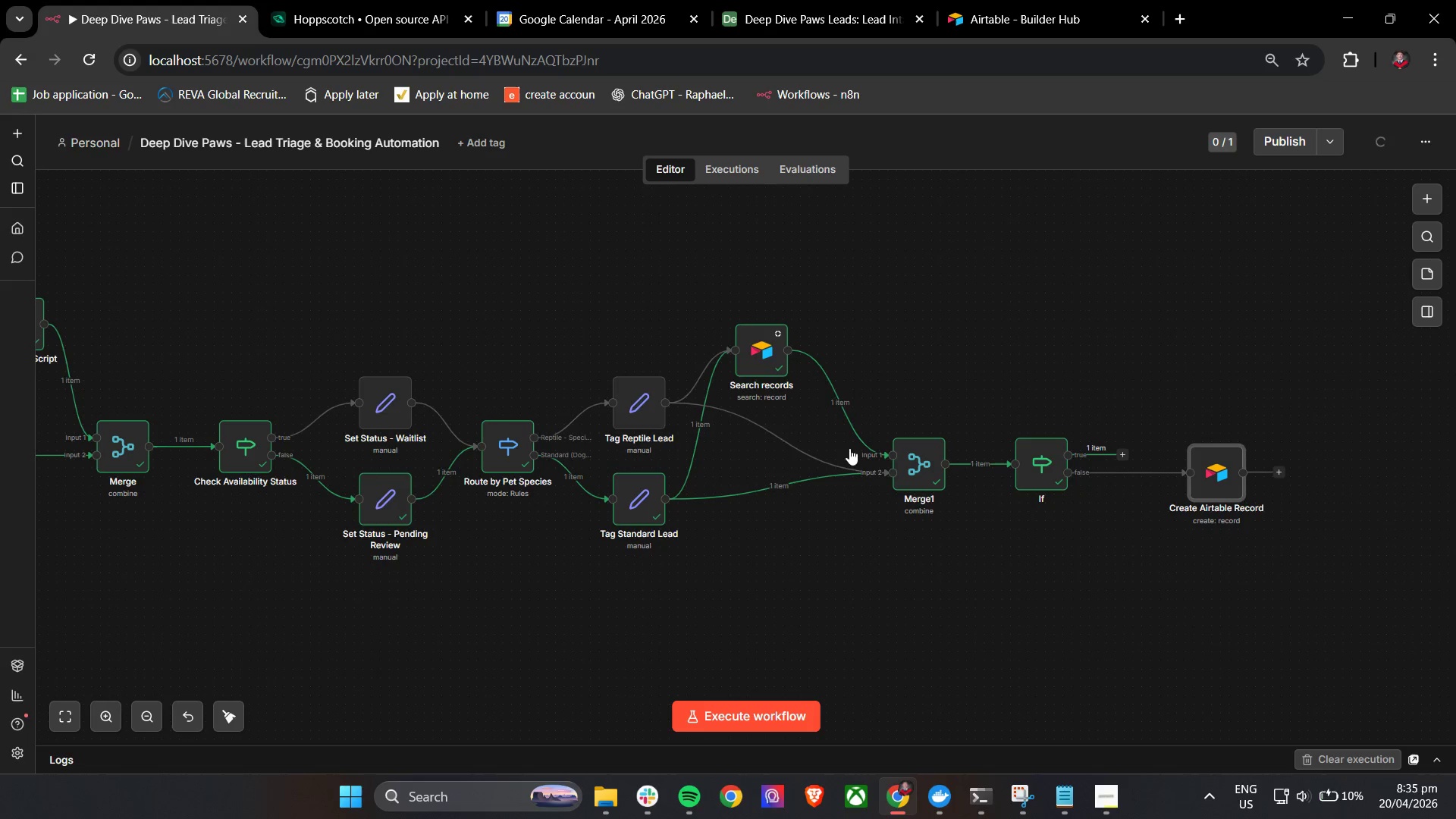 
scroll: coordinate [737, 540], scroll_direction: up, amount: 1.0
 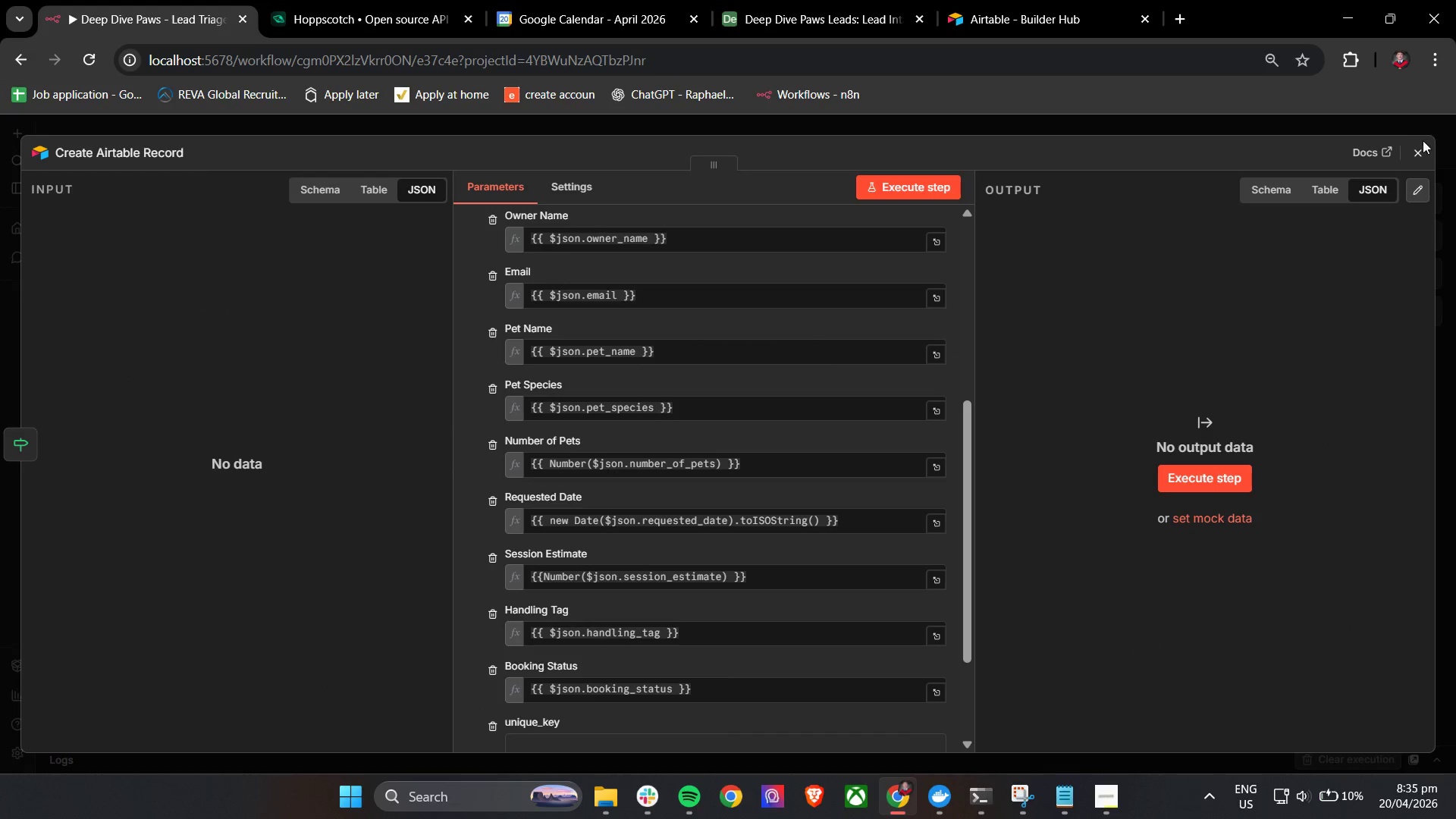 
hold_key(key=ControlLeft, duration=1.23)
left_click_drag(start_coordinate=[809, 601], to_coordinate=[813, 593])
 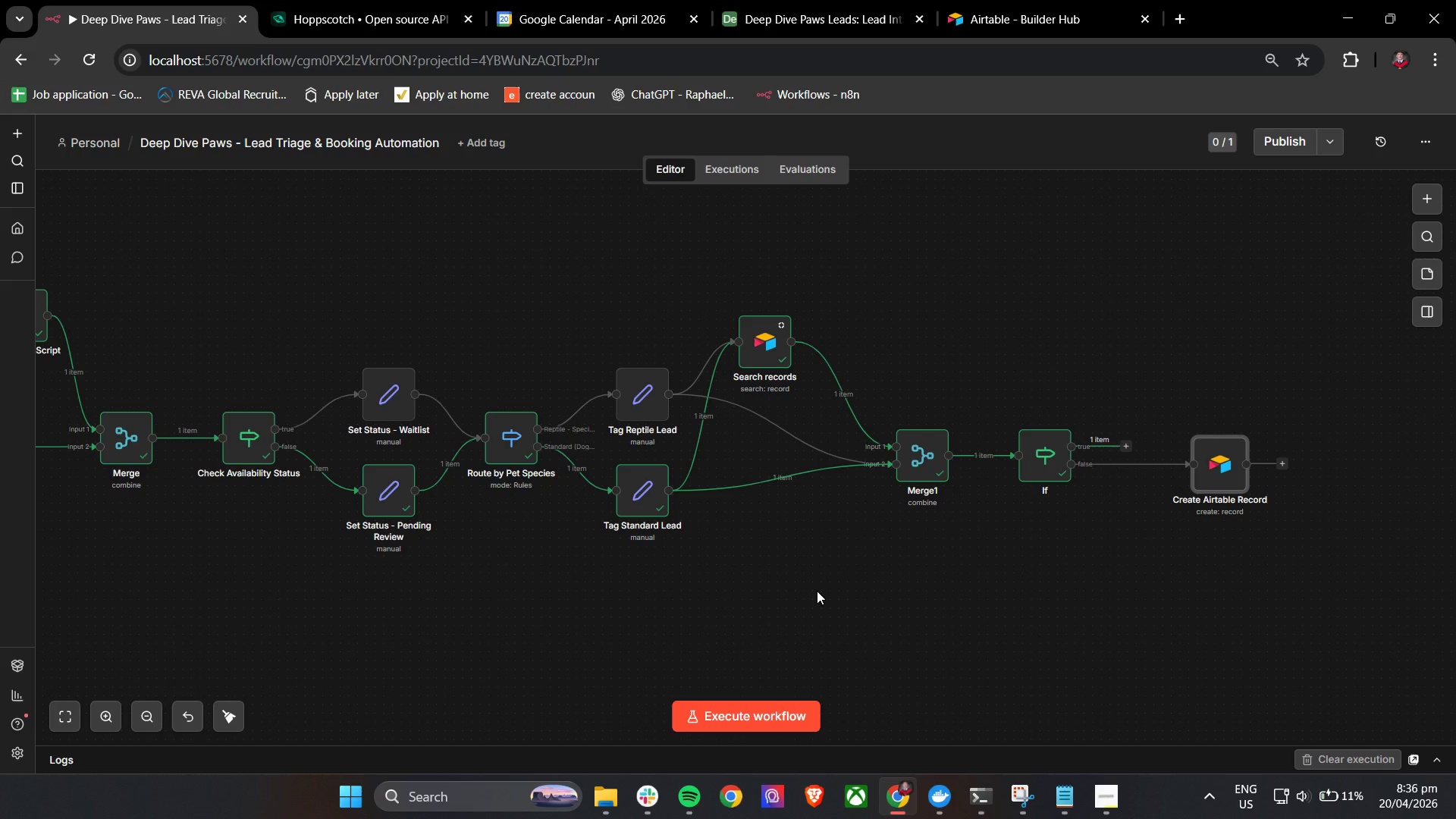 
wait(34.45)
 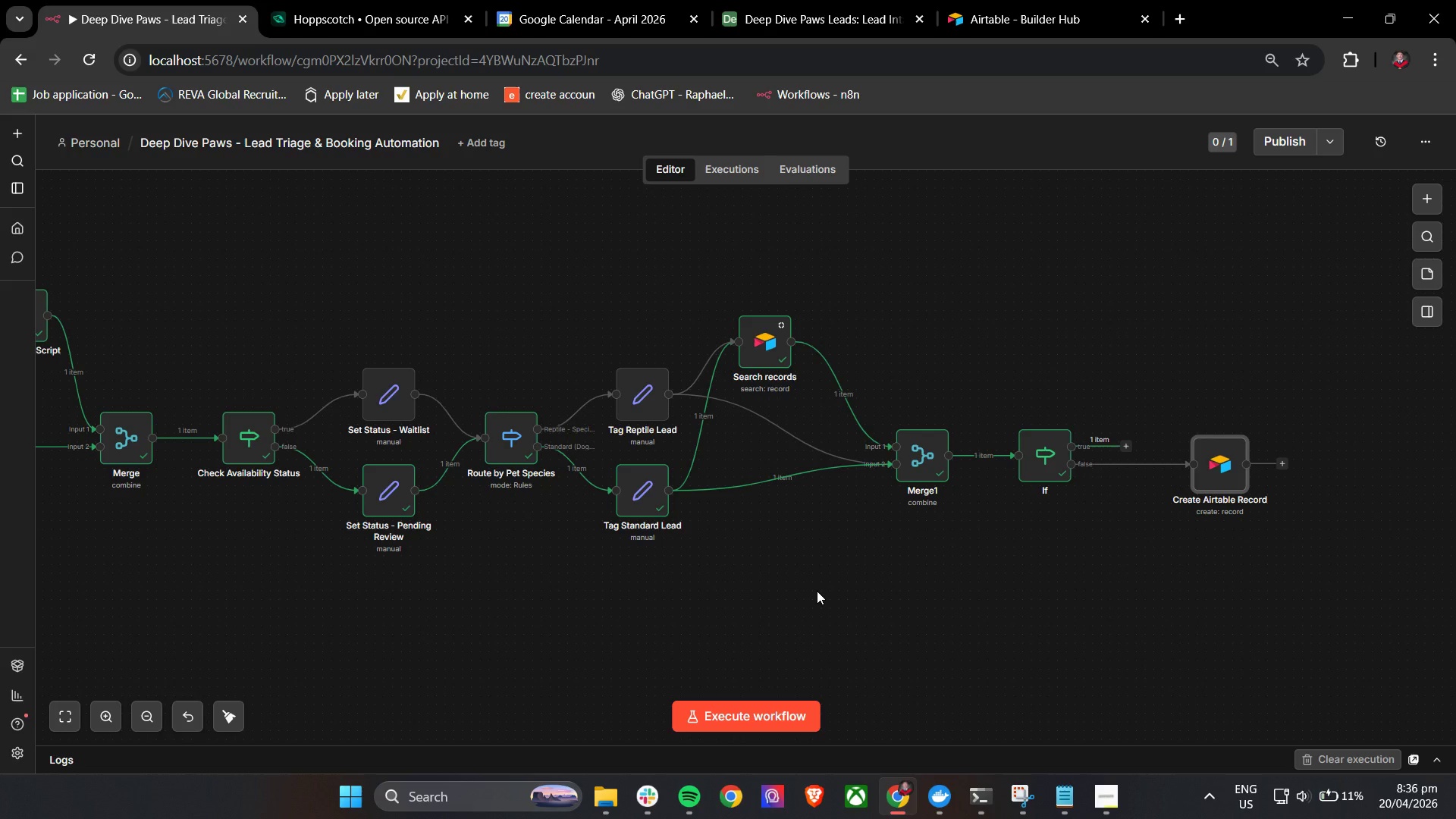 
hold_key(key=ControlLeft, duration=0.72)
left_click_drag(start_coordinate=[410, 624], to_coordinate=[1172, 479])
 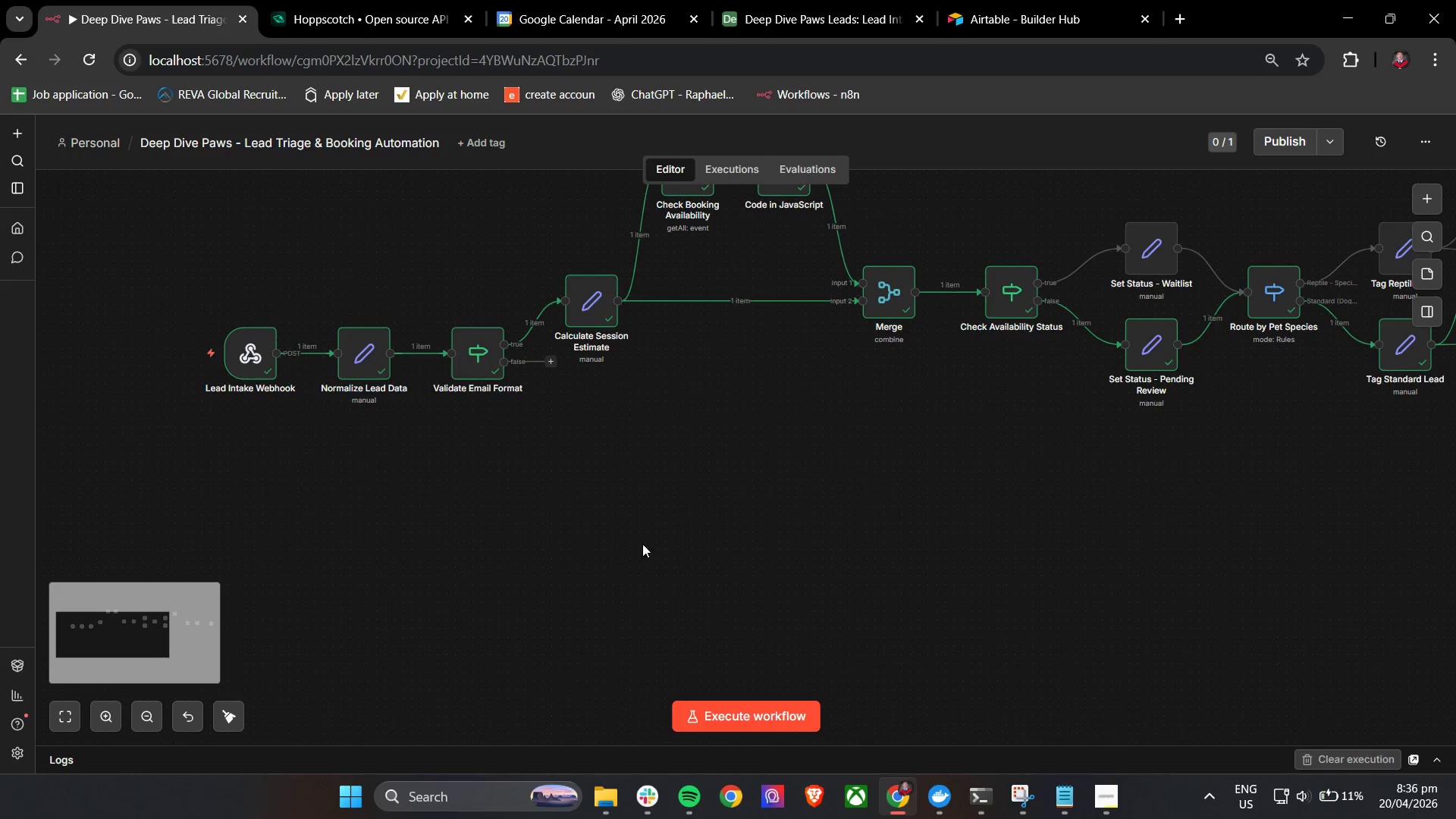 
key(Control+ControlLeft)
 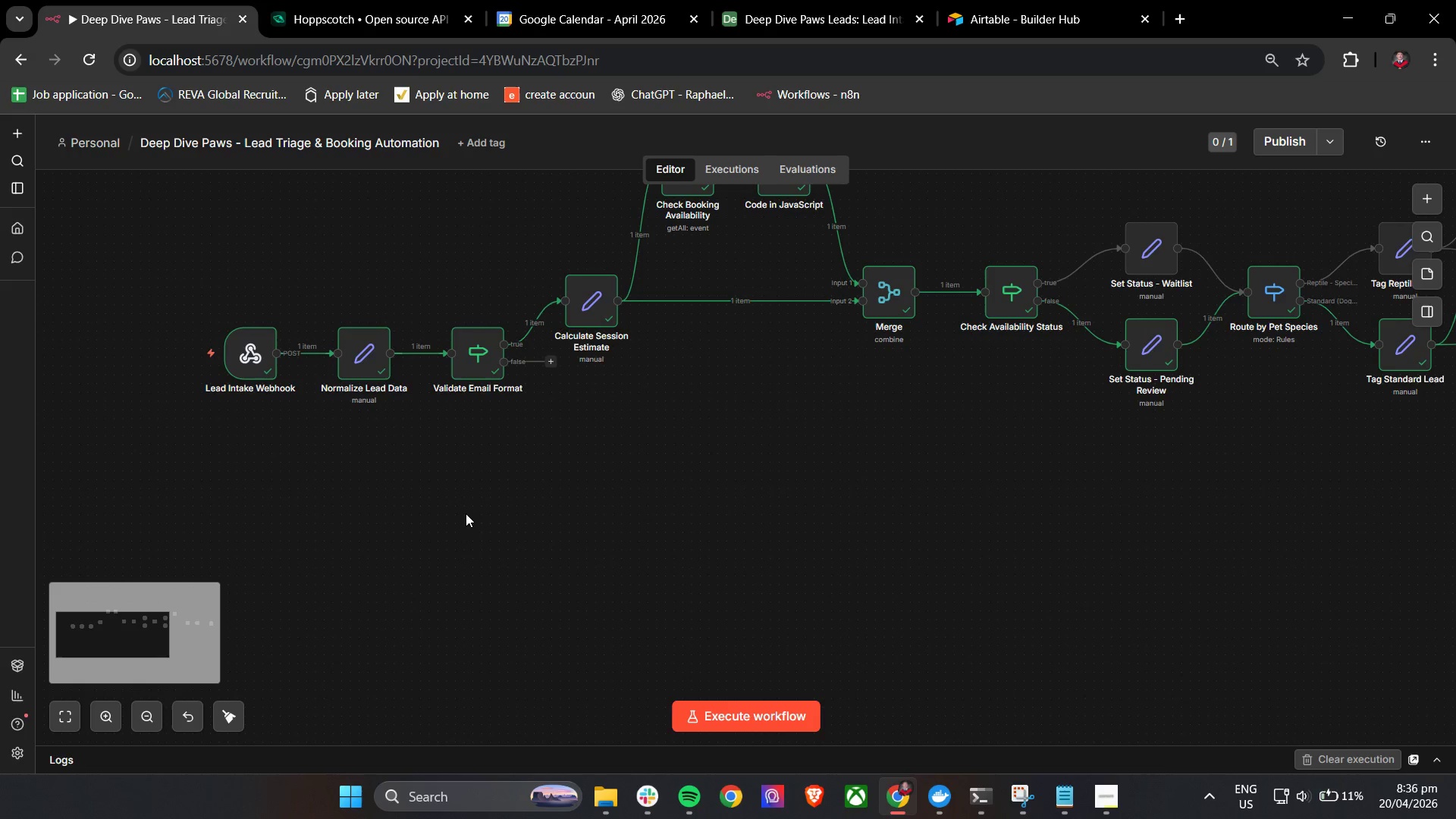 
left_click_drag(start_coordinate=[466, 513], to_coordinate=[475, 573])
 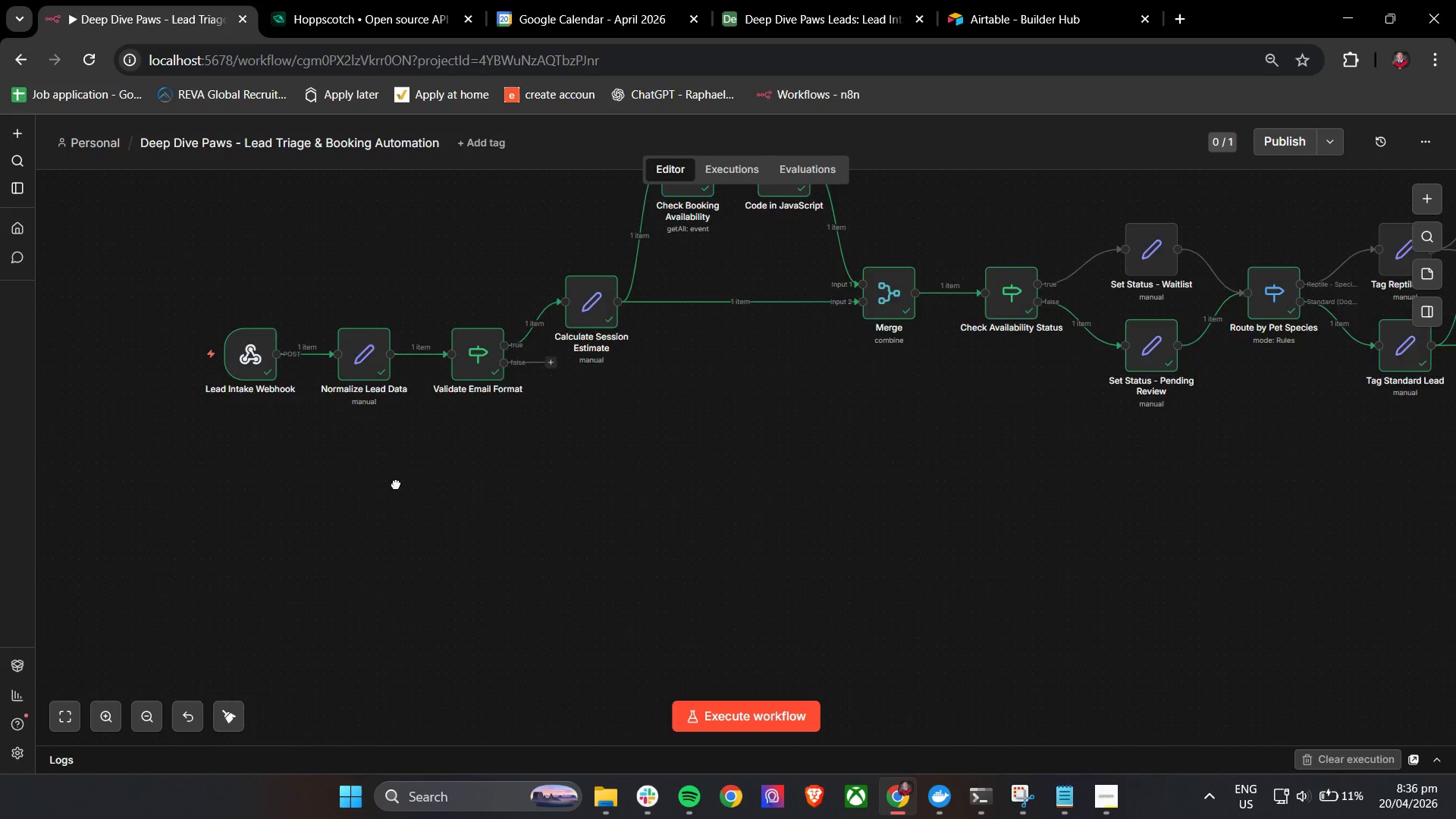 
hold_key(key=ControlLeft, duration=0.38)
 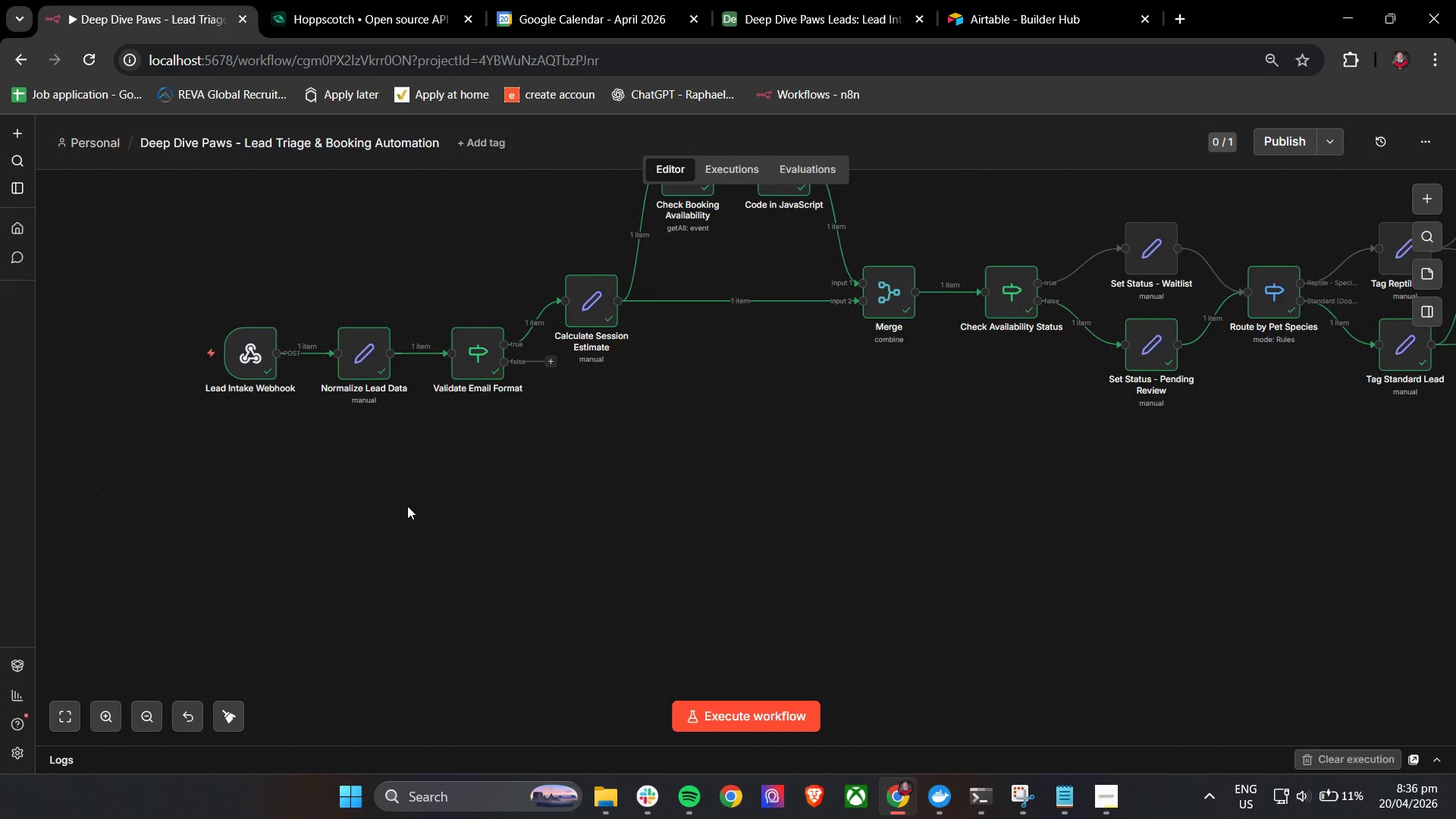 
hold_key(key=ControlLeft, duration=0.38)
left_click_drag(start_coordinate=[388, 471], to_coordinate=[419, 541])
 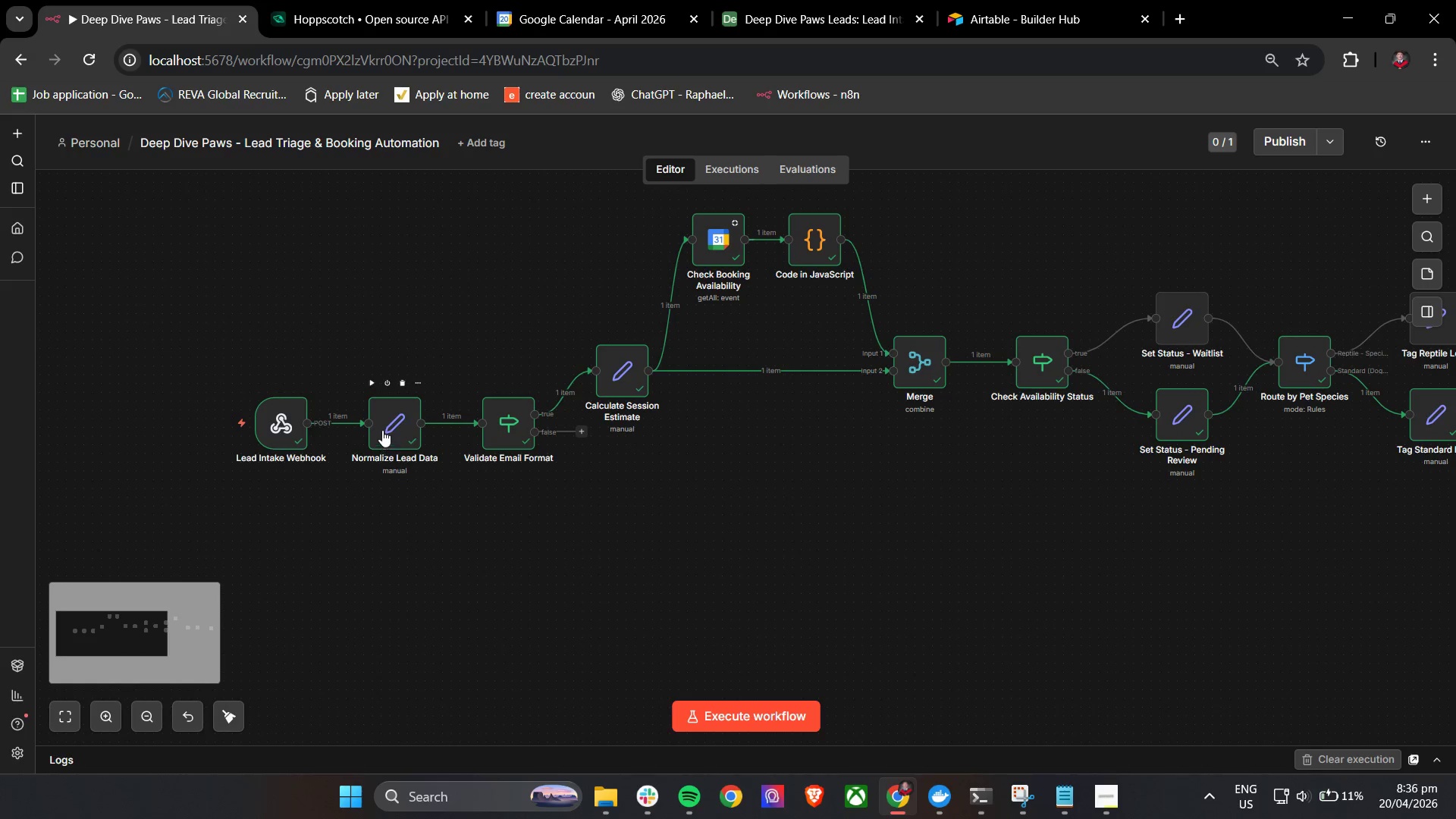 
double_click([382, 430])
 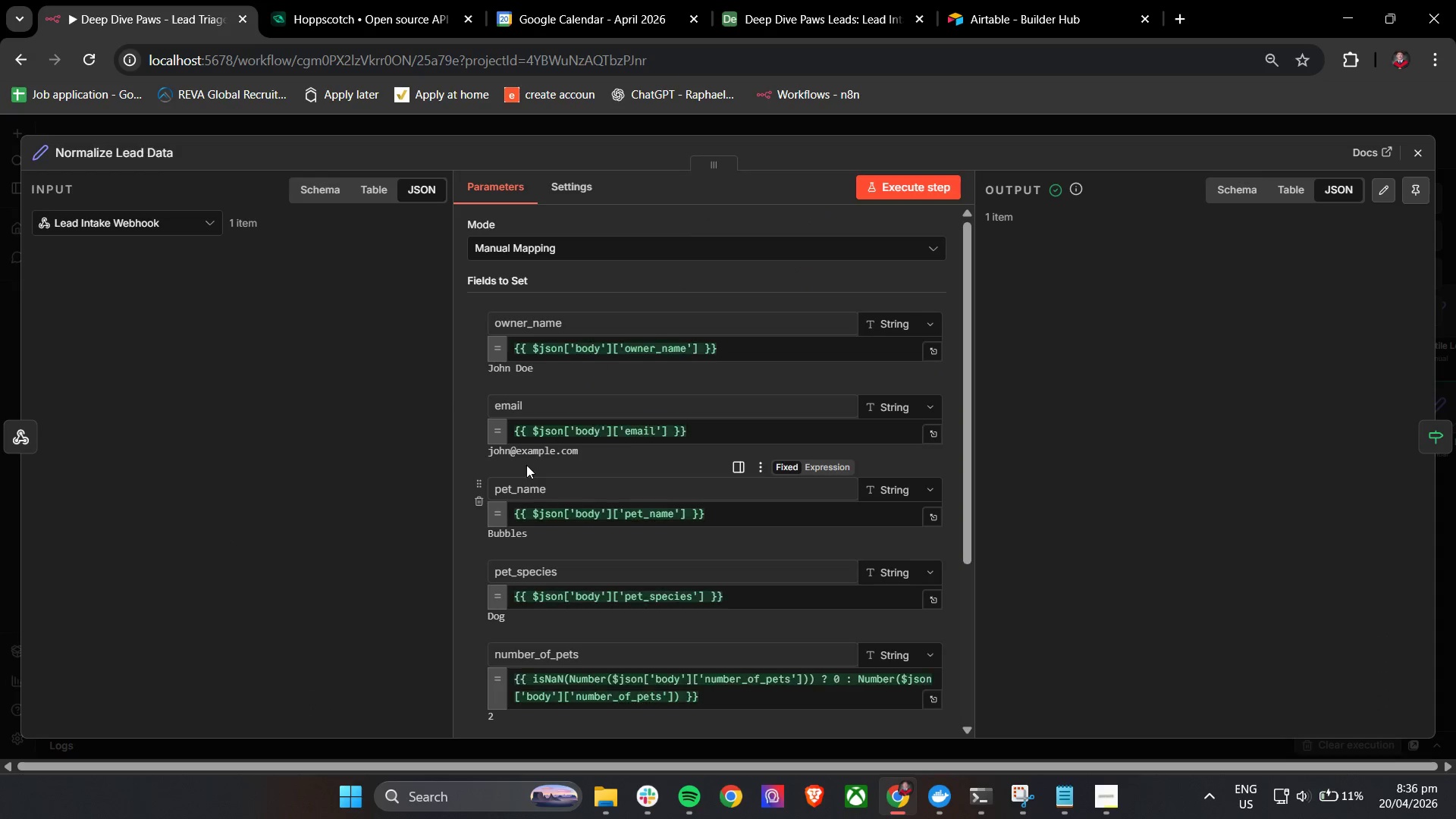 
left_click([538, 532])
 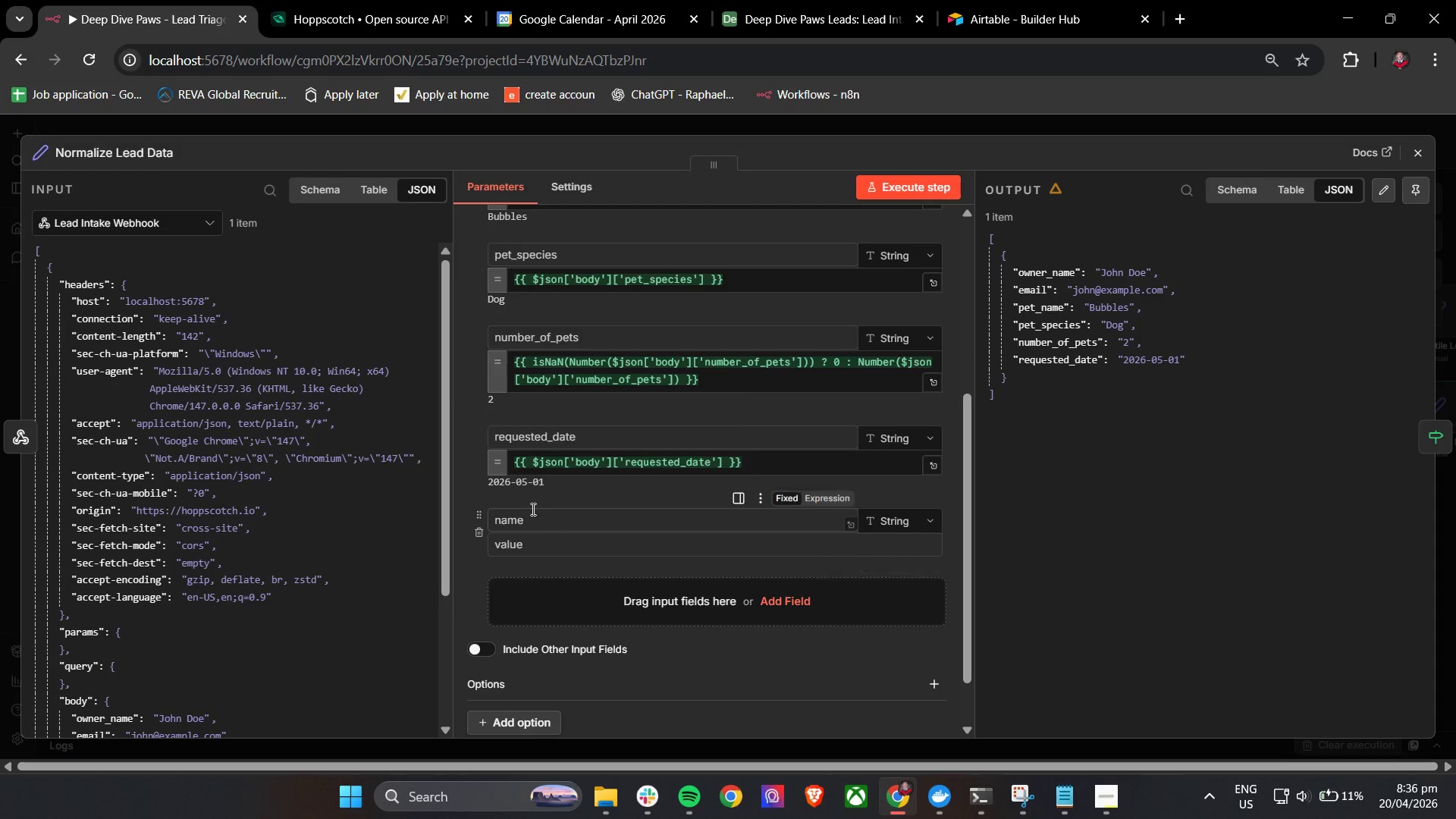 
scroll: coordinate [560, 457], scroll_direction: down, amount: 11.0
 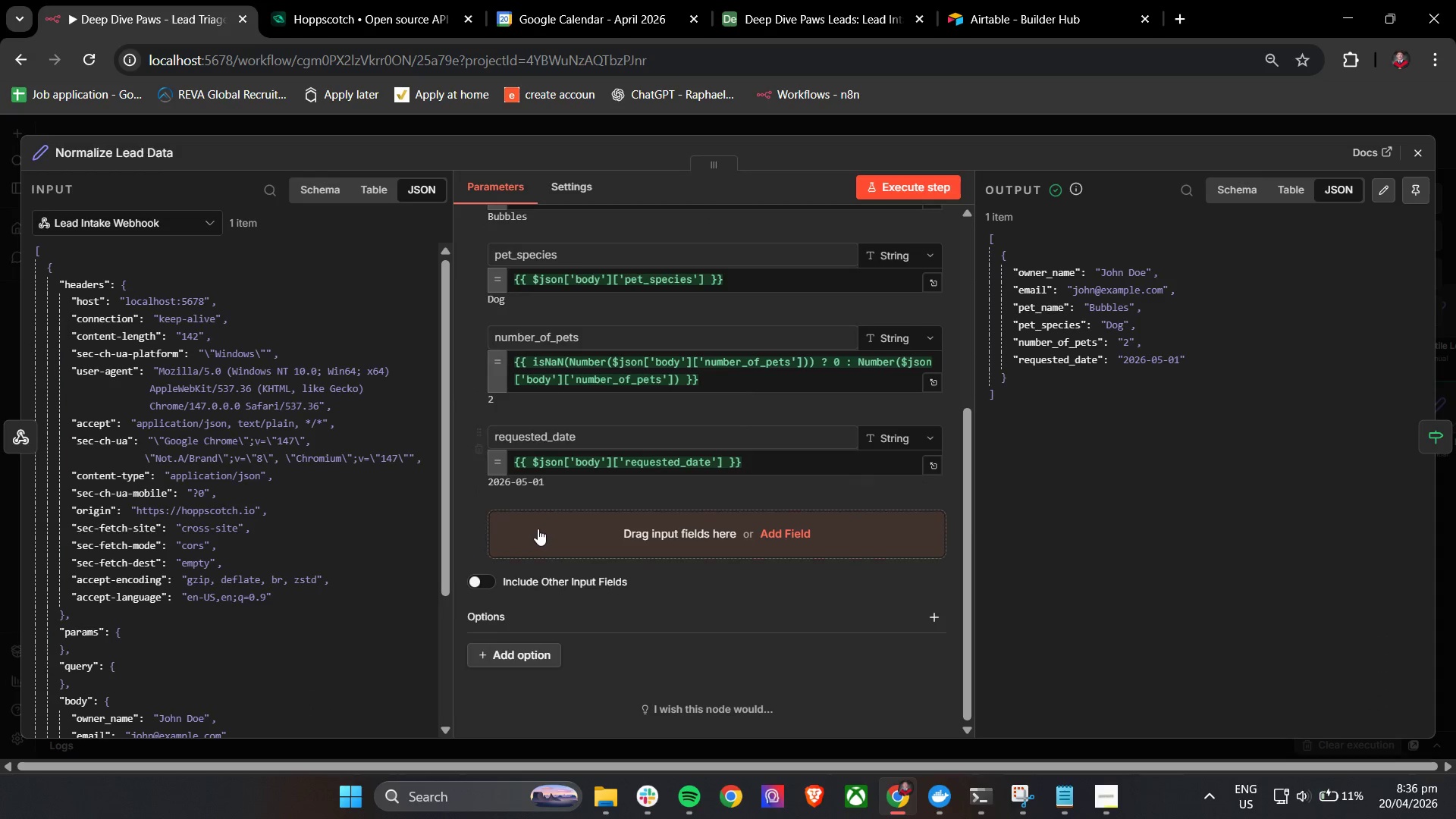 
left_click([550, 518])
 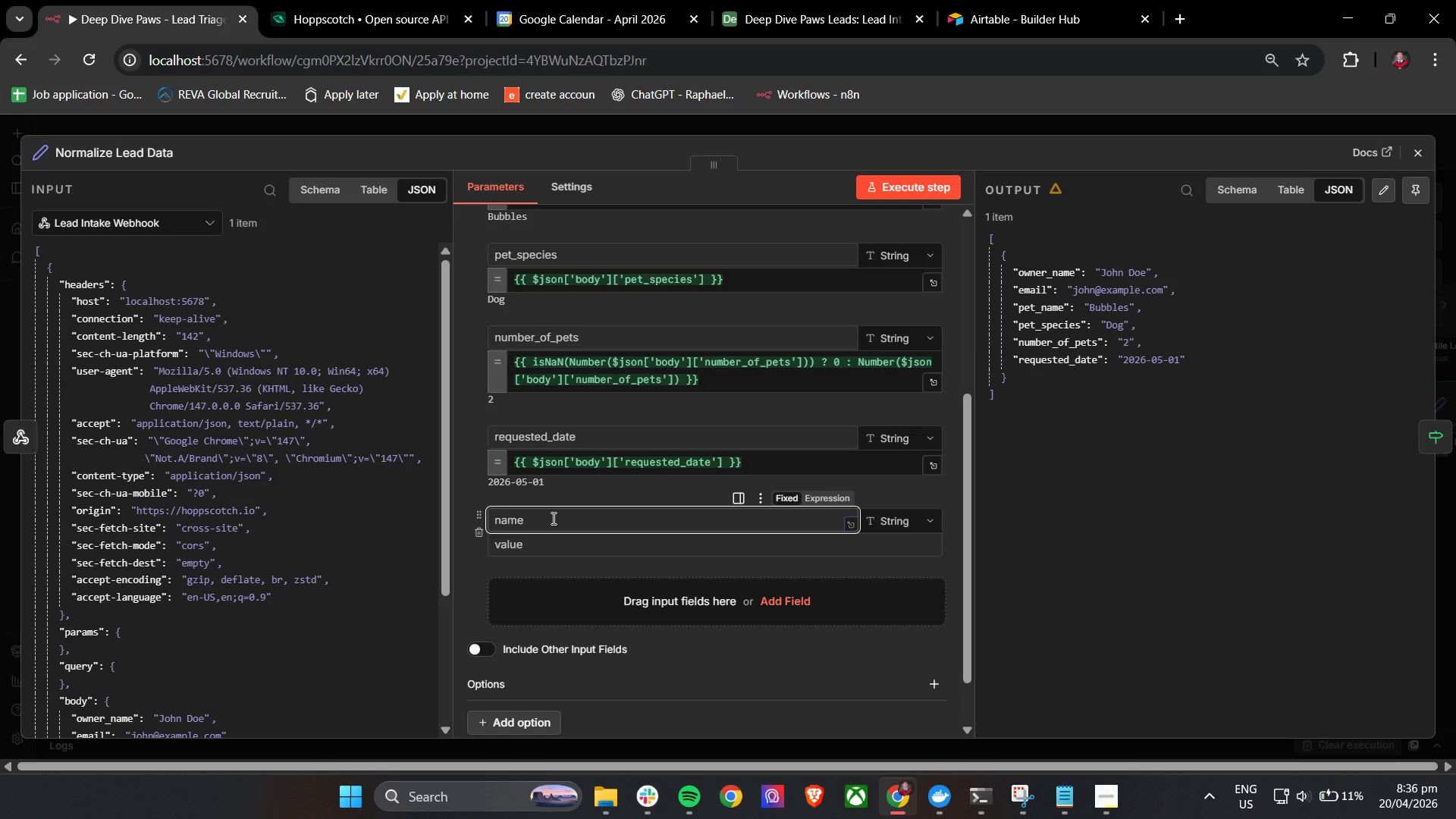 
type(uni)
 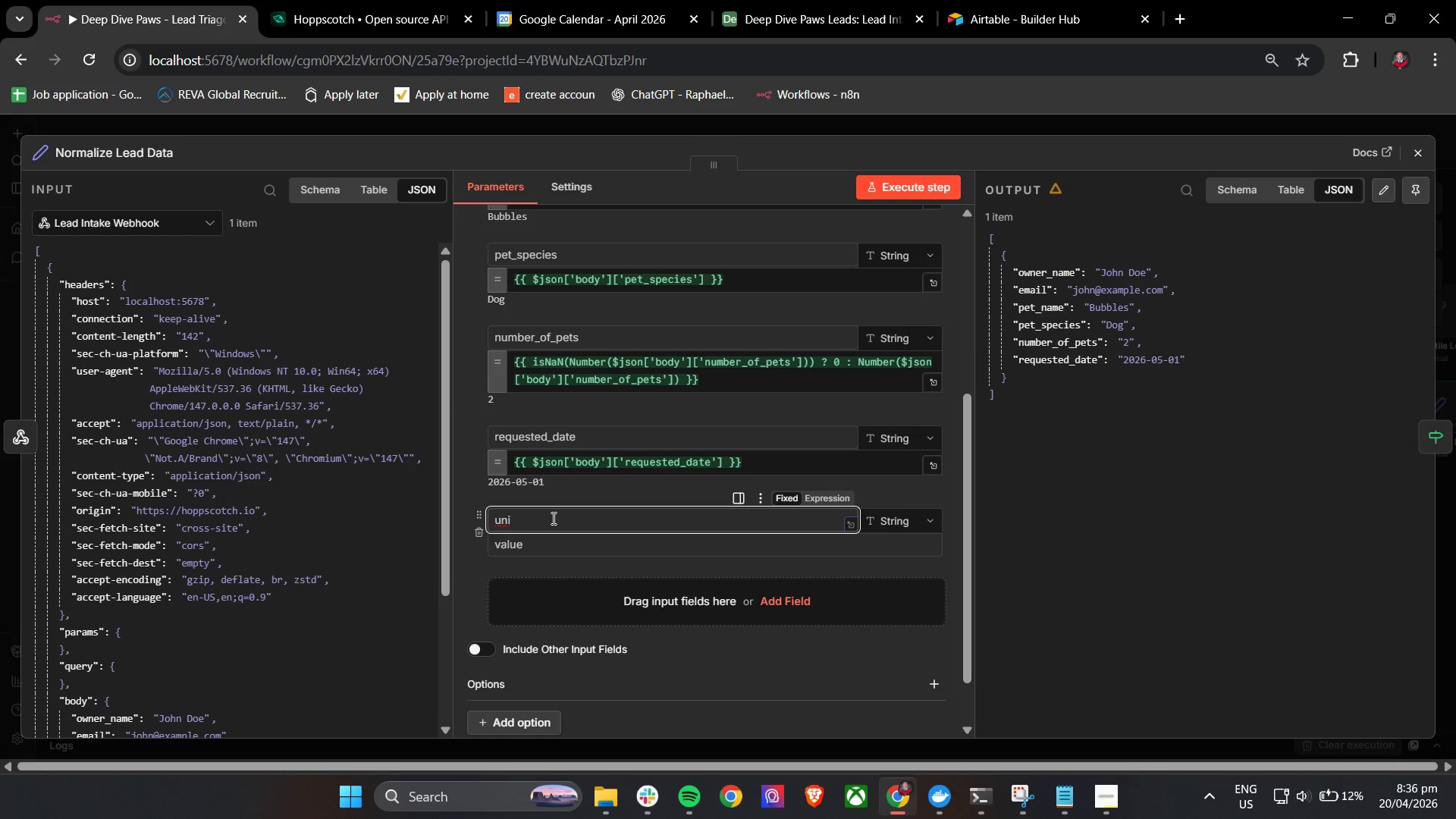 
wait(8.81)
 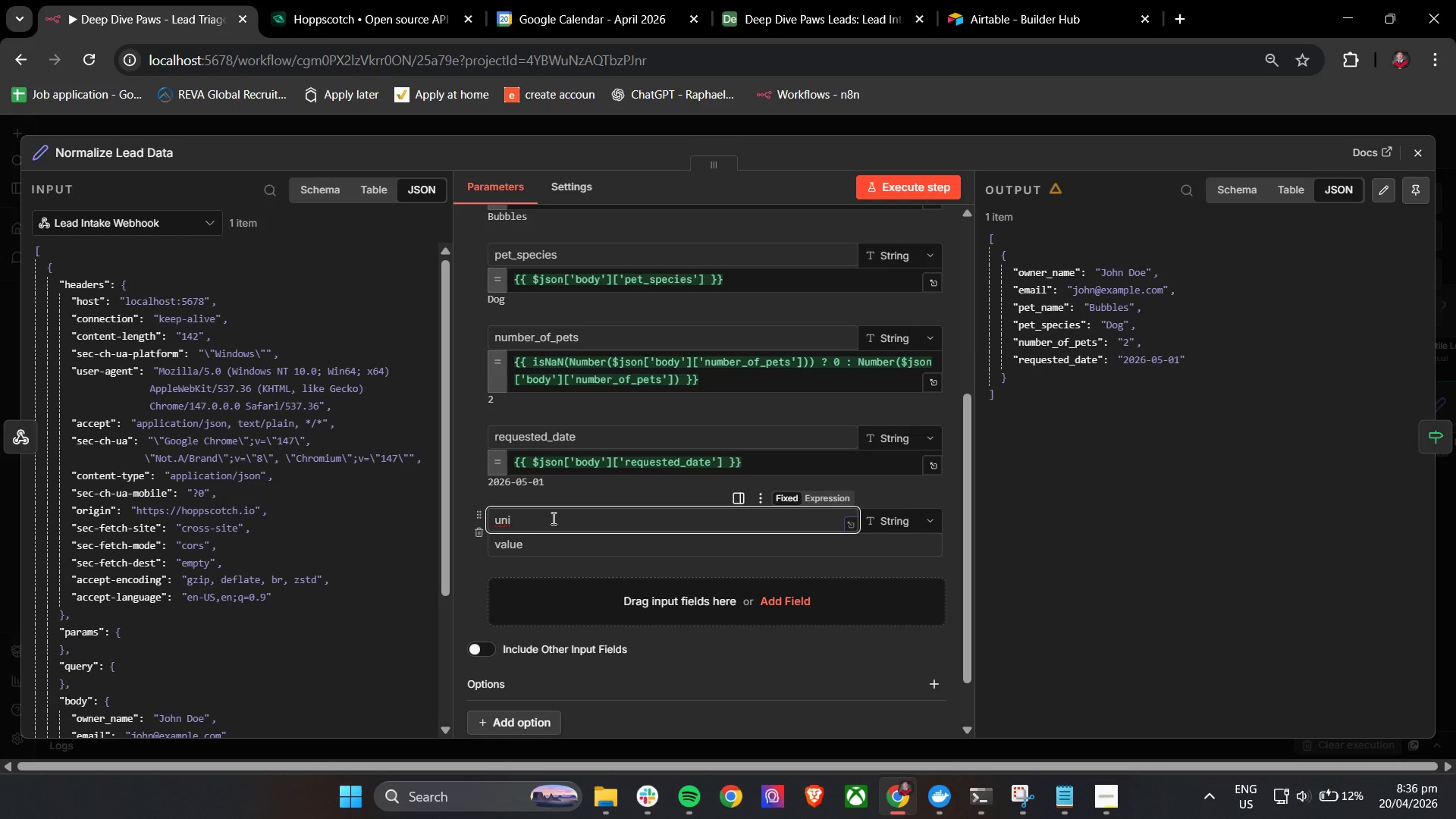 
type(que_key)
 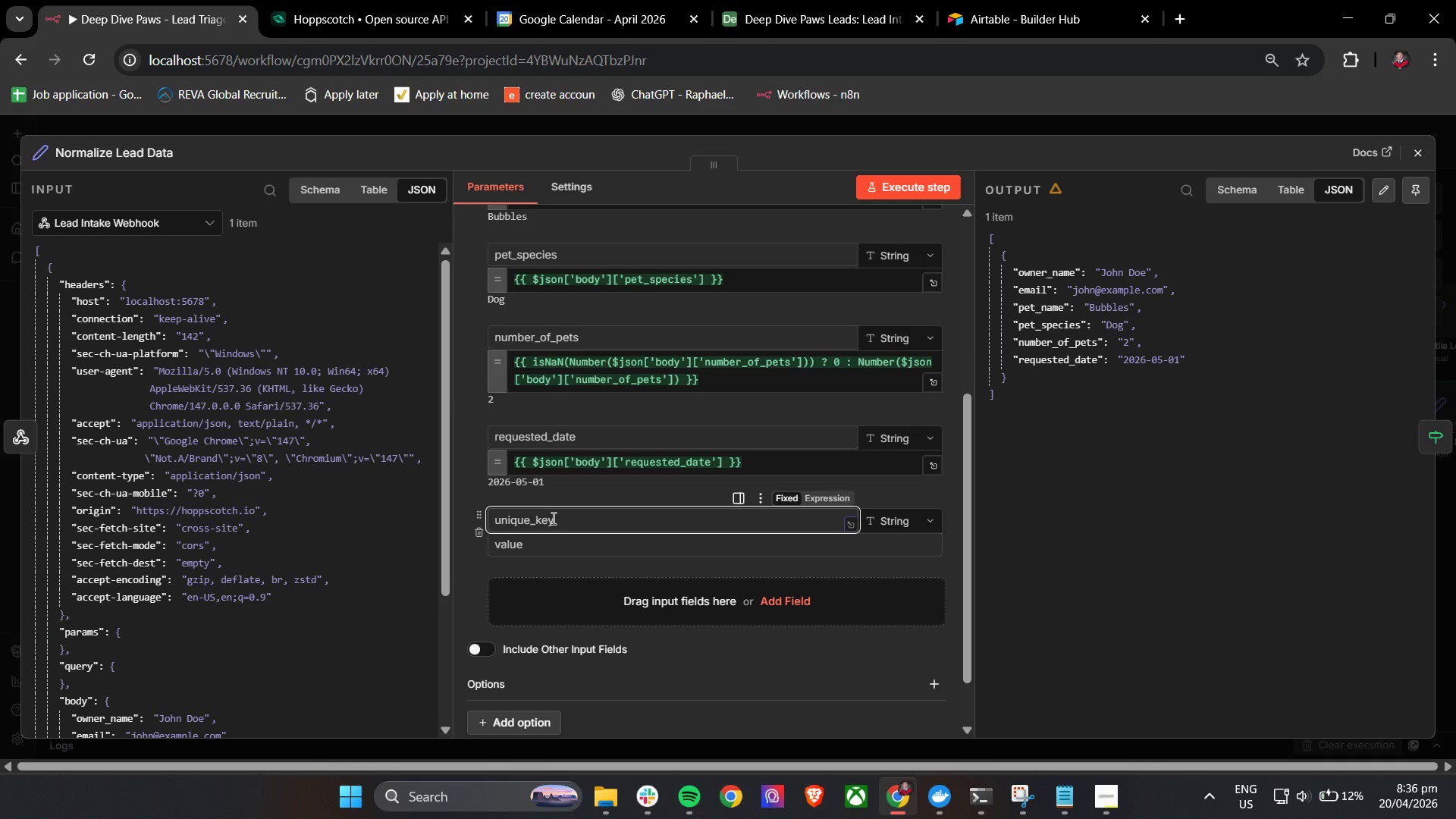 
left_click([534, 545])
 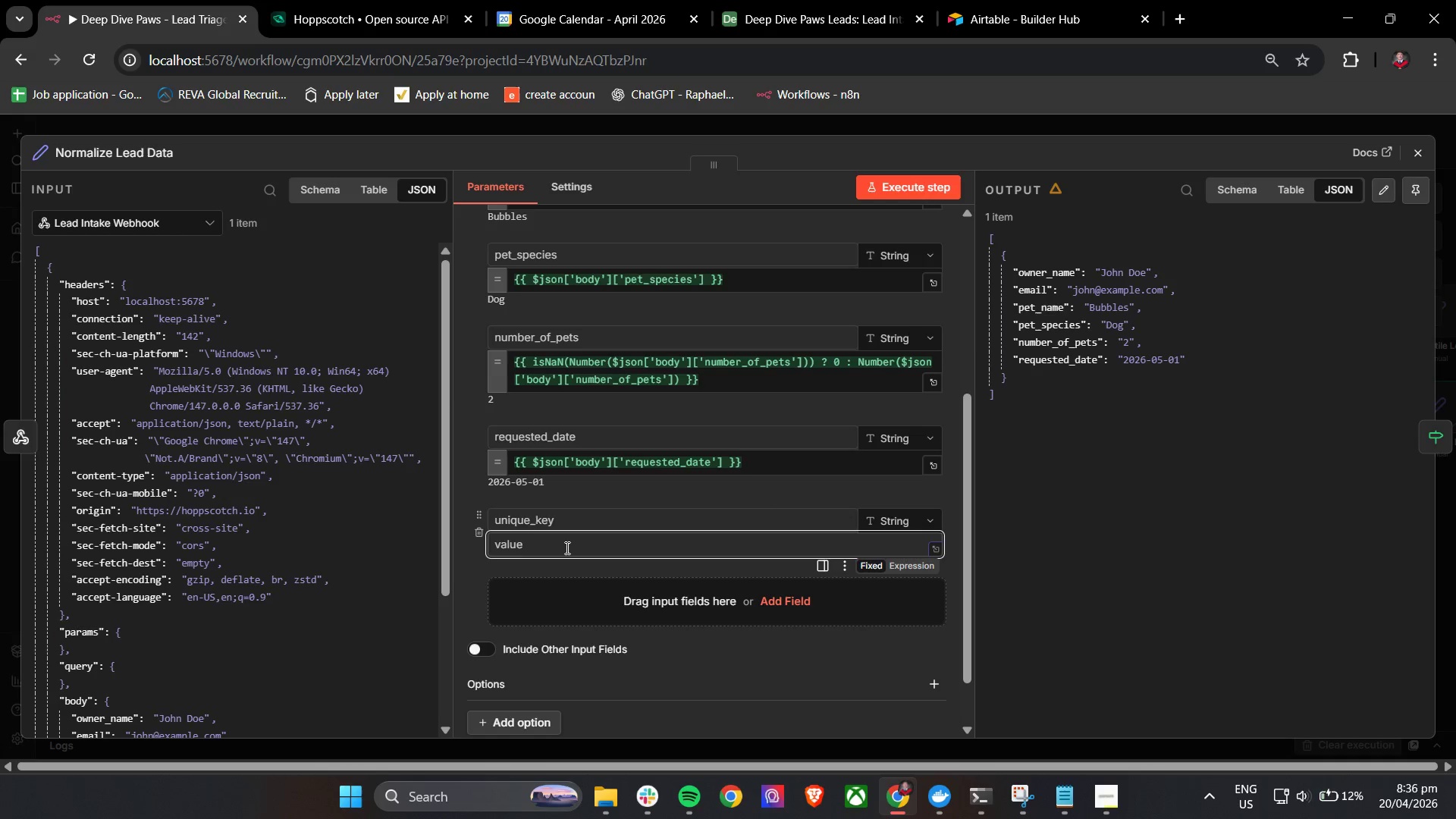 
hold_key(key=ShiftLeft, duration=0.45)
 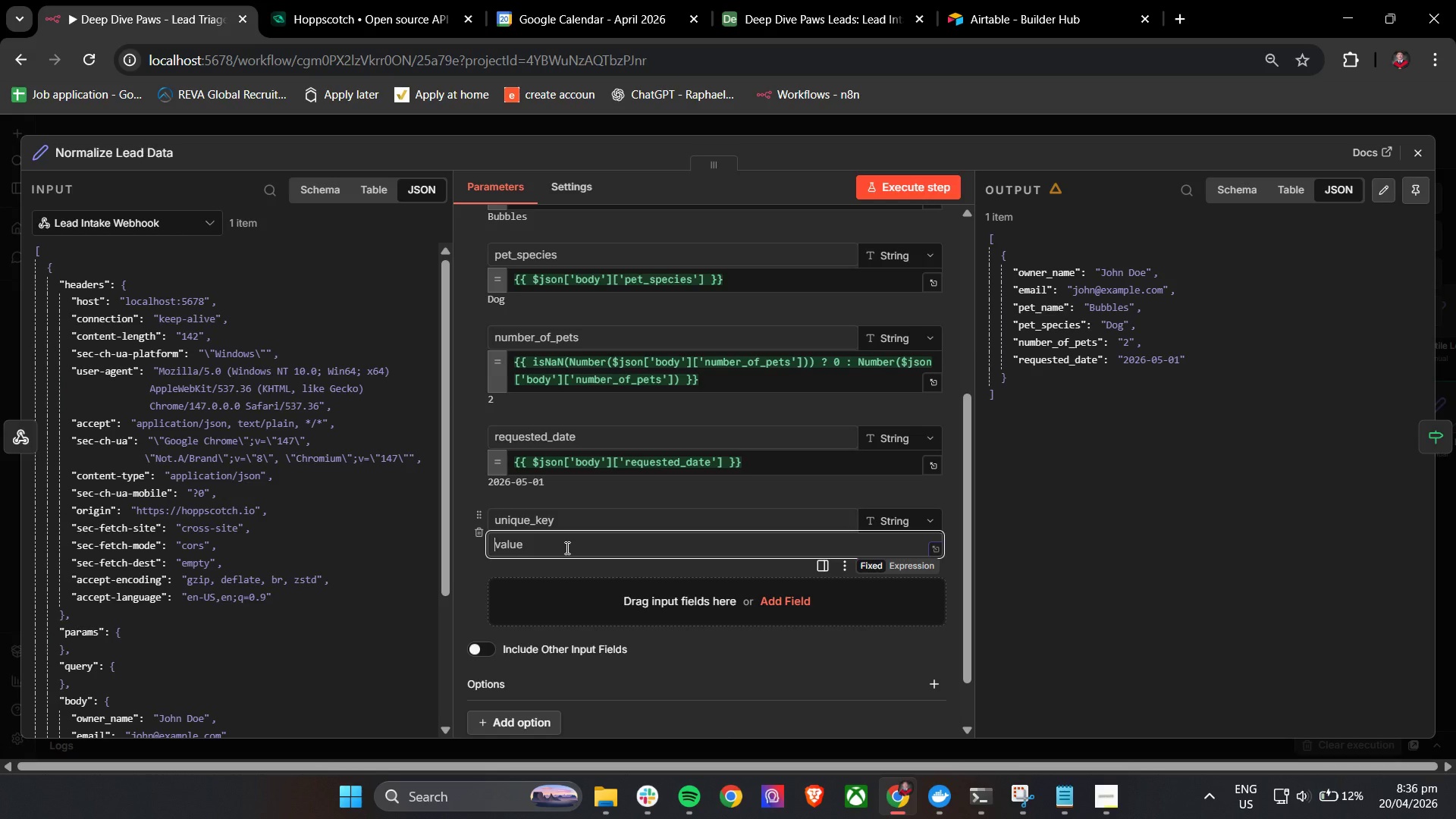 
wait(10.56)
 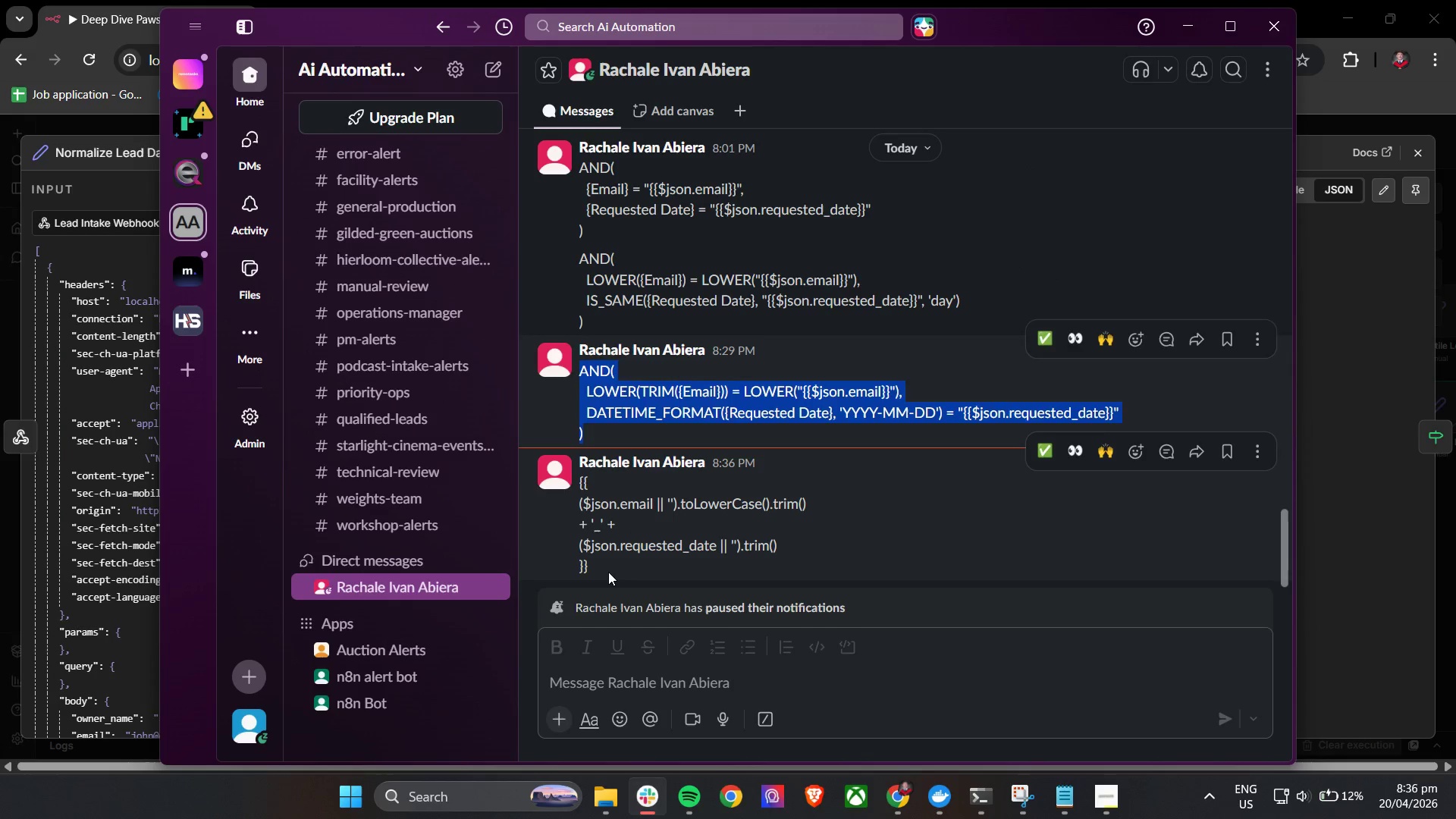 
left_click_drag(start_coordinate=[608, 573], to_coordinate=[570, 488])
 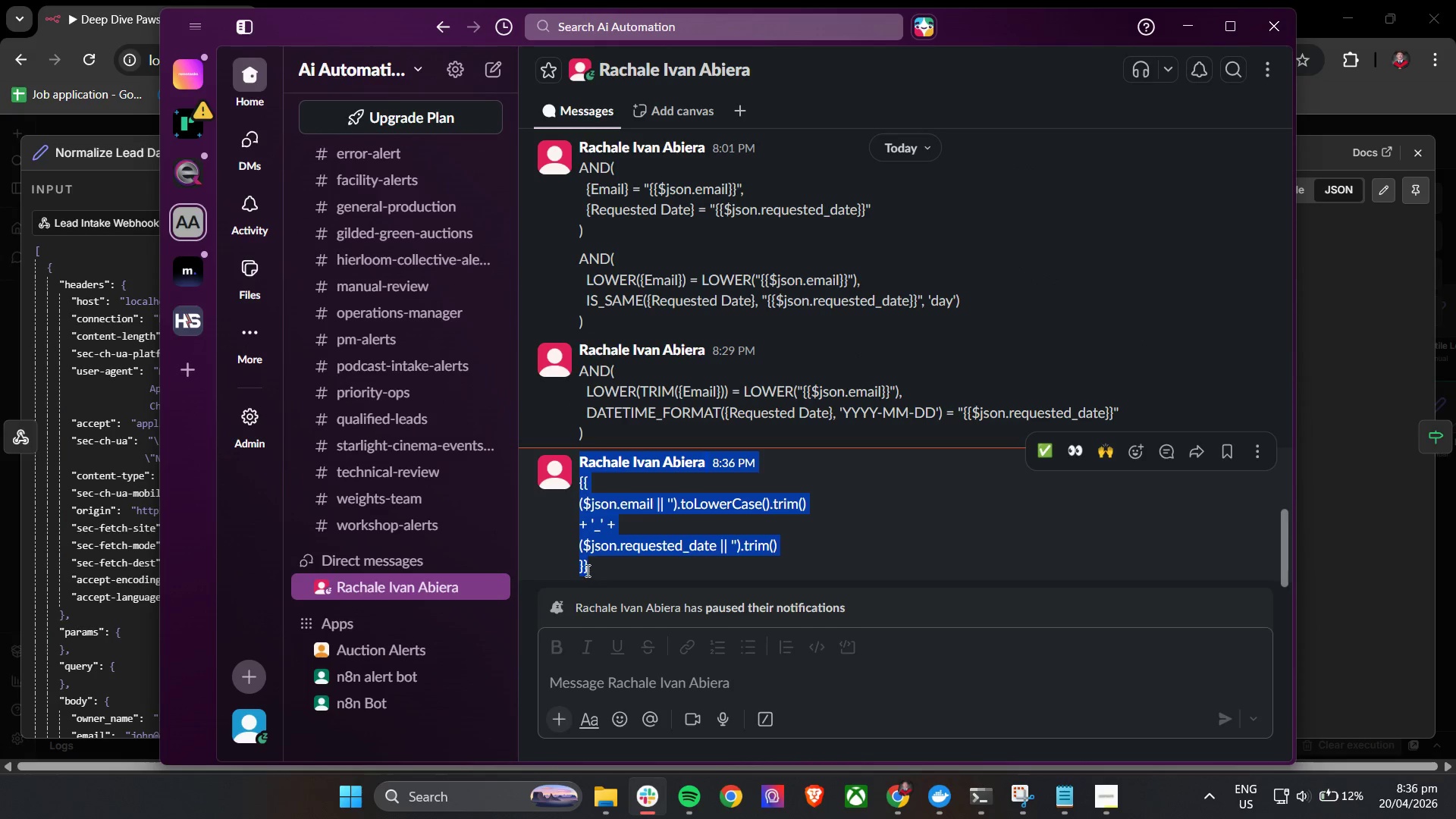 
scroll: coordinate [683, 575], scroll_direction: down, amount: 3.0
 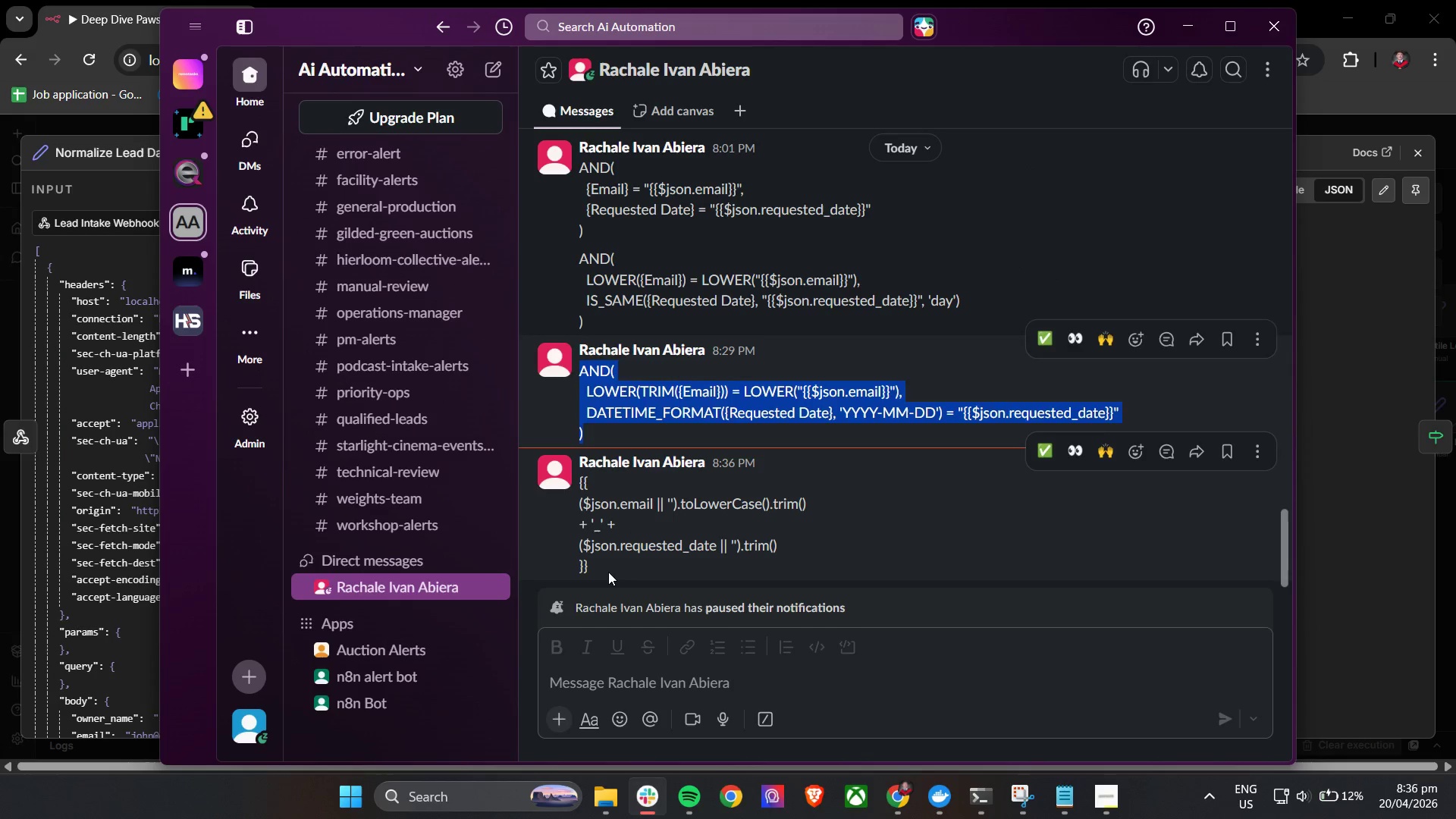 
double_click([602, 572])
 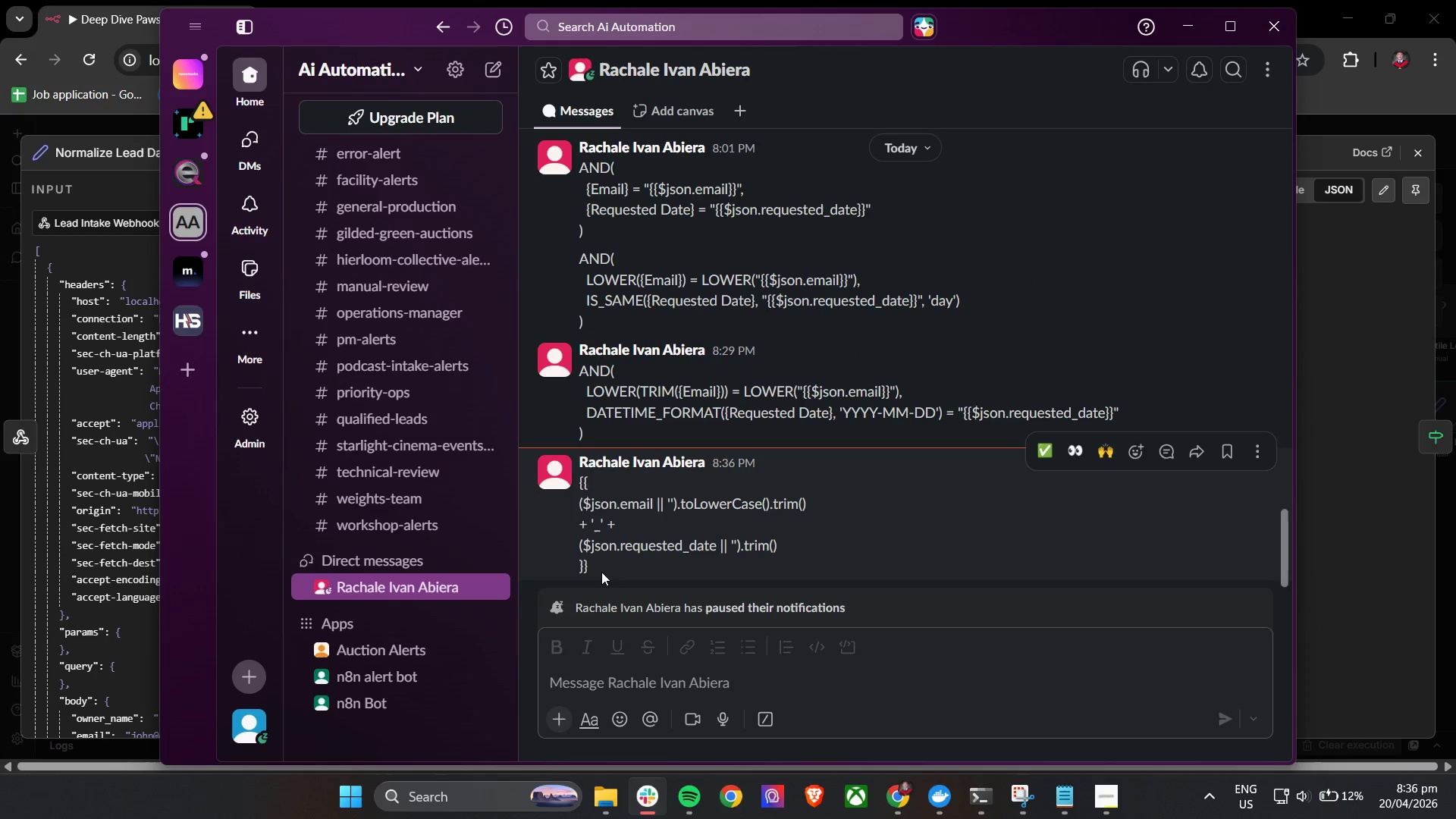 
left_click_drag(start_coordinate=[601, 572], to_coordinate=[576, 485])
 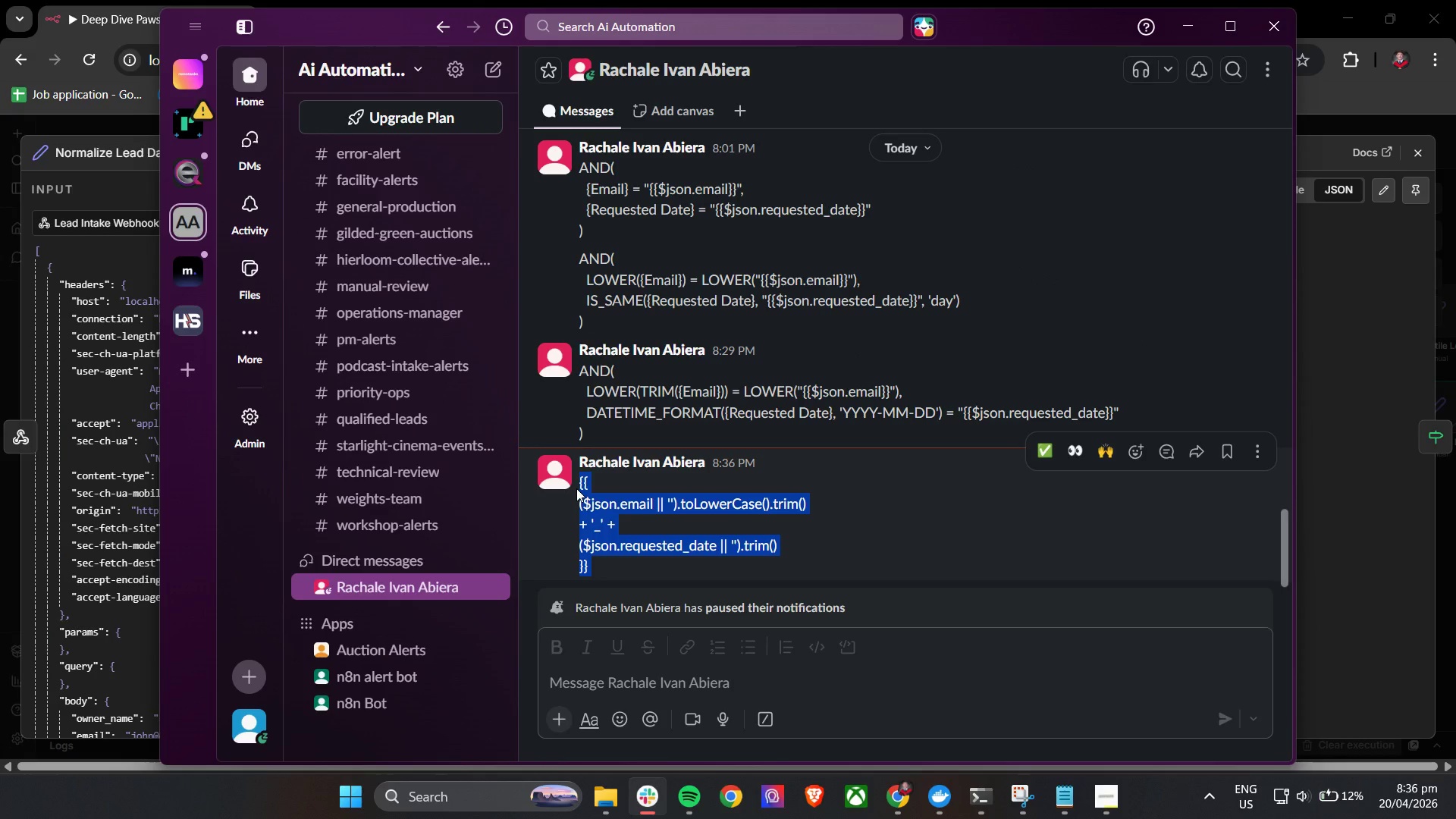 
key(Control+C)
 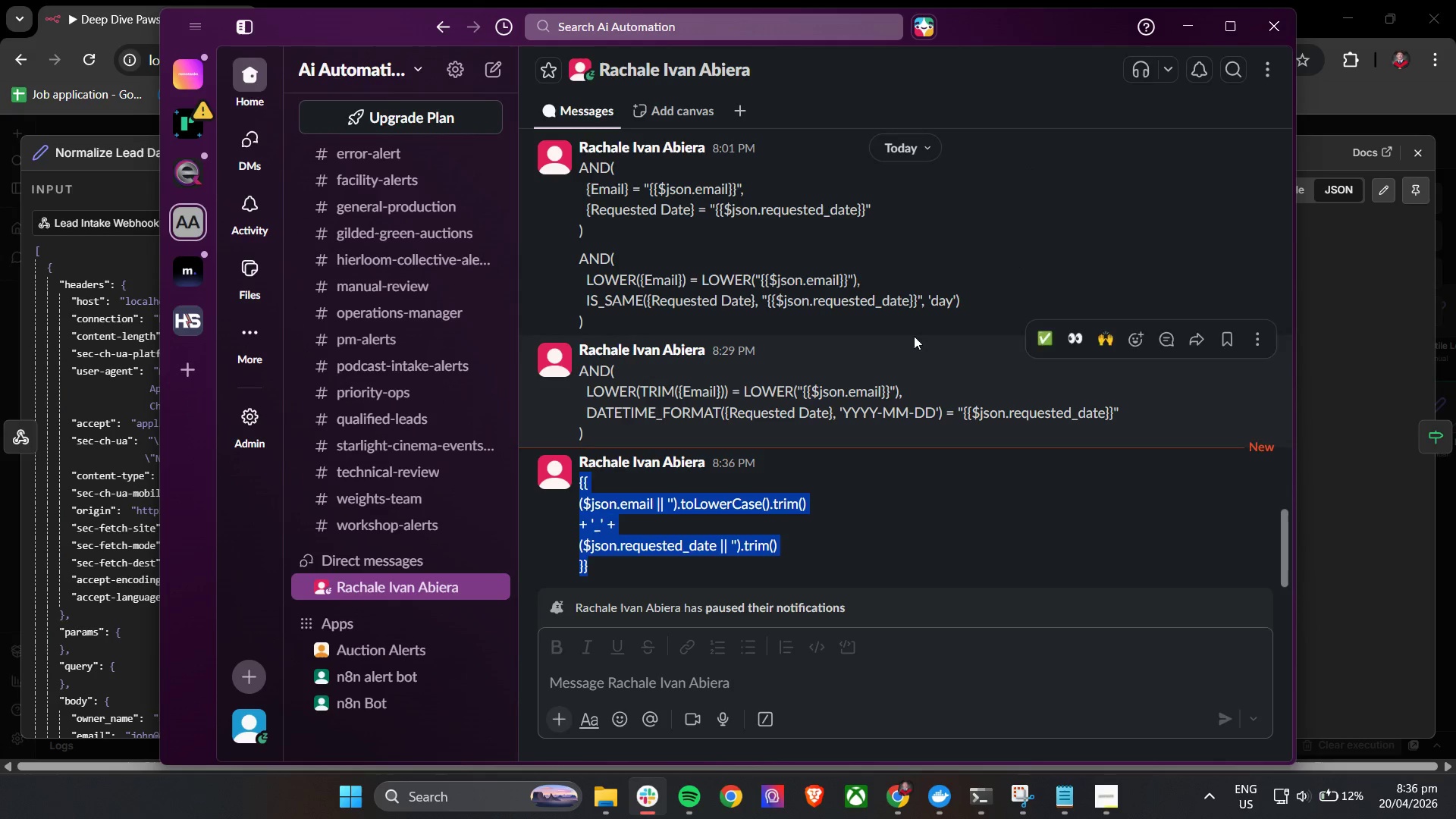 
key(Control+C)
 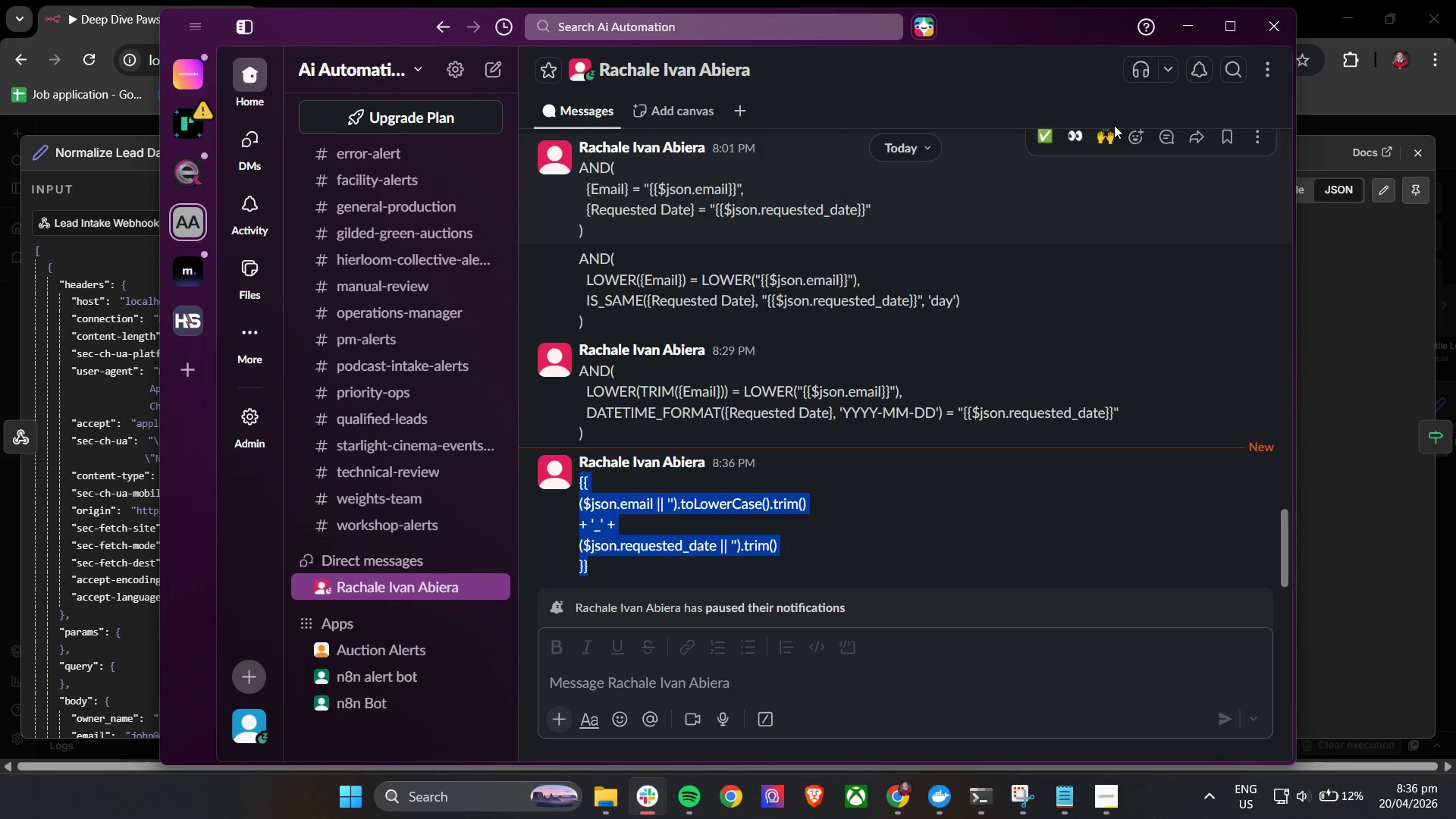 
key(Control+C)
 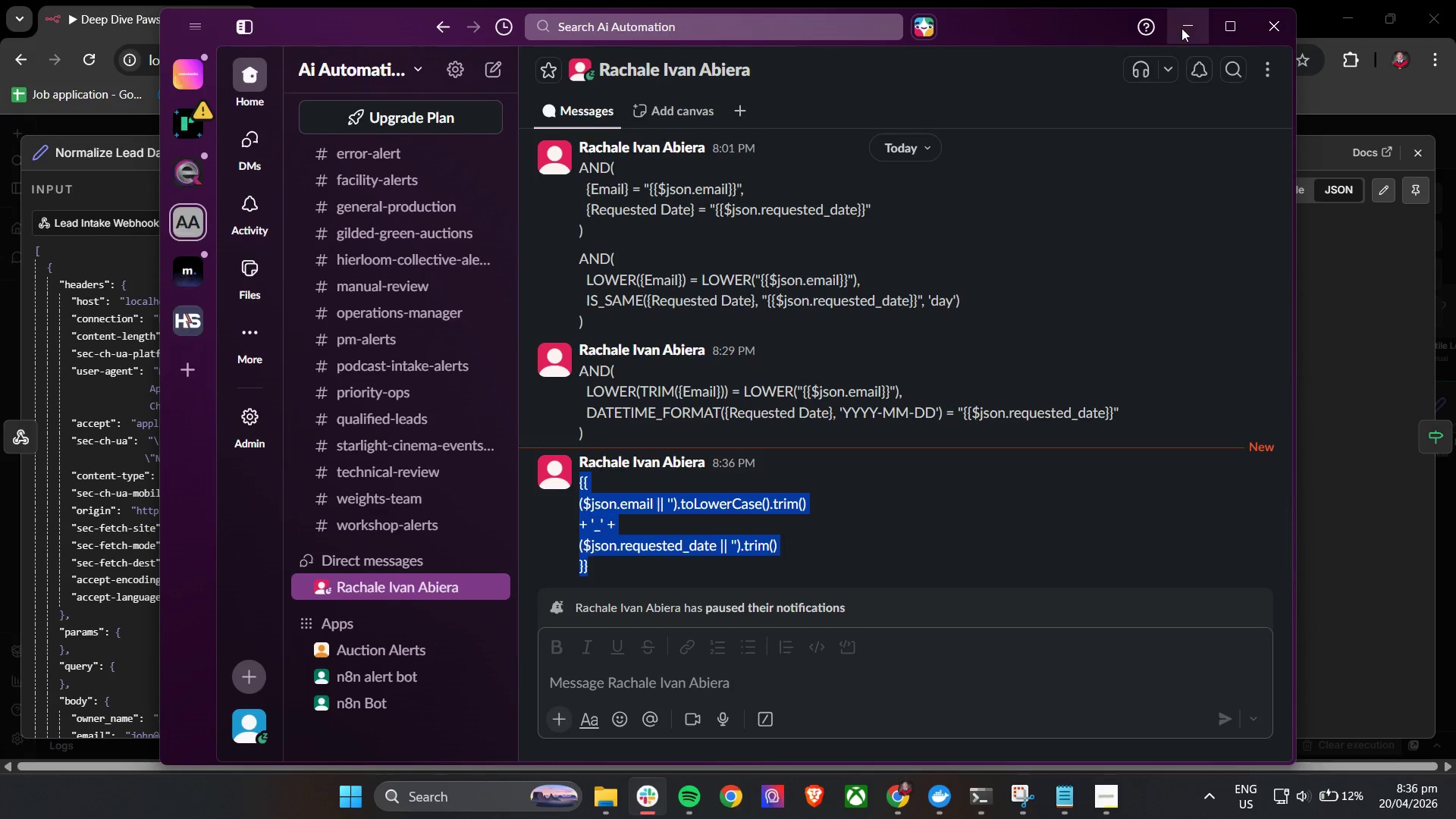 
left_click([1181, 28])
 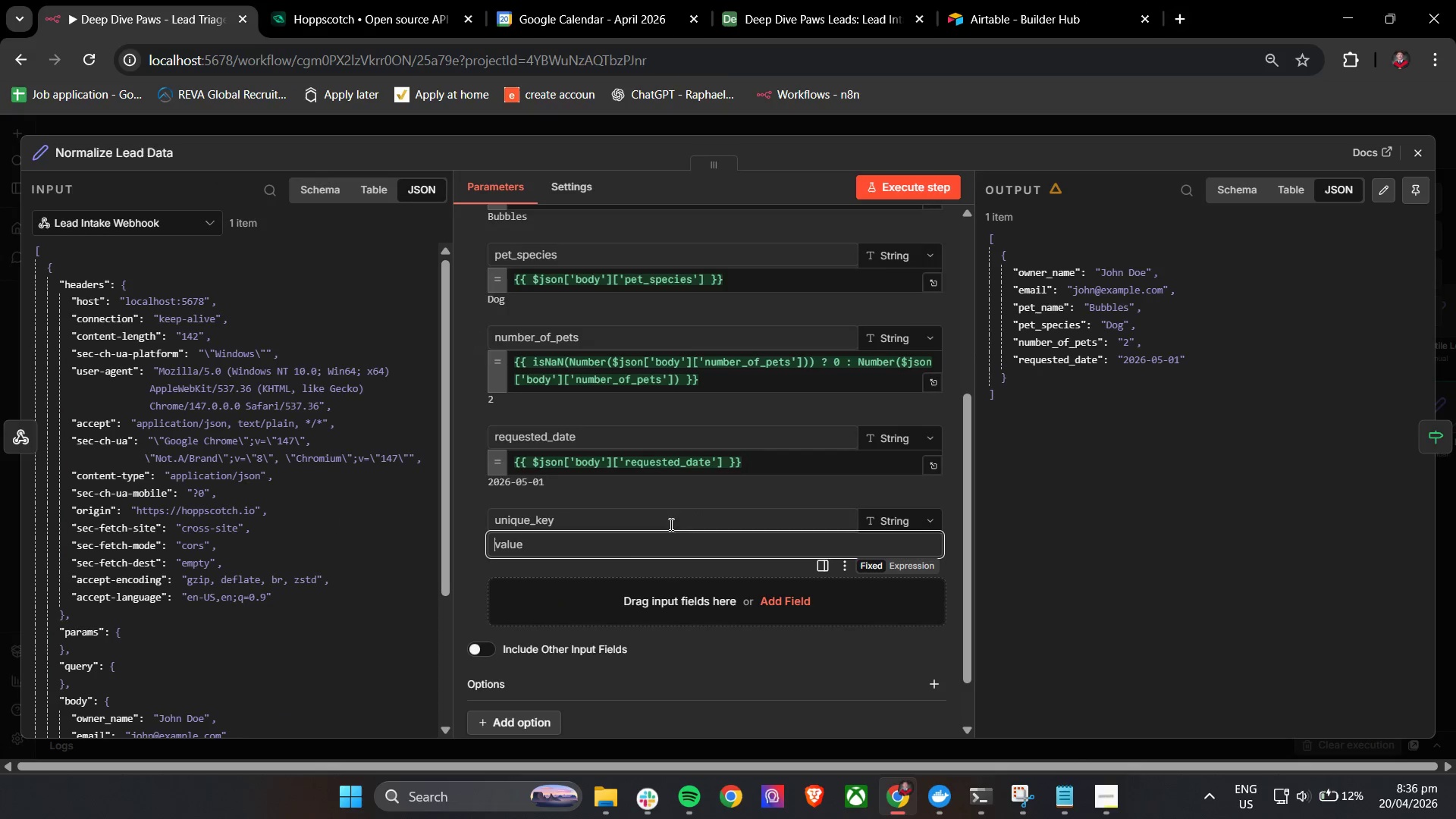 
key(Control+V)
 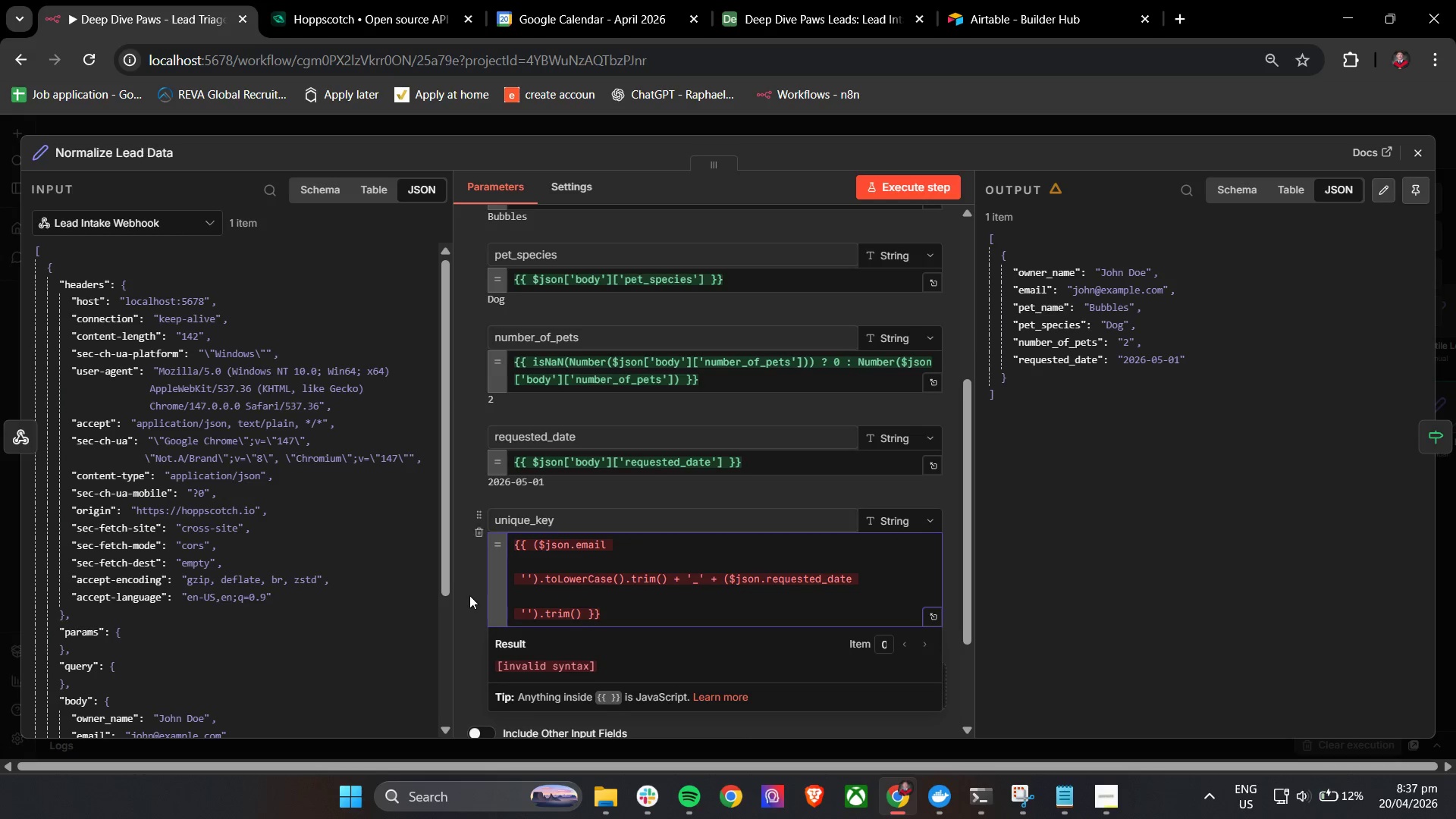 
scroll: coordinate [292, 570], scroll_direction: down, amount: 2.0
 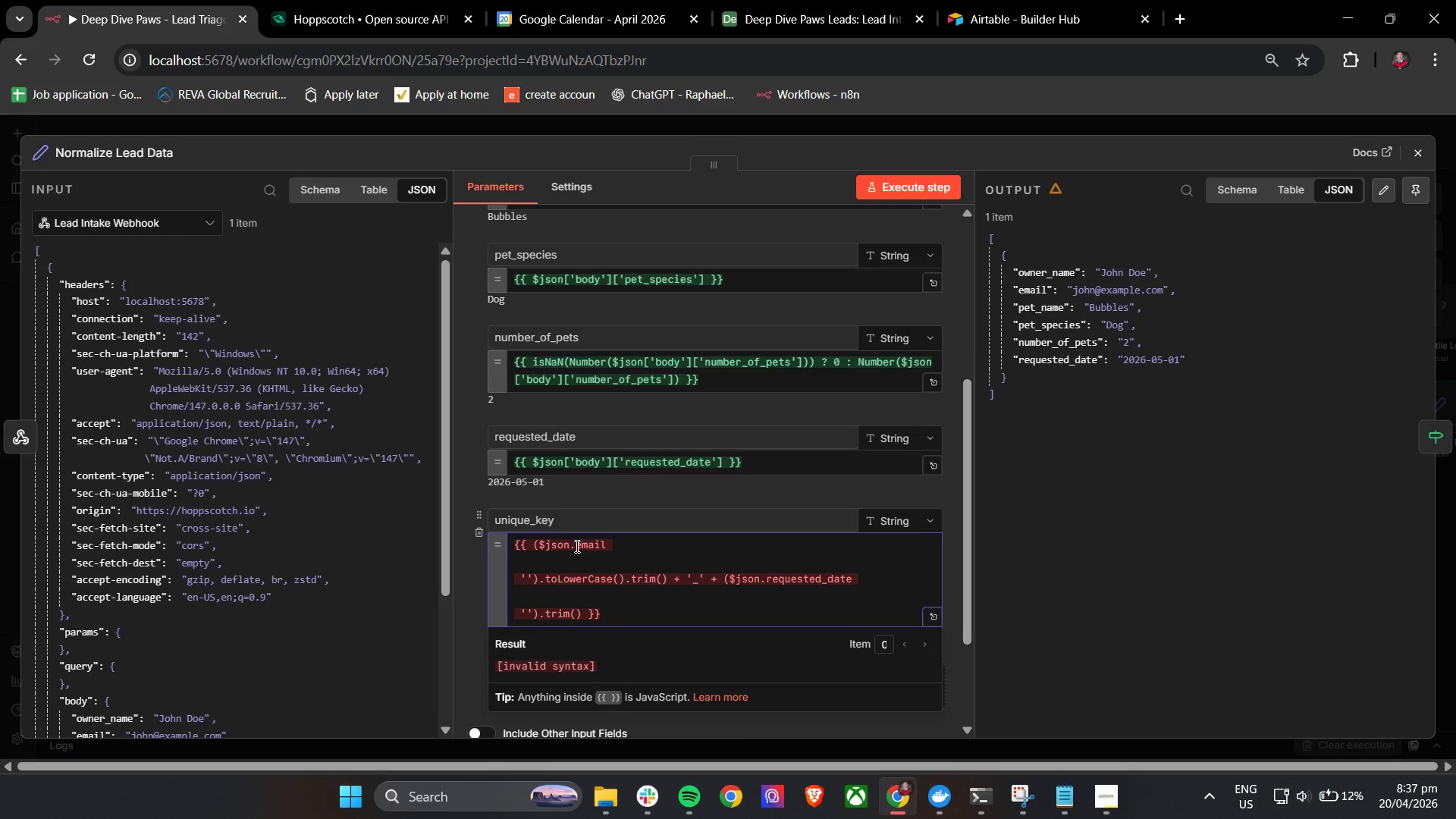 
wait(10.63)
 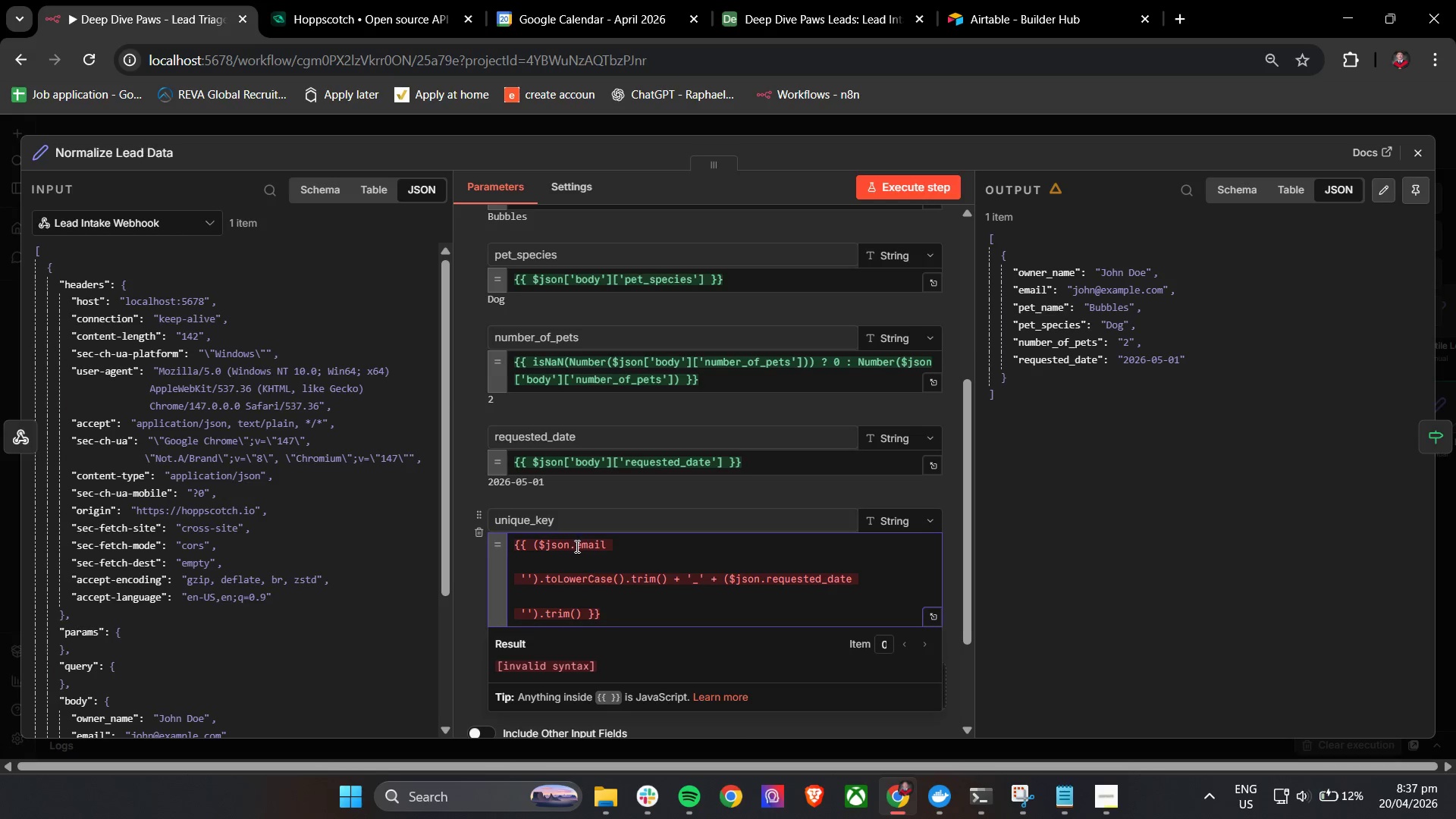 
double_click([625, 607])
 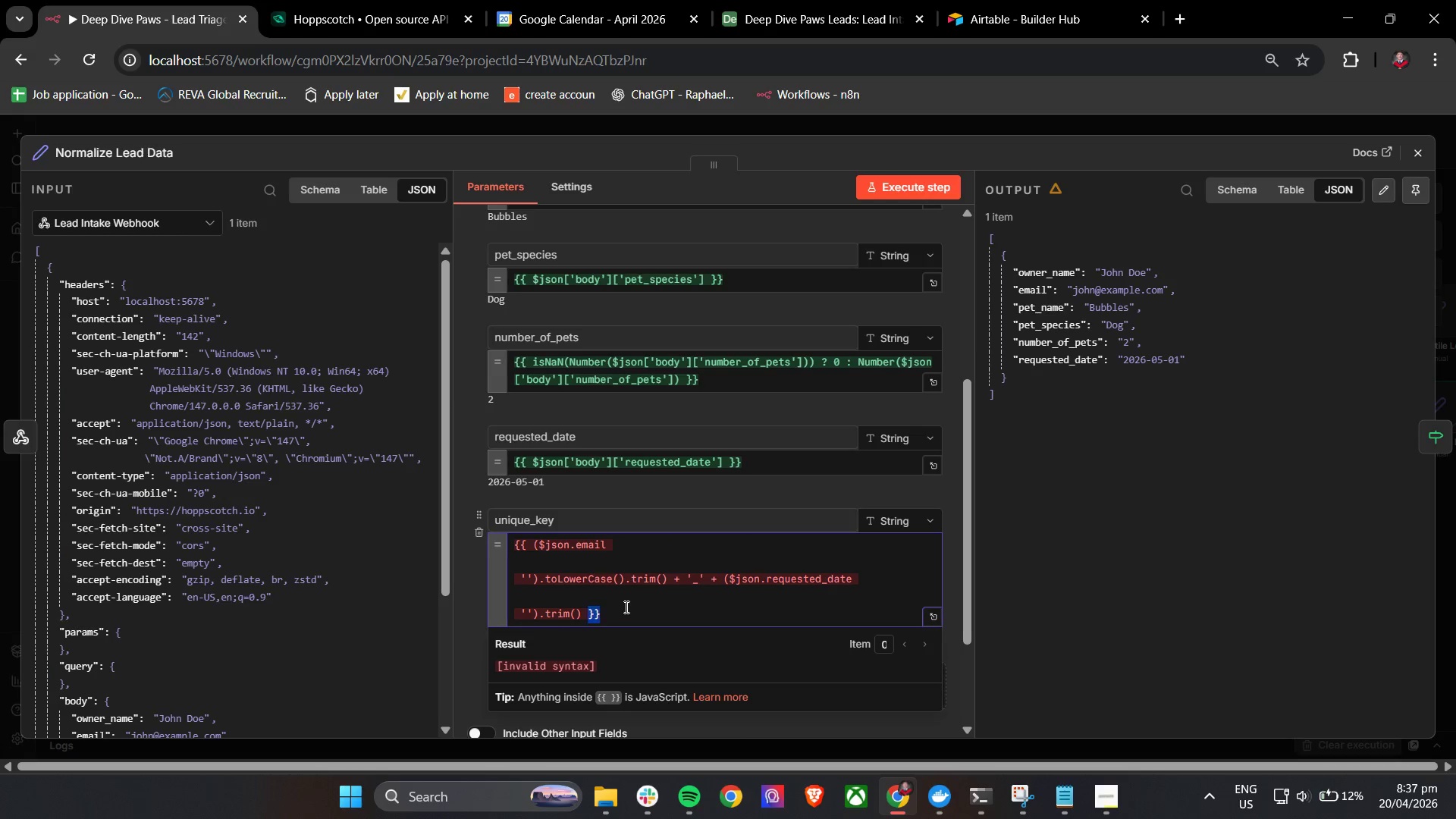 
triple_click([625, 607])
 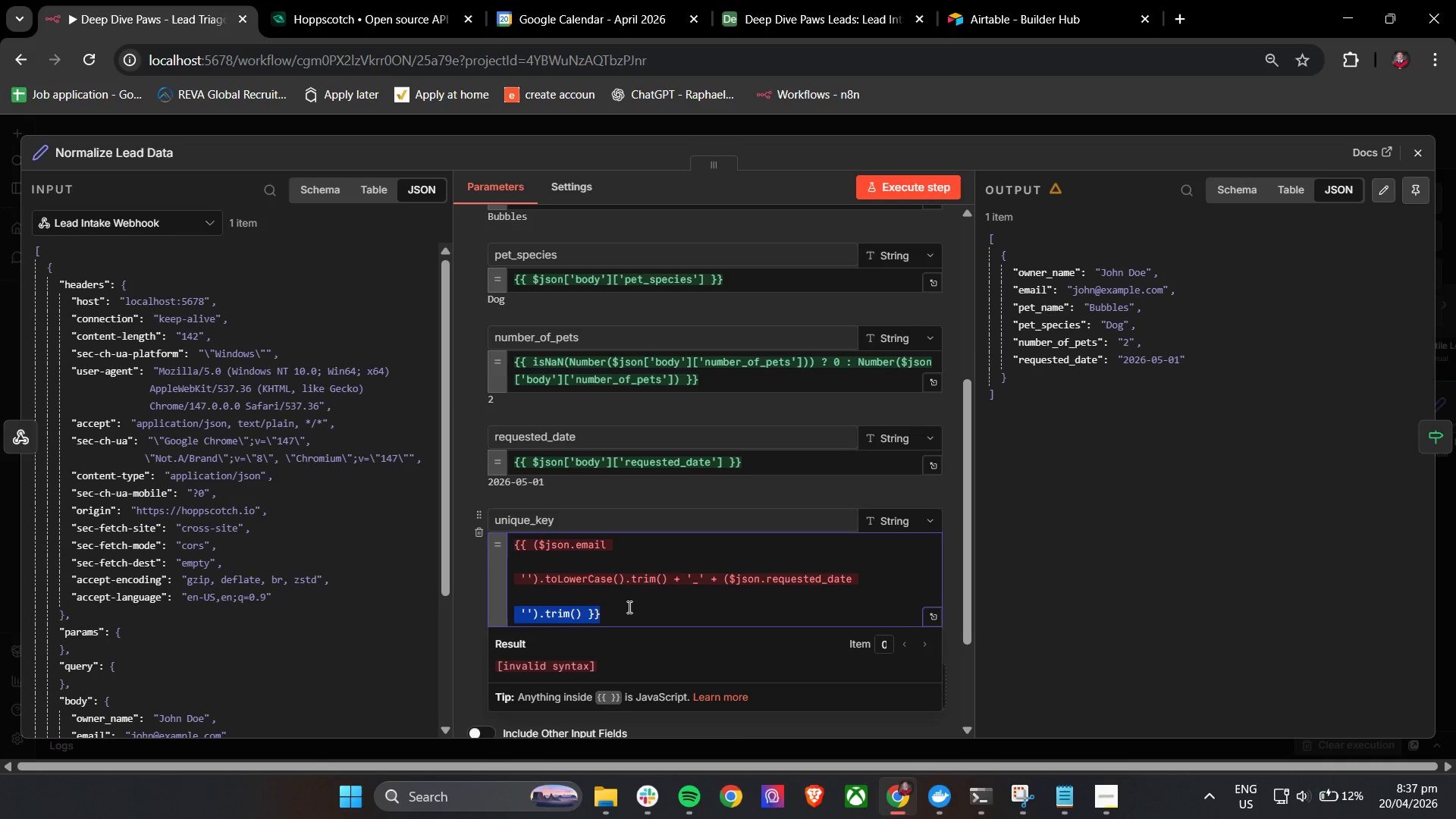 
key(Control+A)
 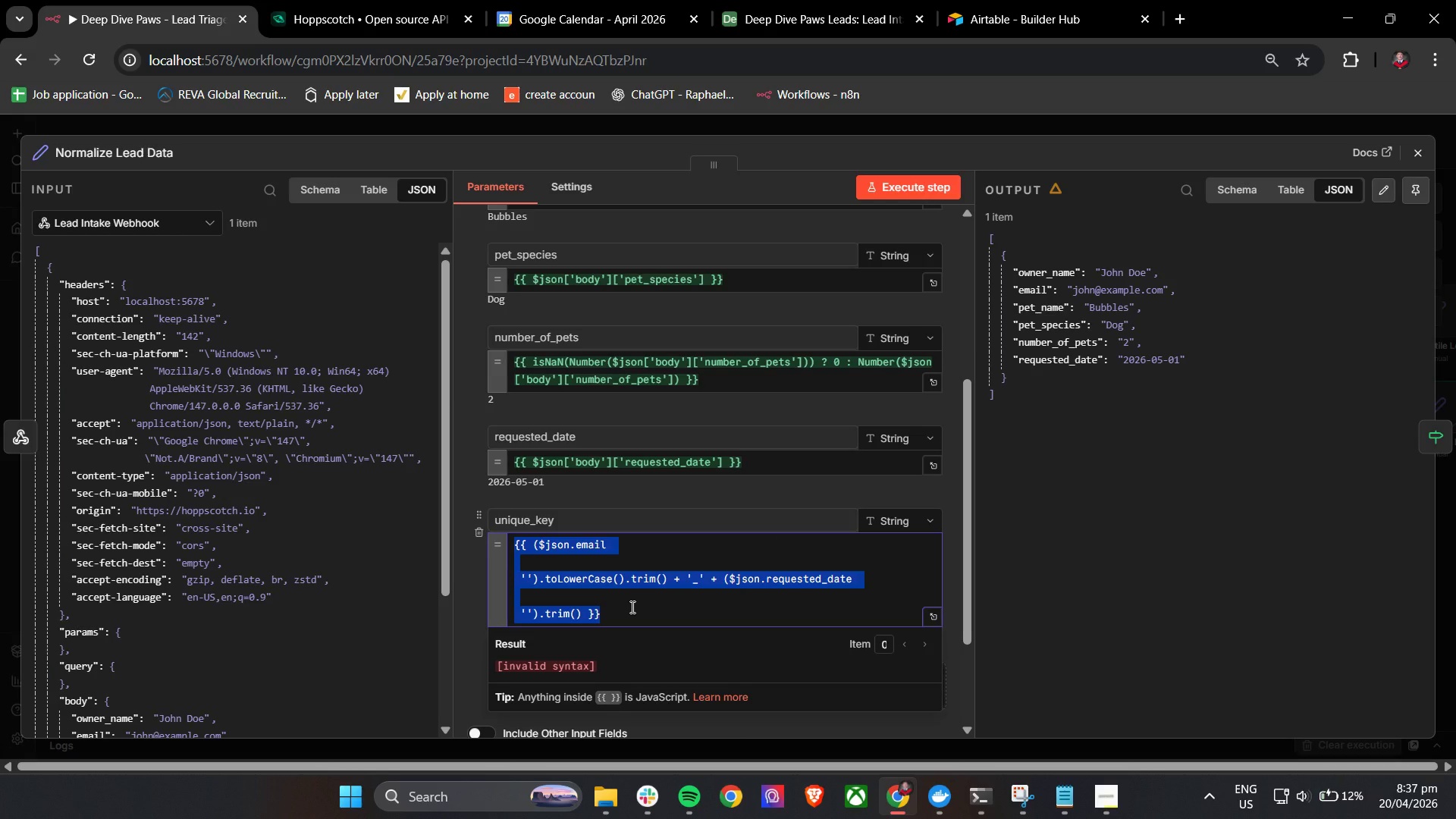 
key(Backspace)
 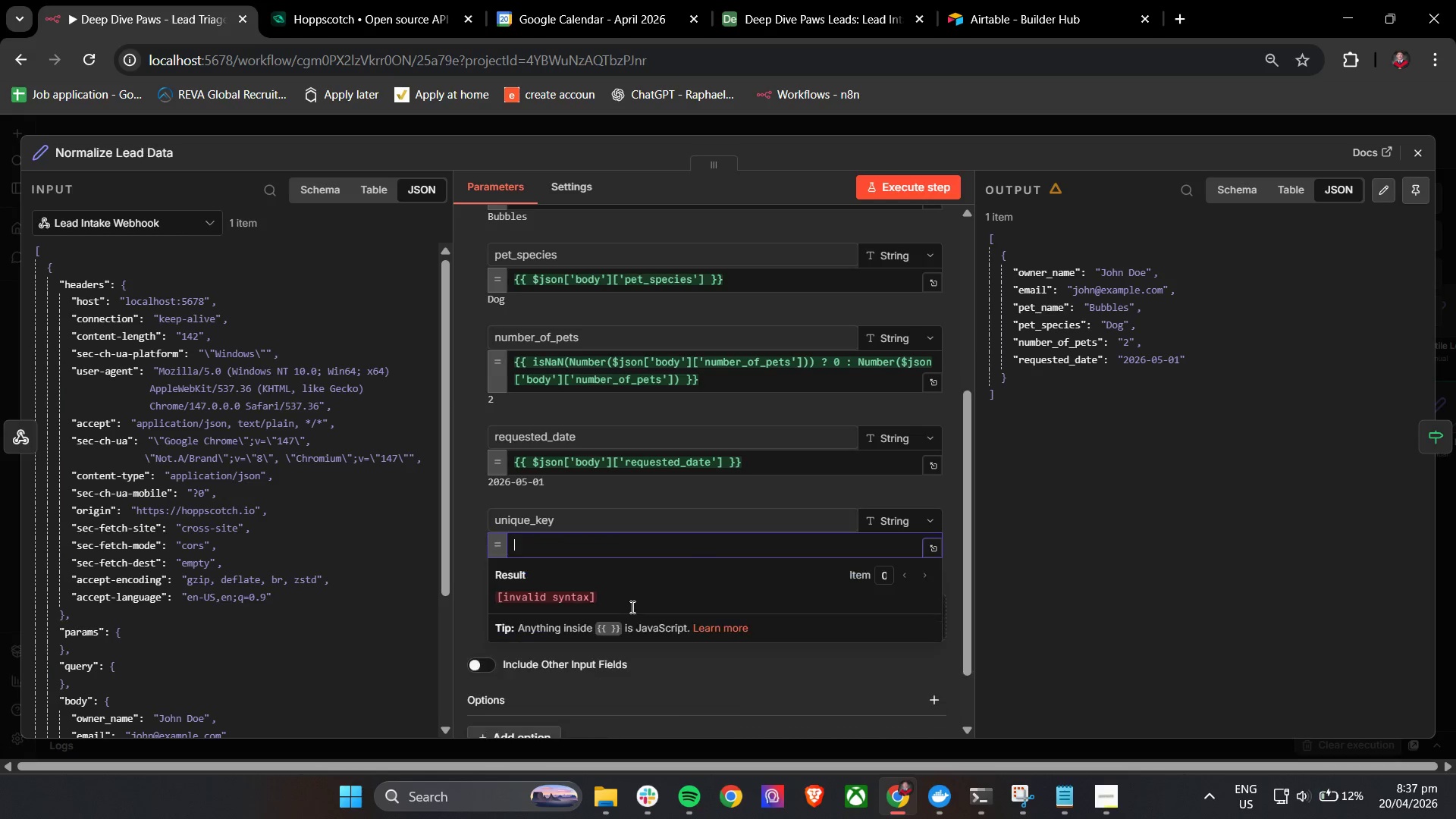 
key(Control+V)
 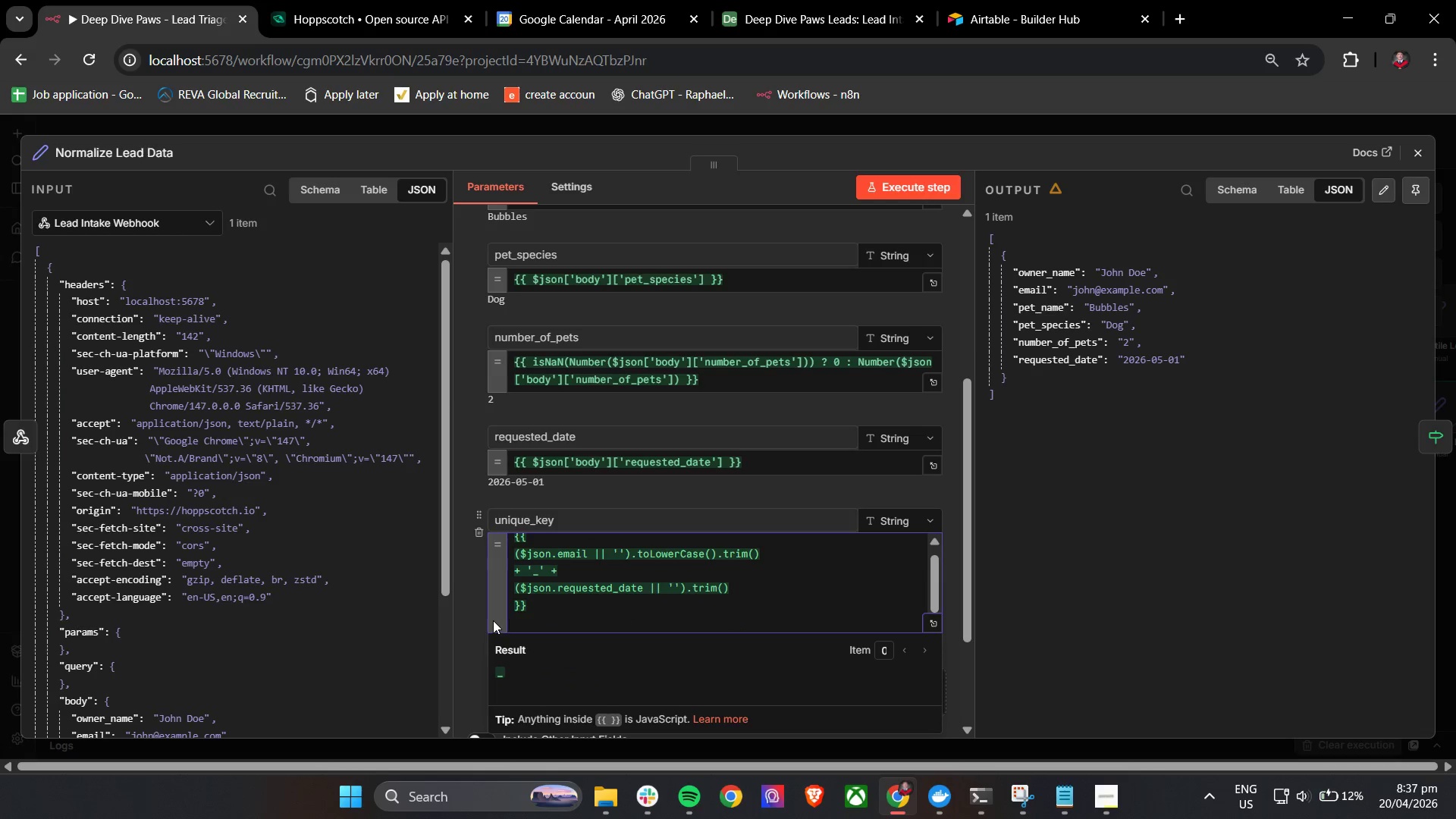 
left_click([471, 581])
 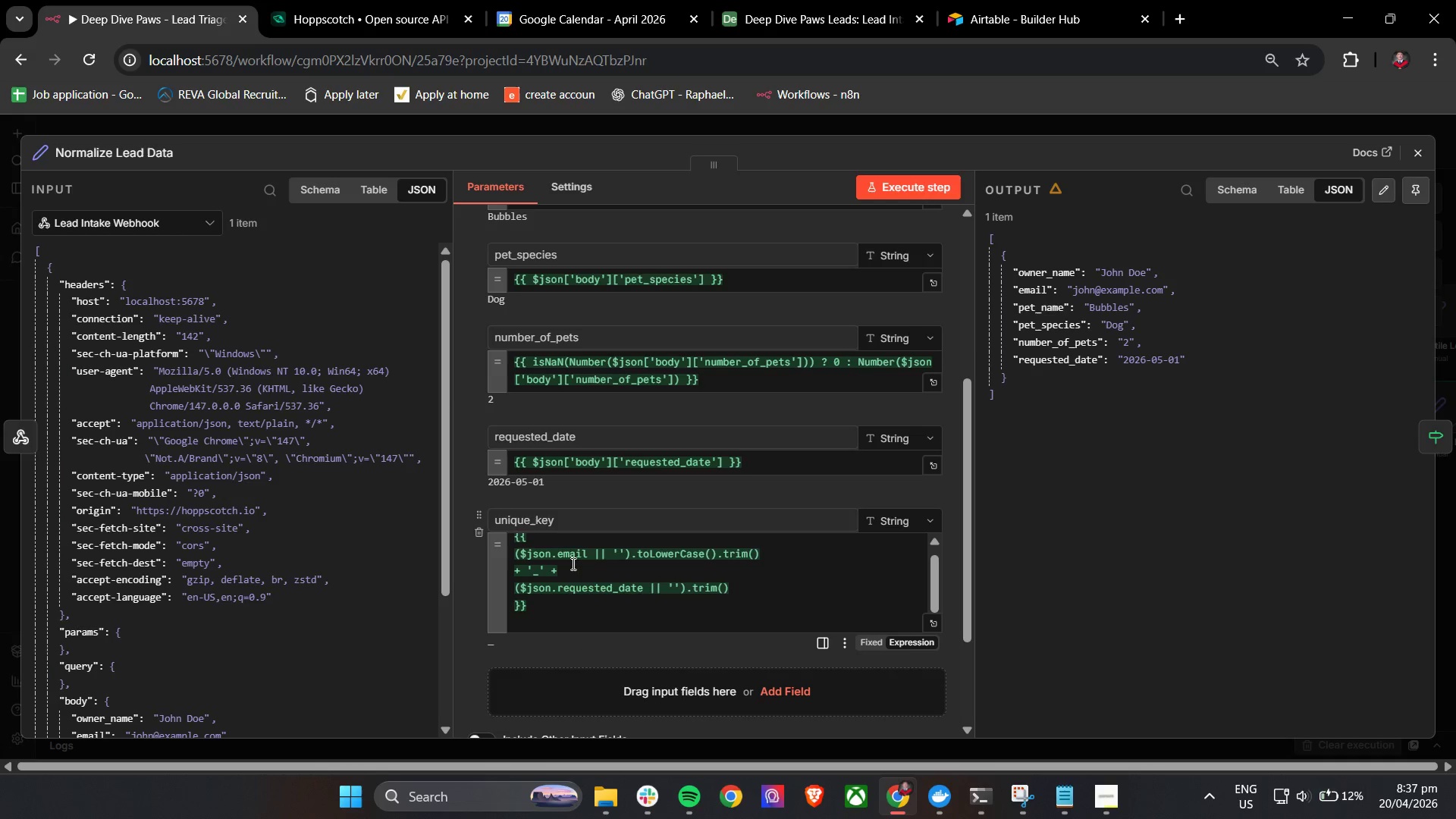 
left_click([586, 556])
 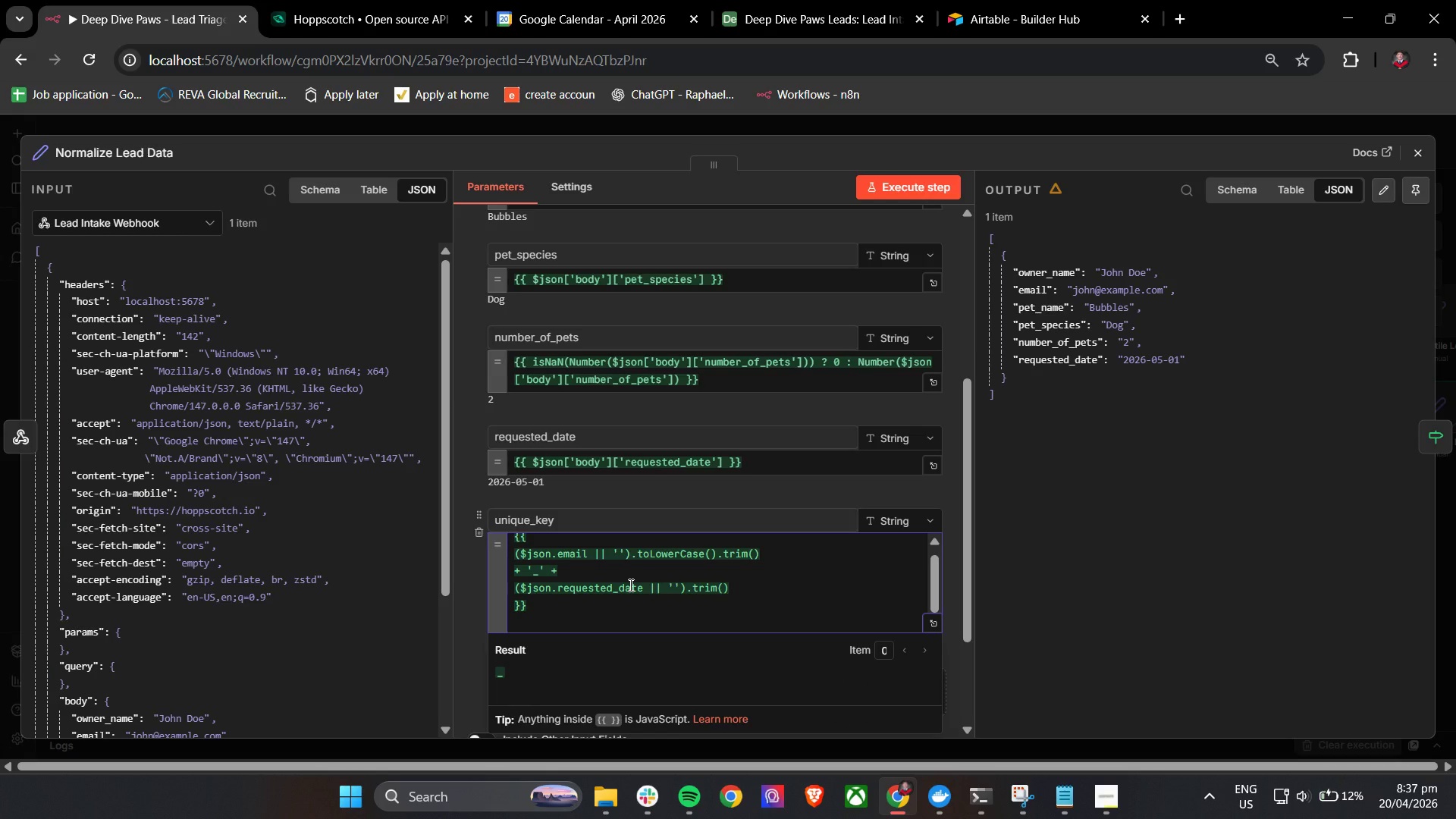 
key(Backspace)
 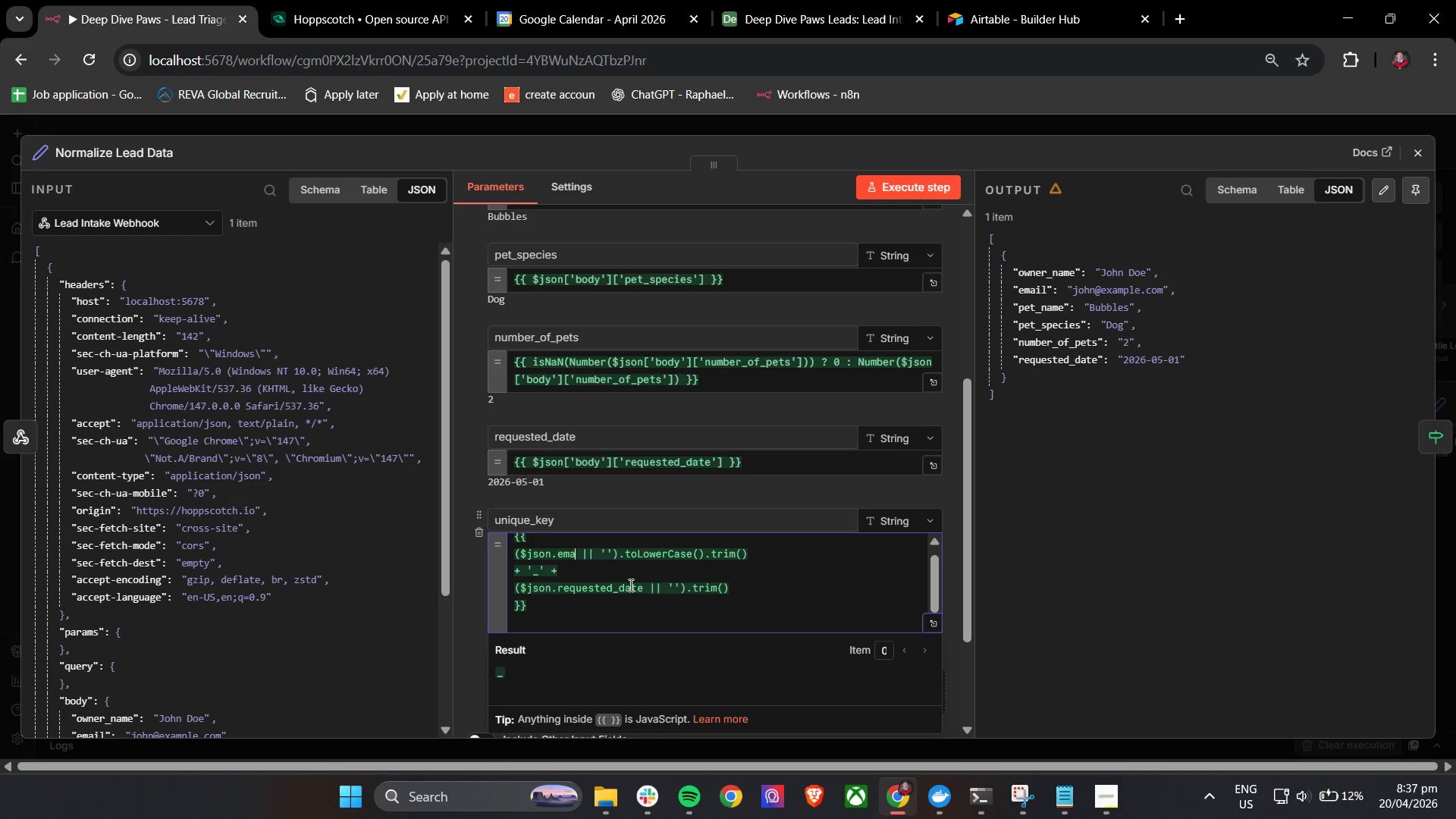 
key(Backspace)
 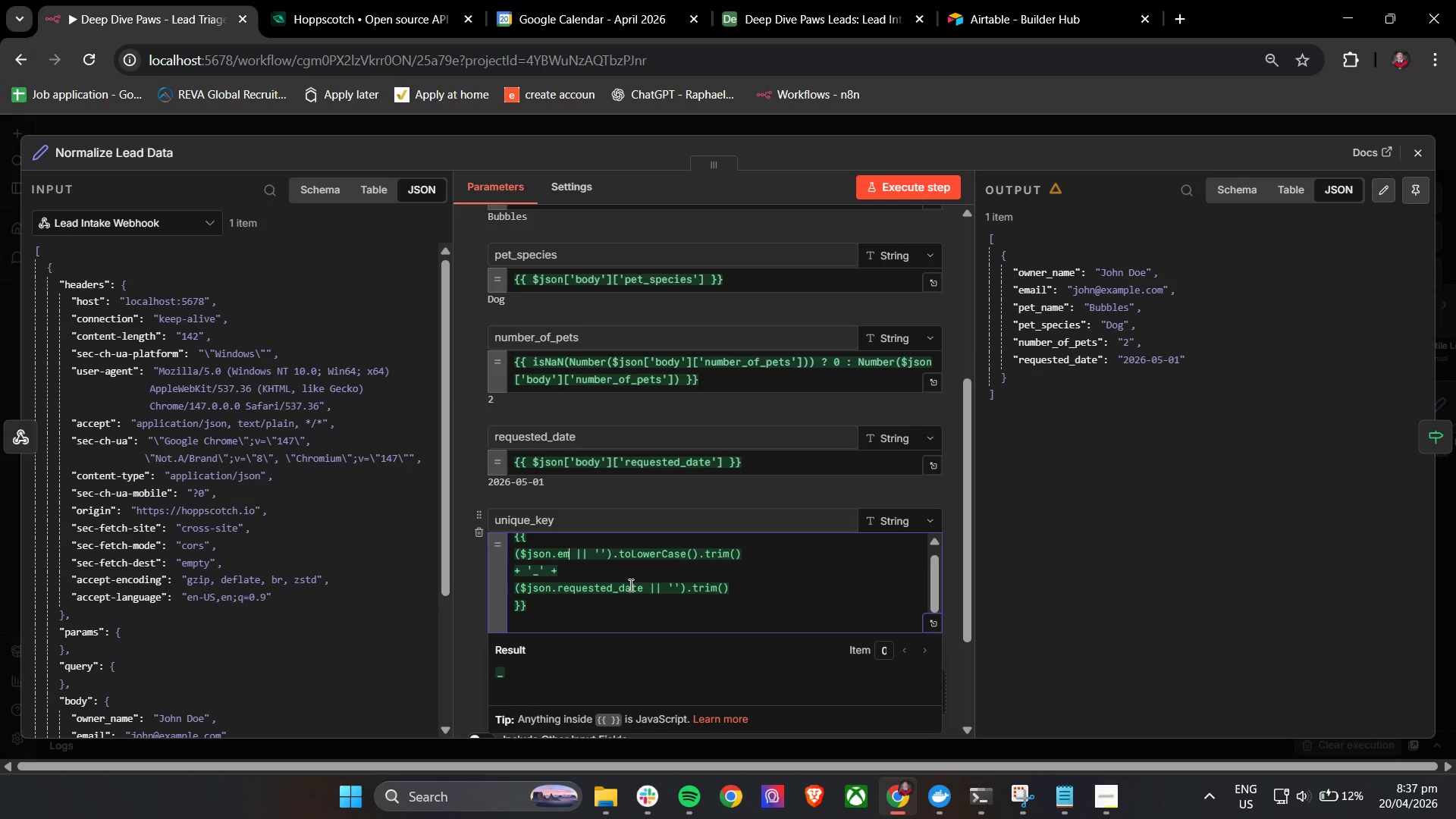 
key(Backspace)
 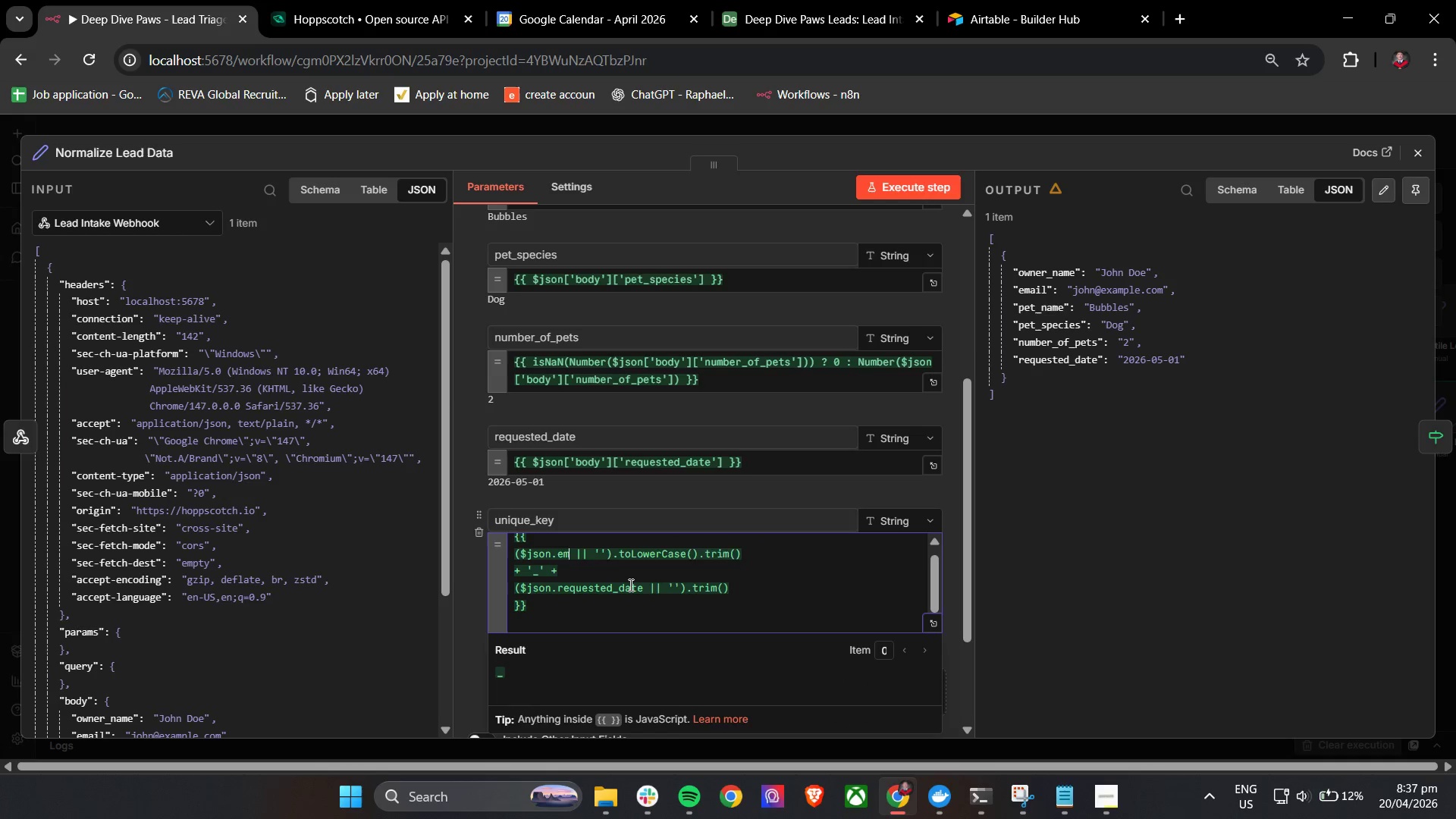 
key(Backspace)
 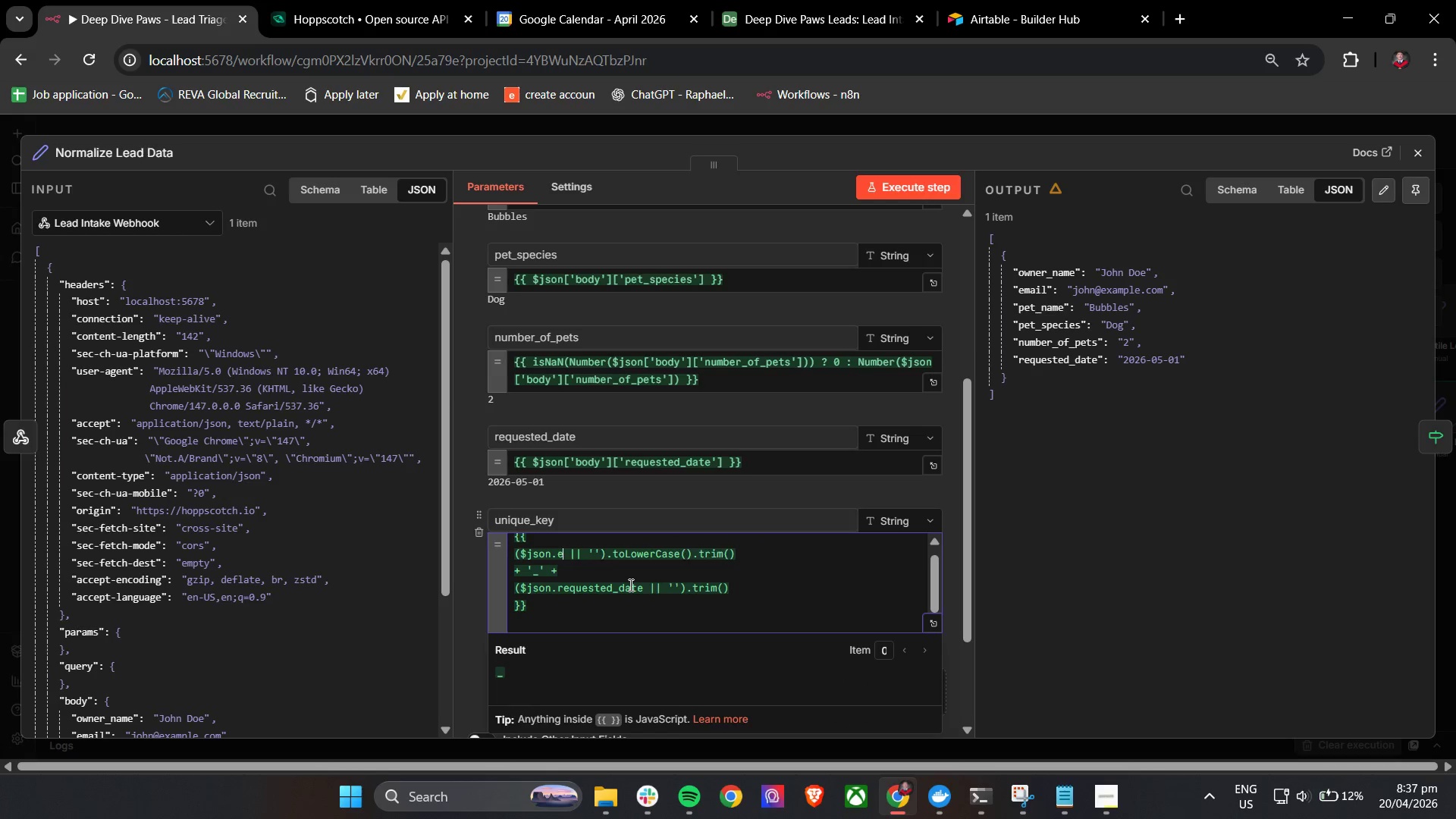 
key(Backspace)
 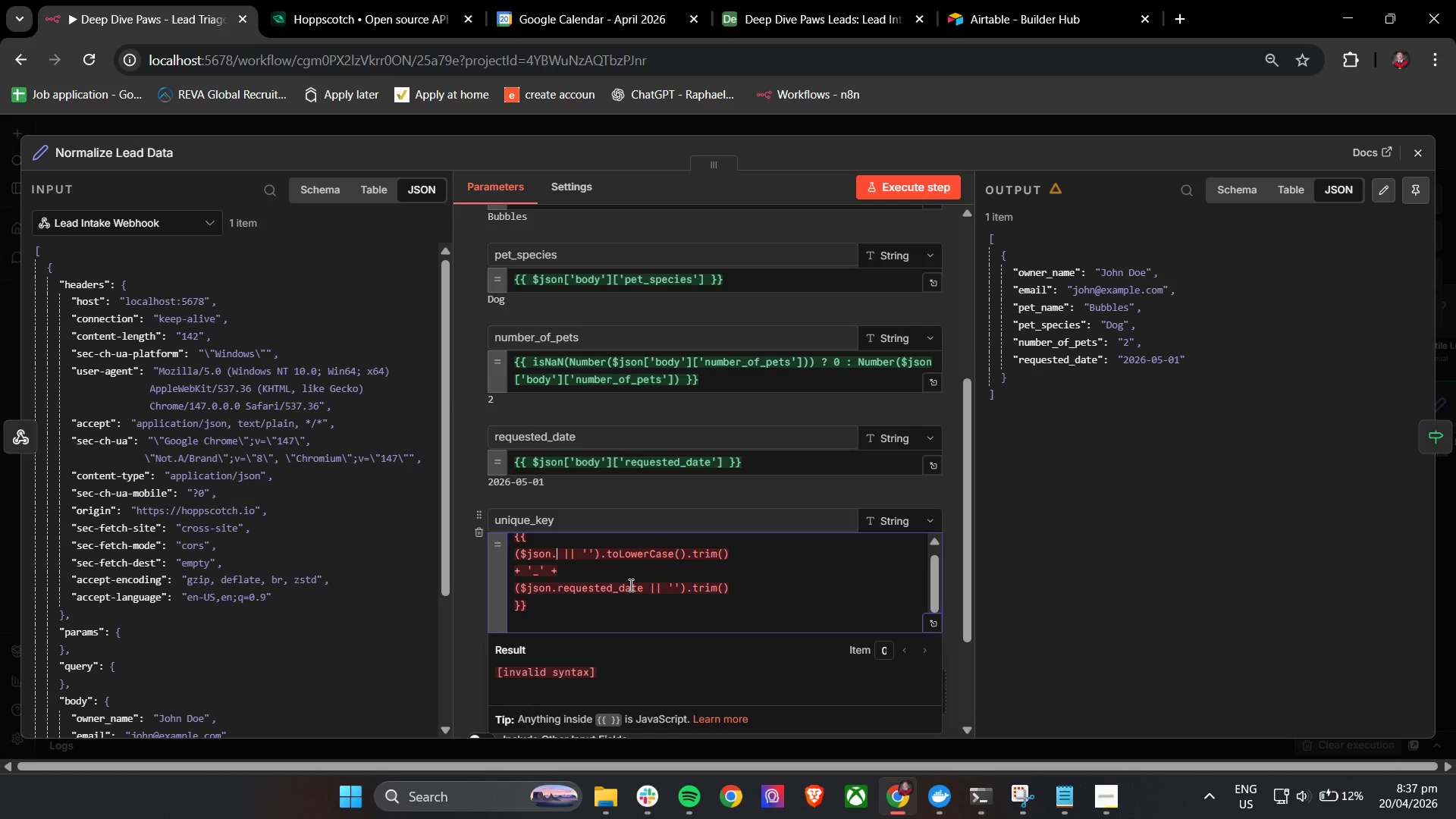 
key(Backspace)
 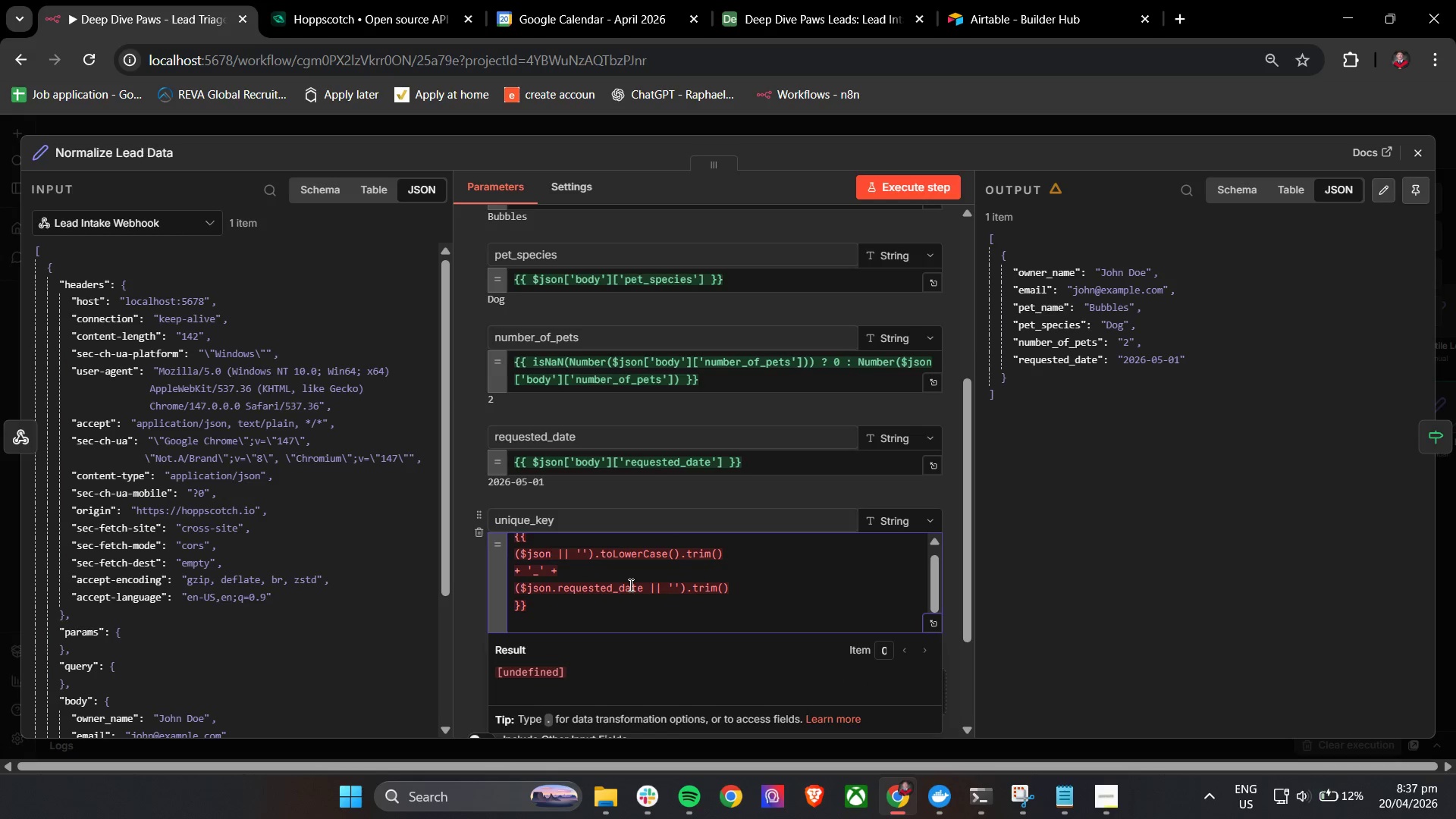 
key(BracketLeft)
 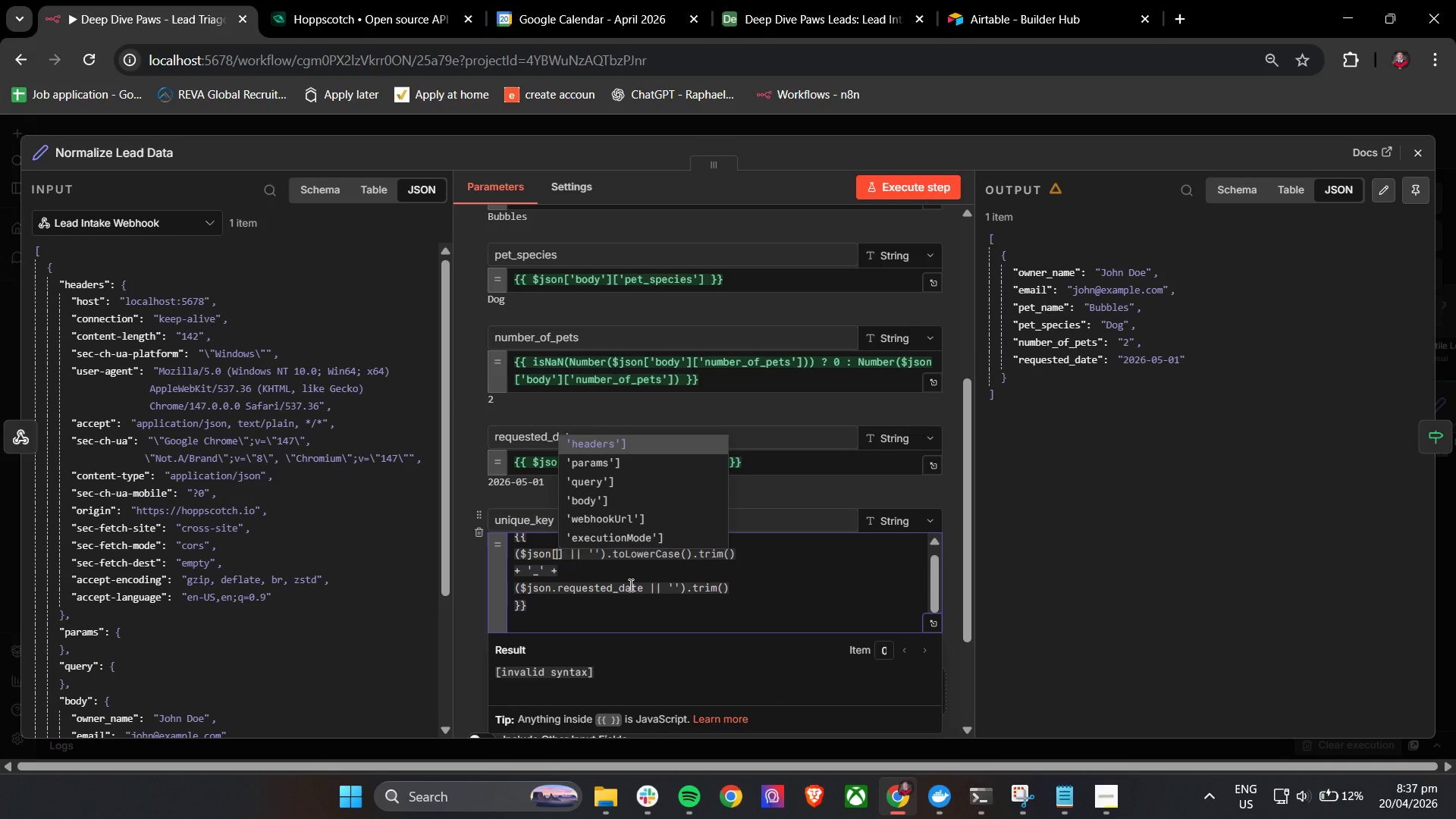 
key(ArrowDown)
 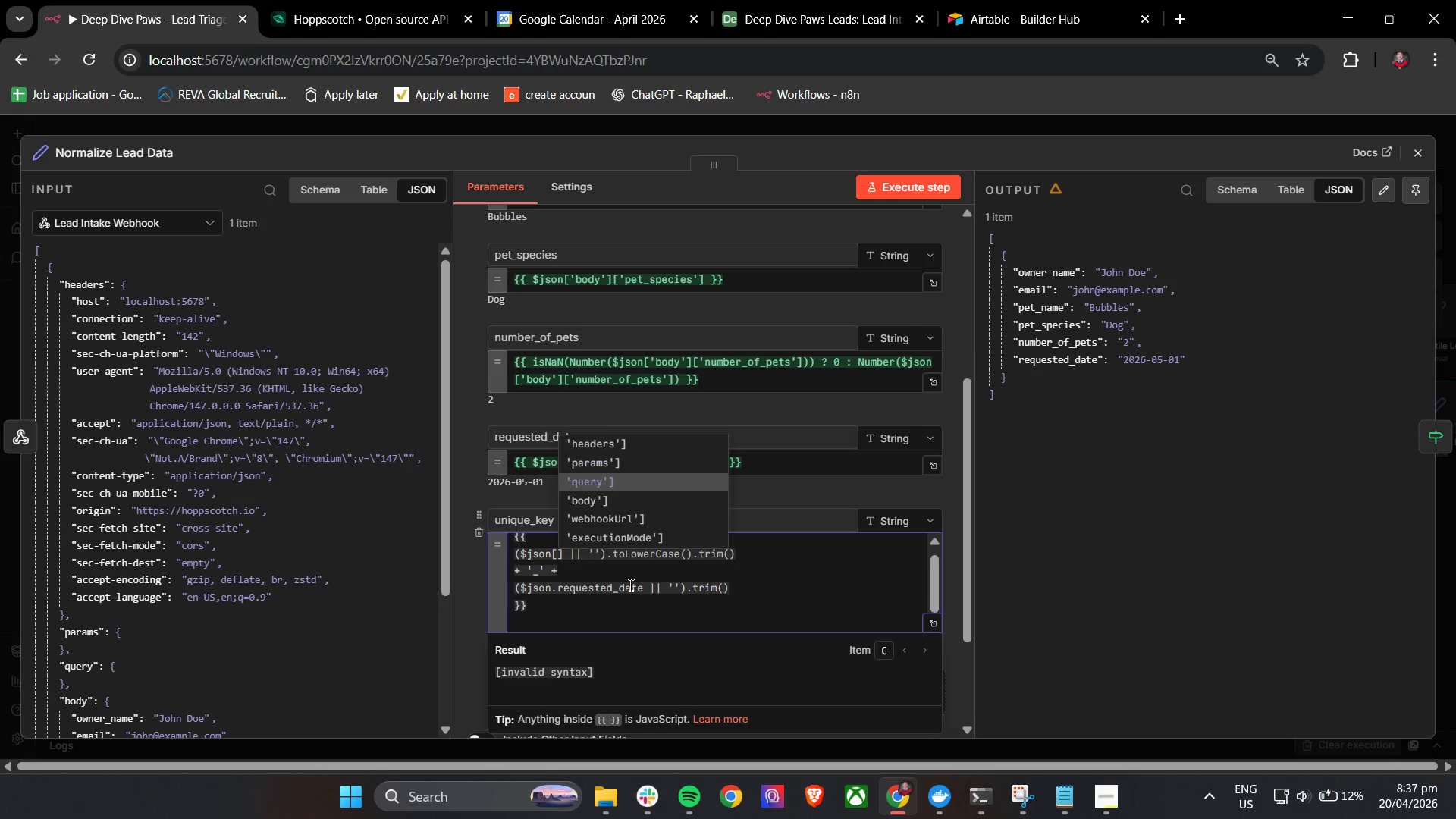 
key(ArrowDown)
 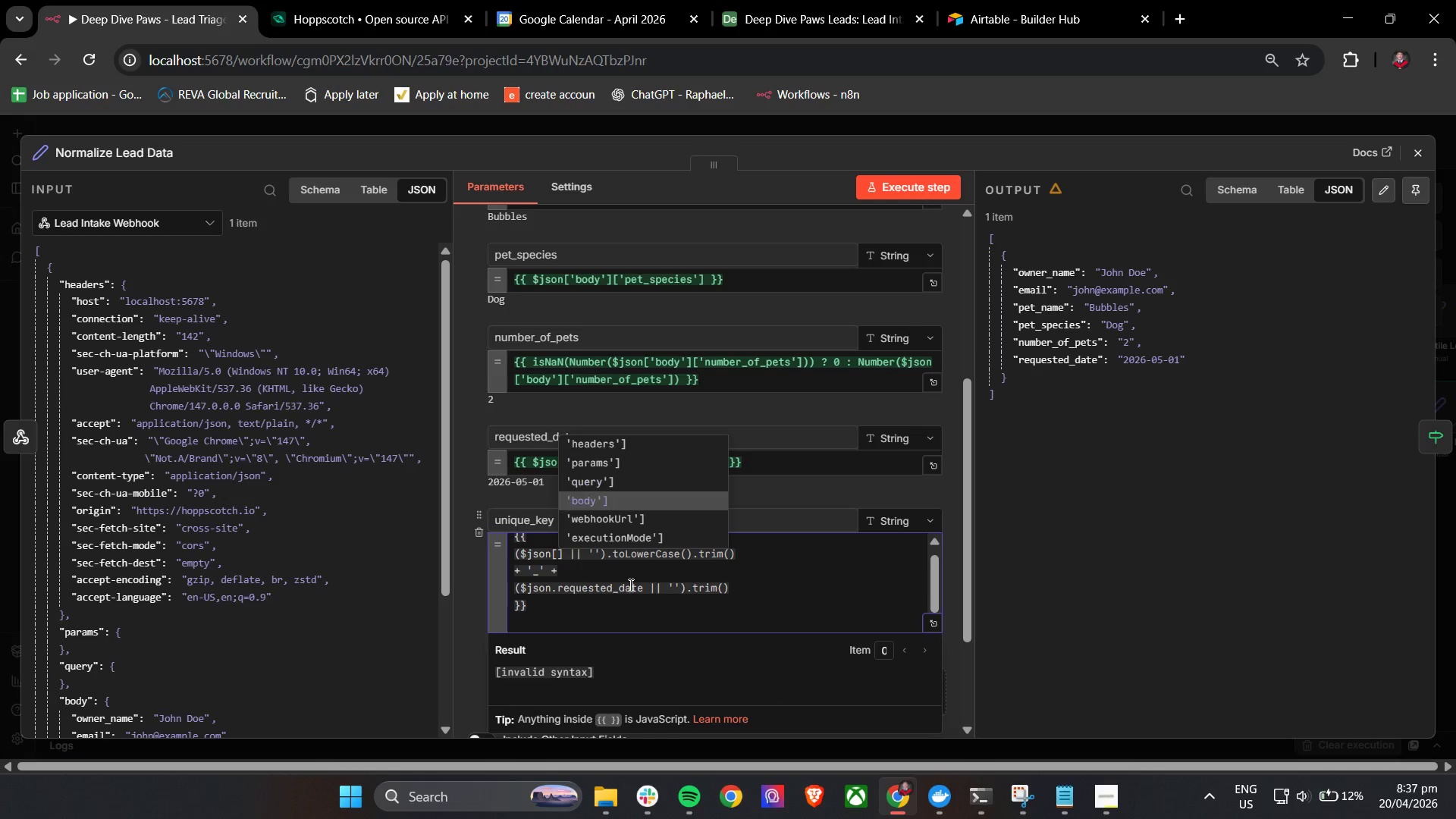 
key(ArrowDown)
 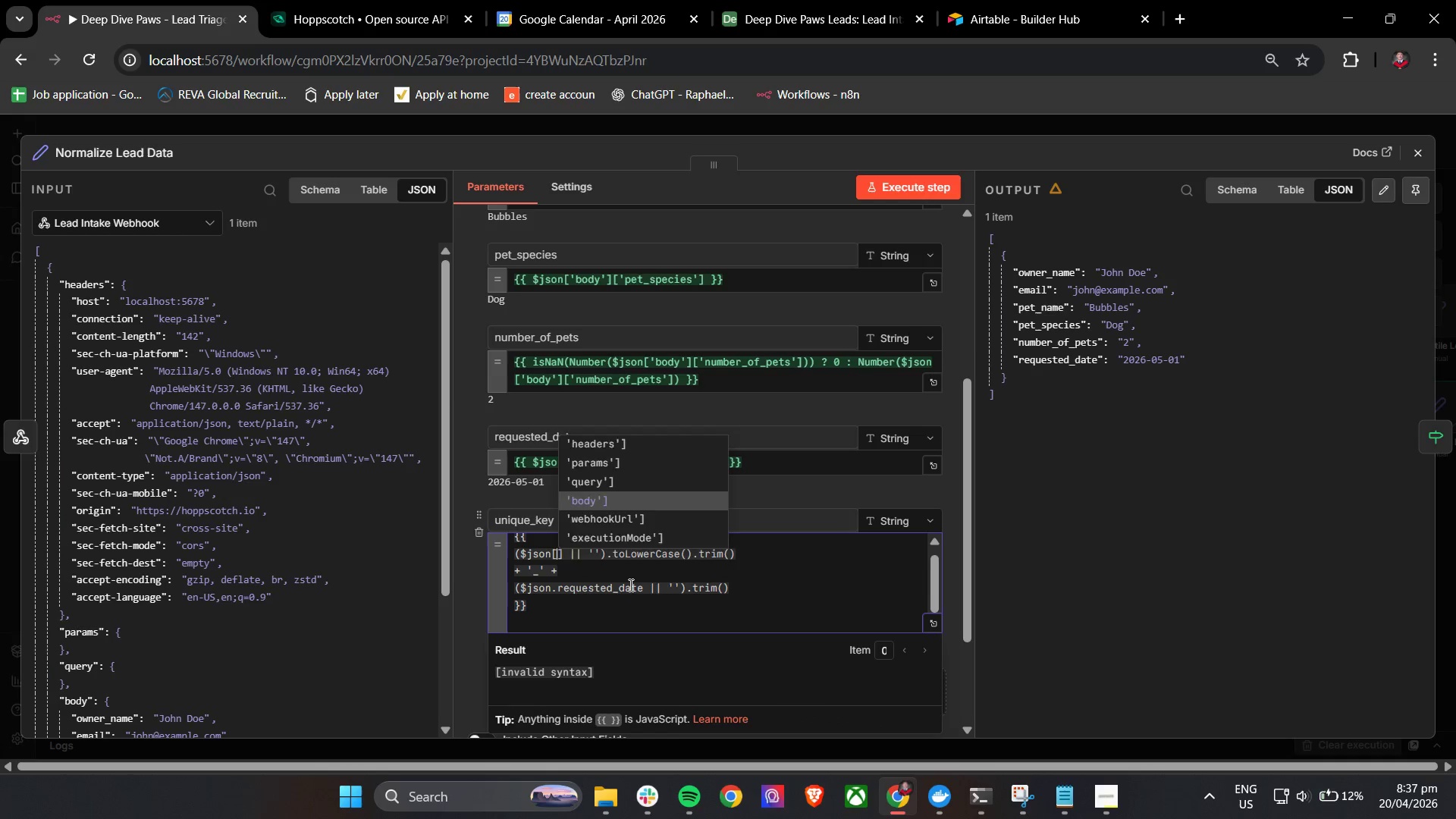 
key(Enter)
 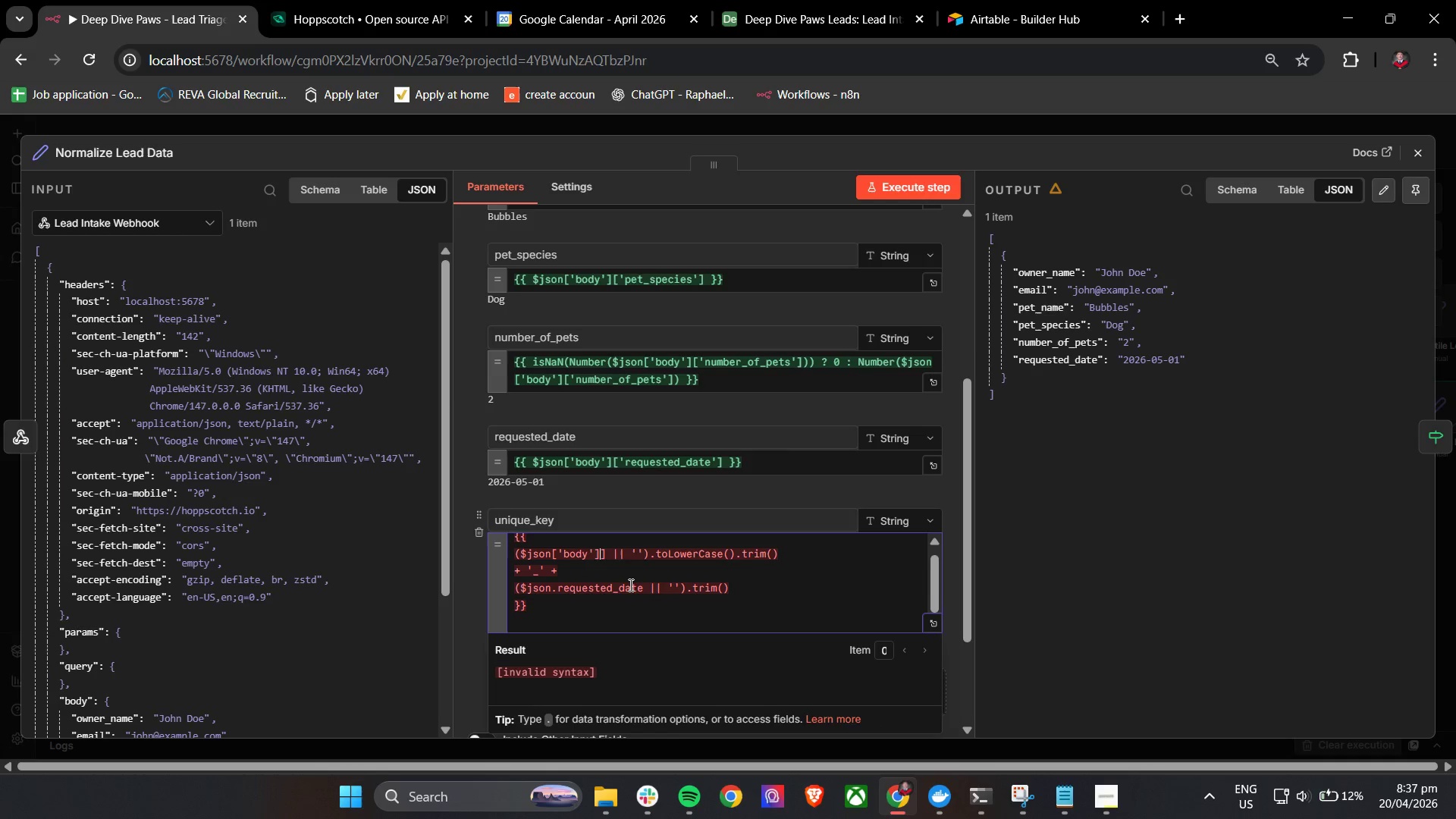 
key(Backspace)
 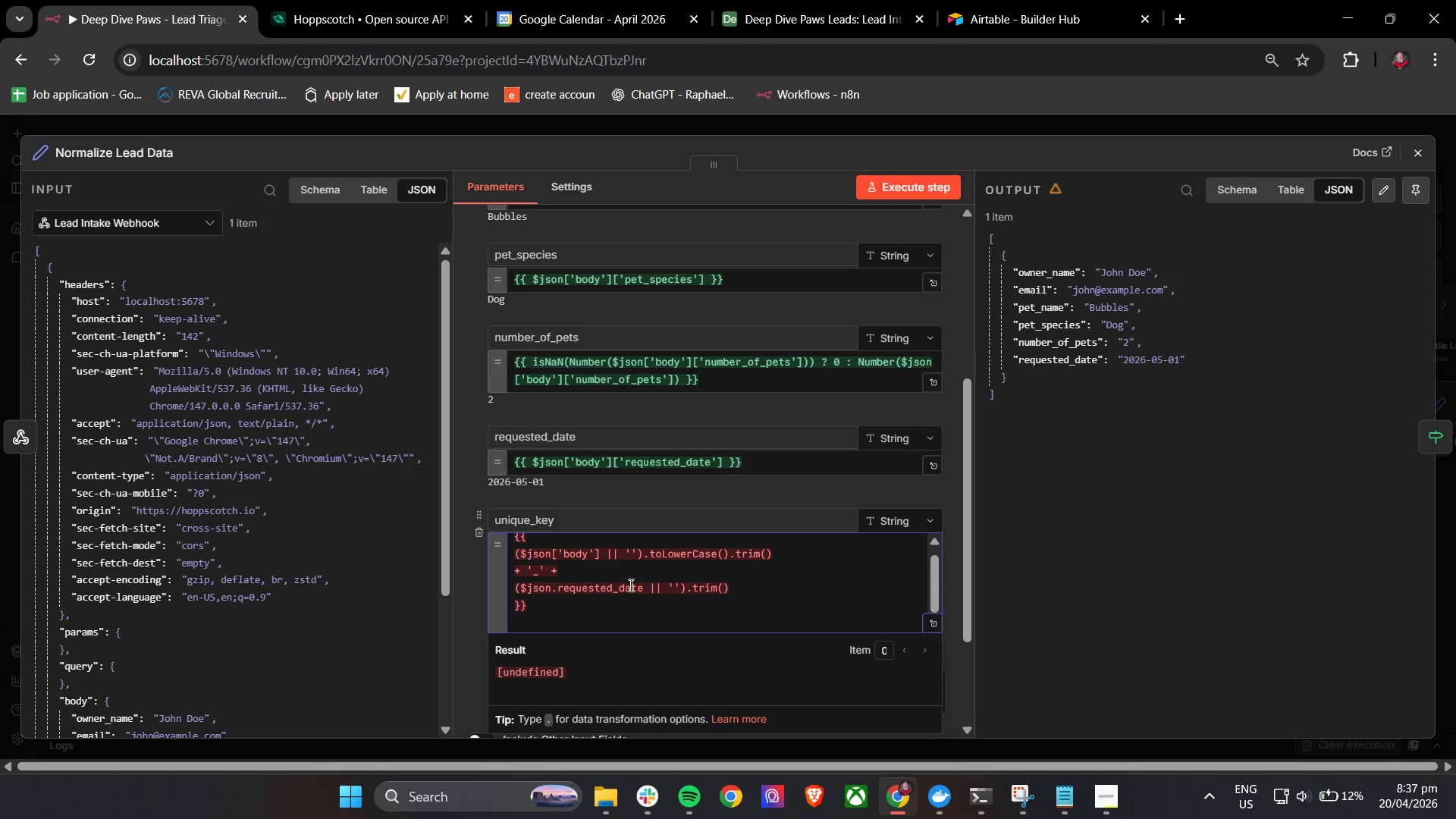 
key(ArrowRight)
 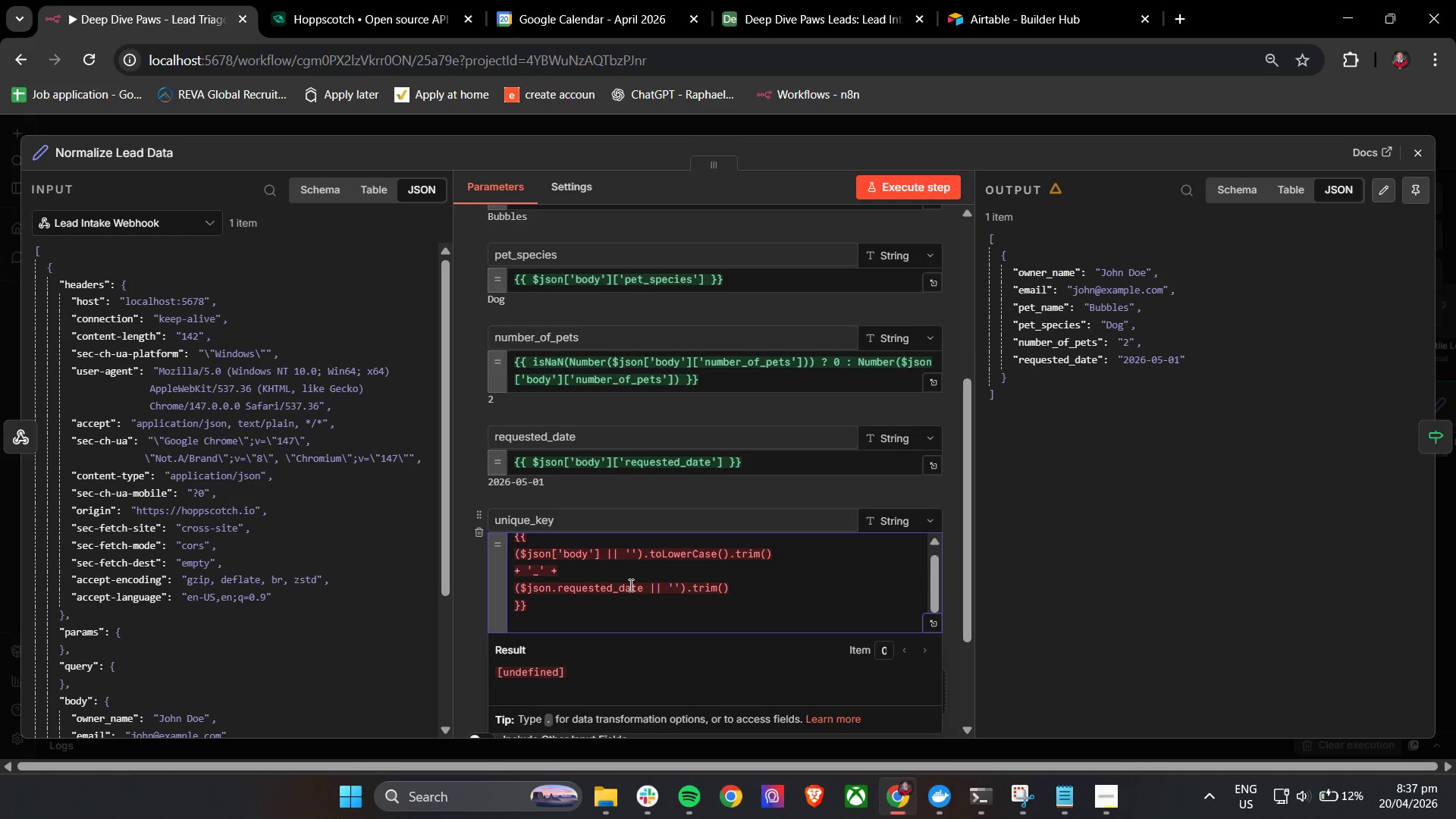 
key(BracketLeft)
 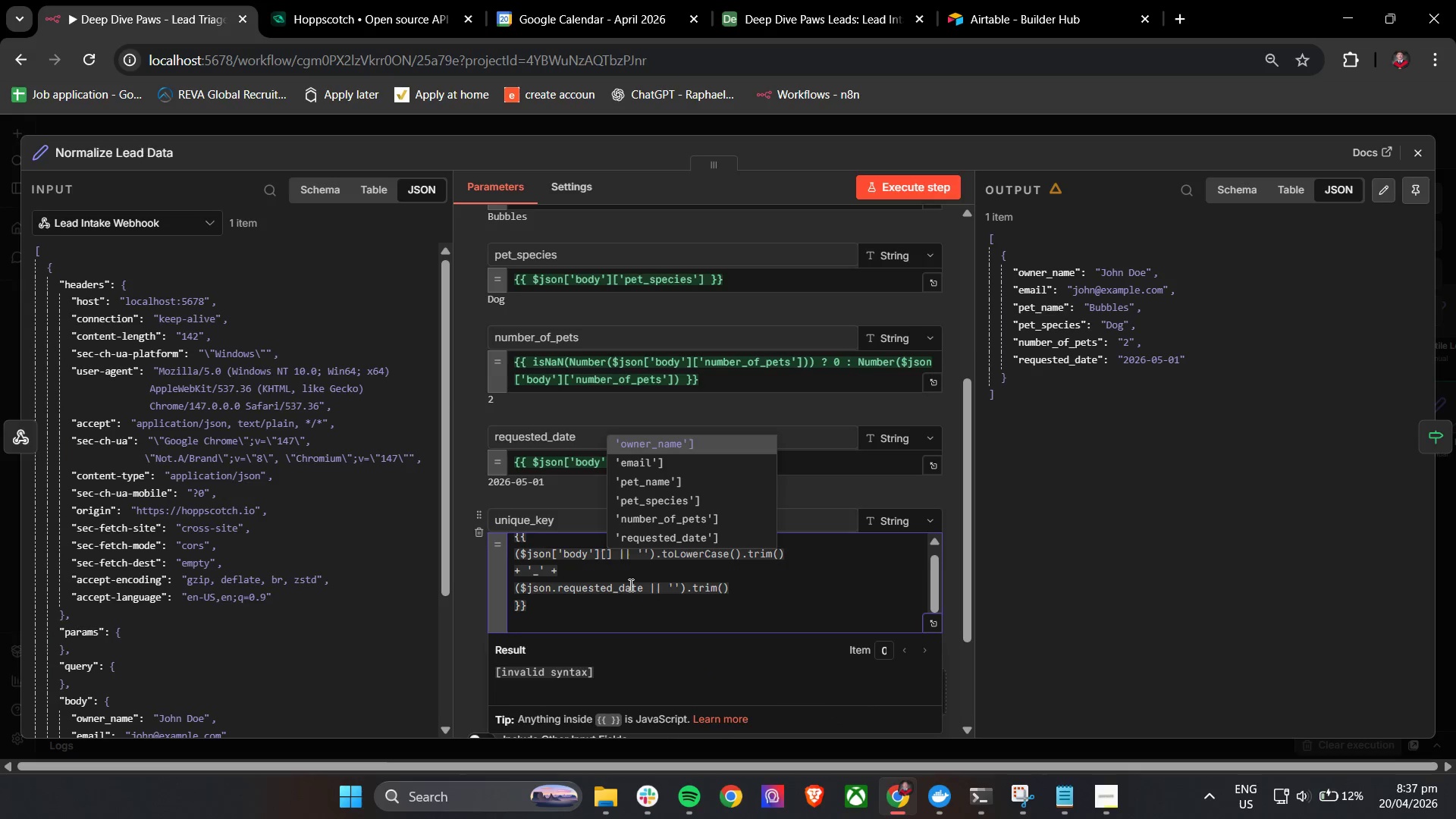 
key(ArrowDown)
 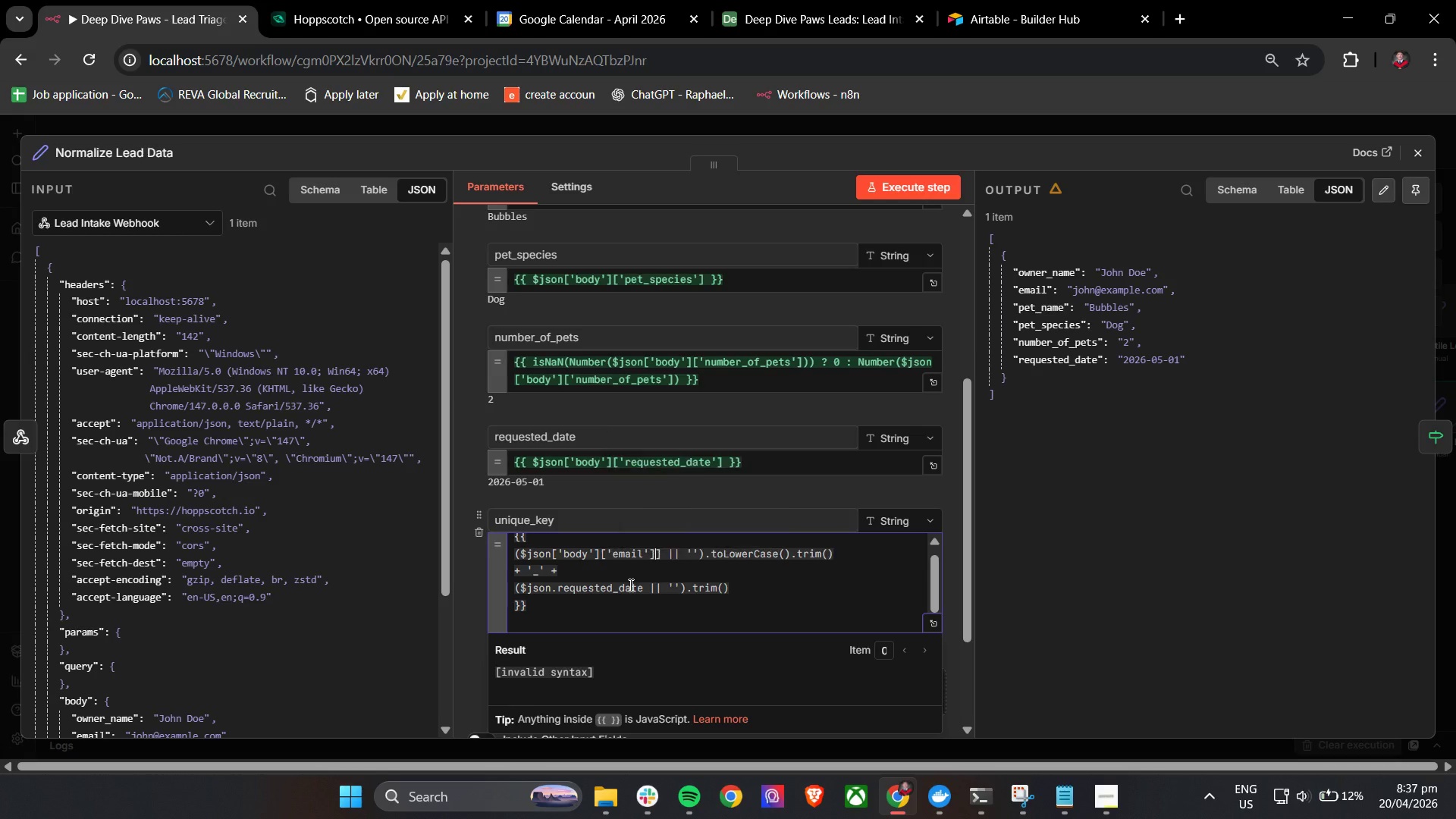 
key(Enter)
 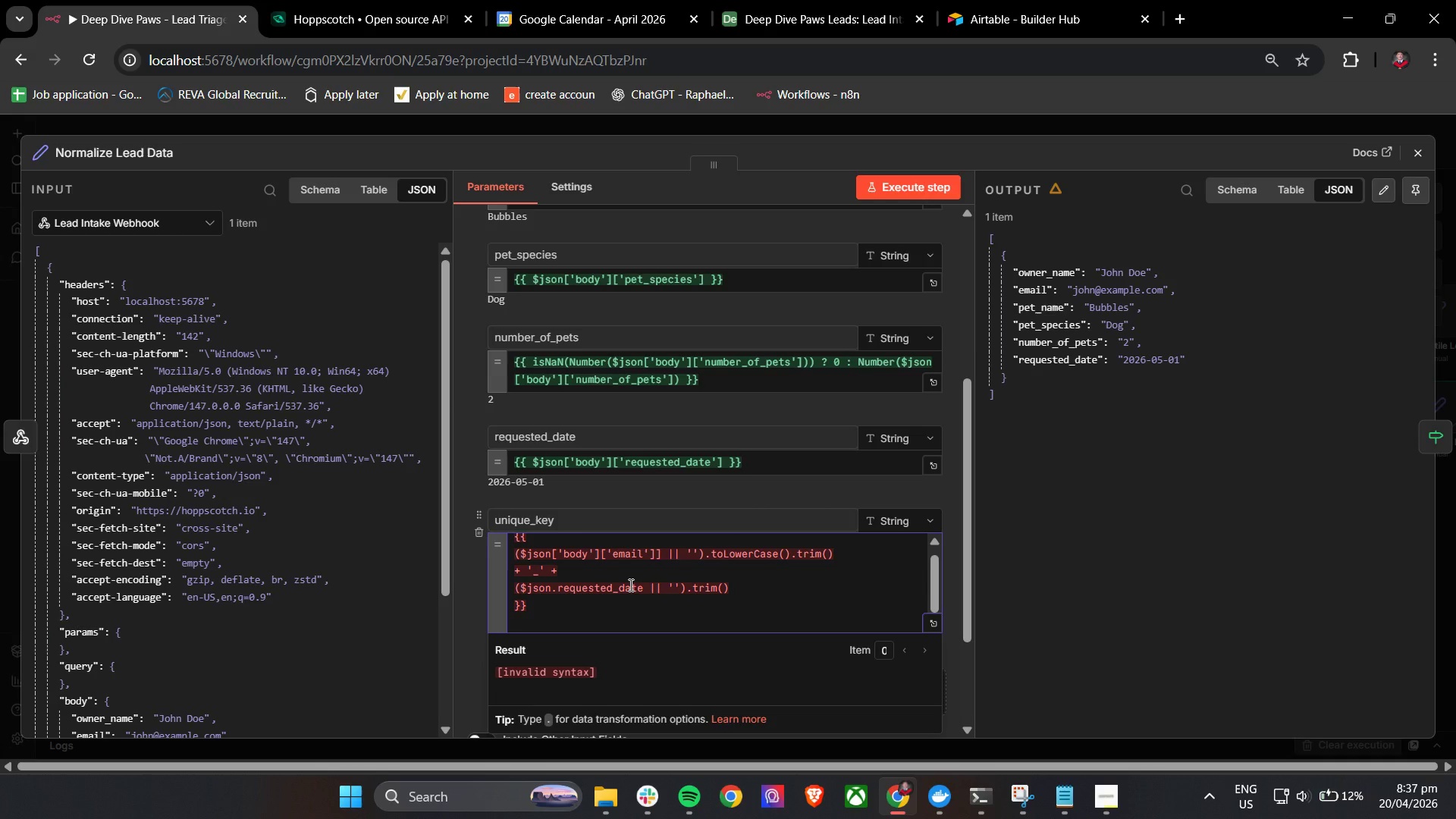 
key(Backspace)
 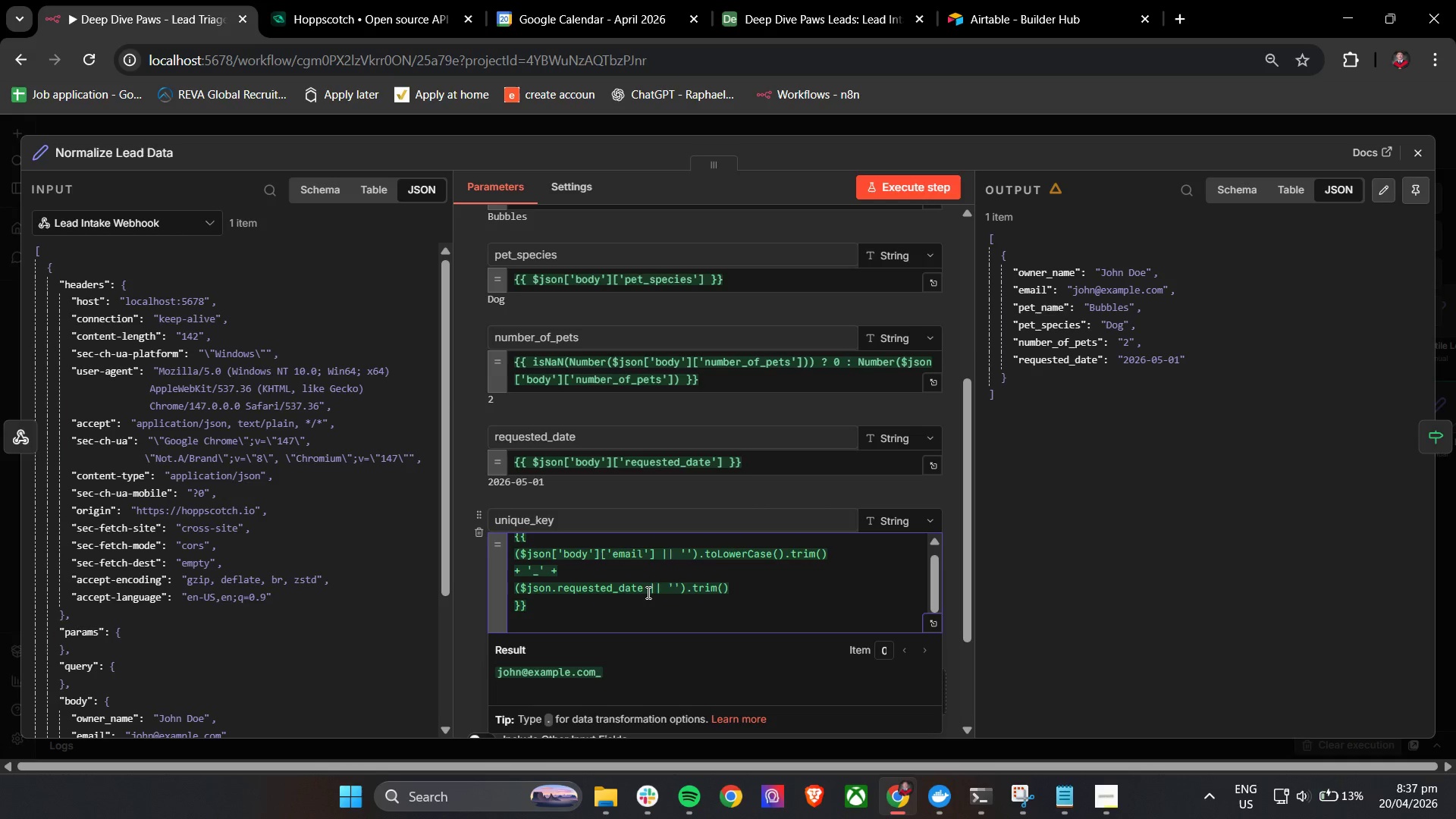 
left_click_drag(start_coordinate=[645, 592], to_coordinate=[557, 596])
 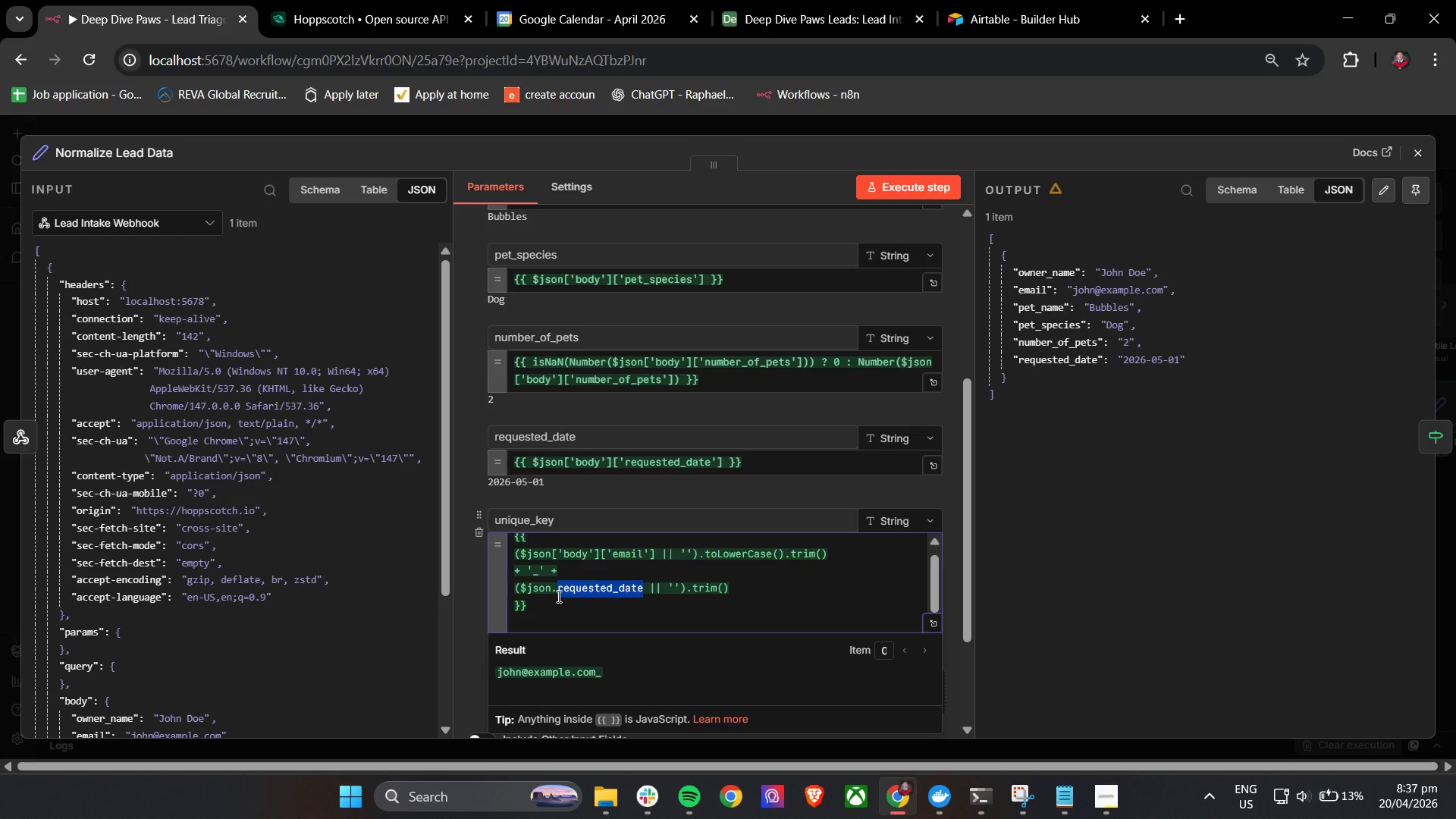 
key(Backspace)
 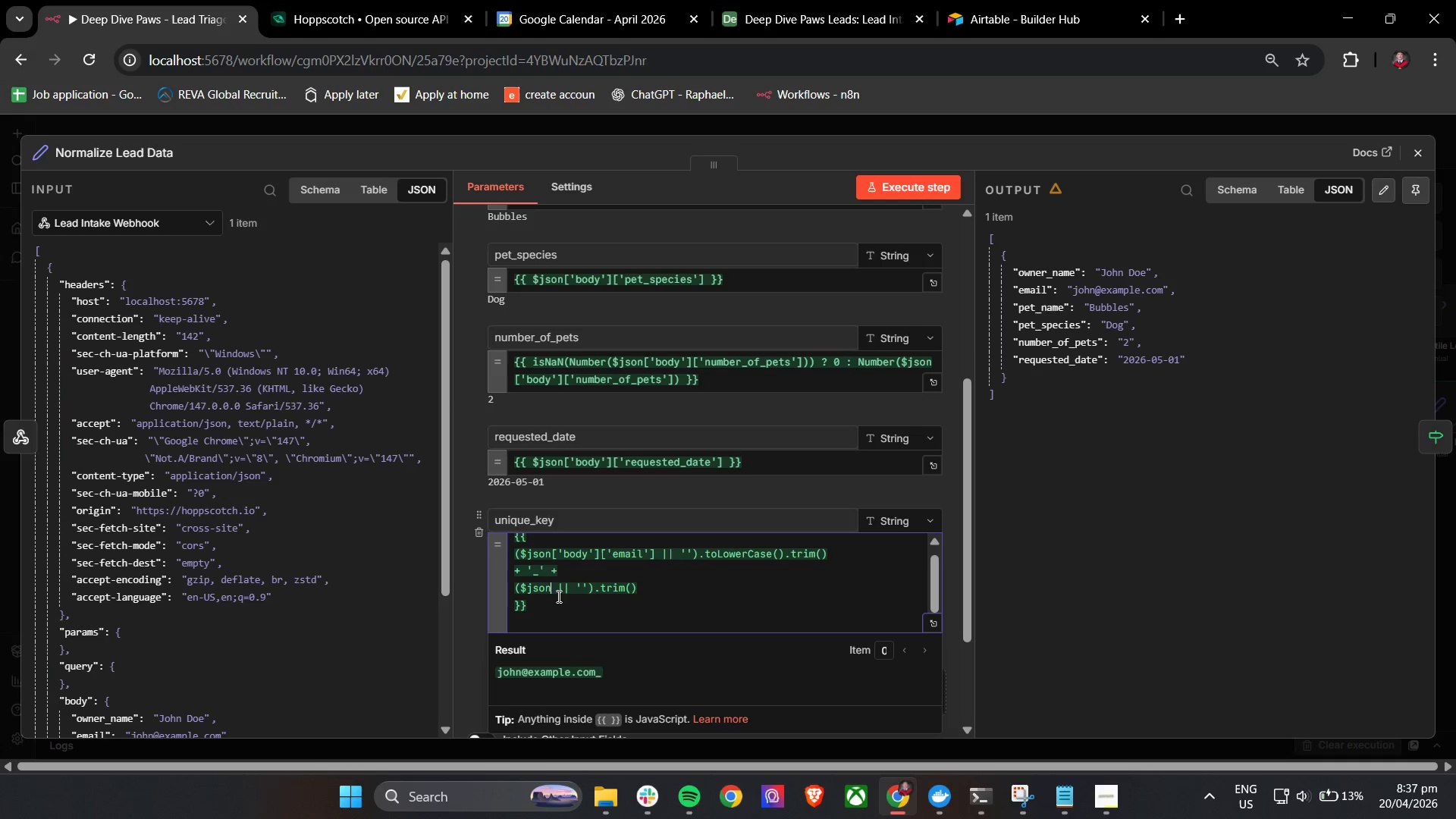 
key(Backspace)
 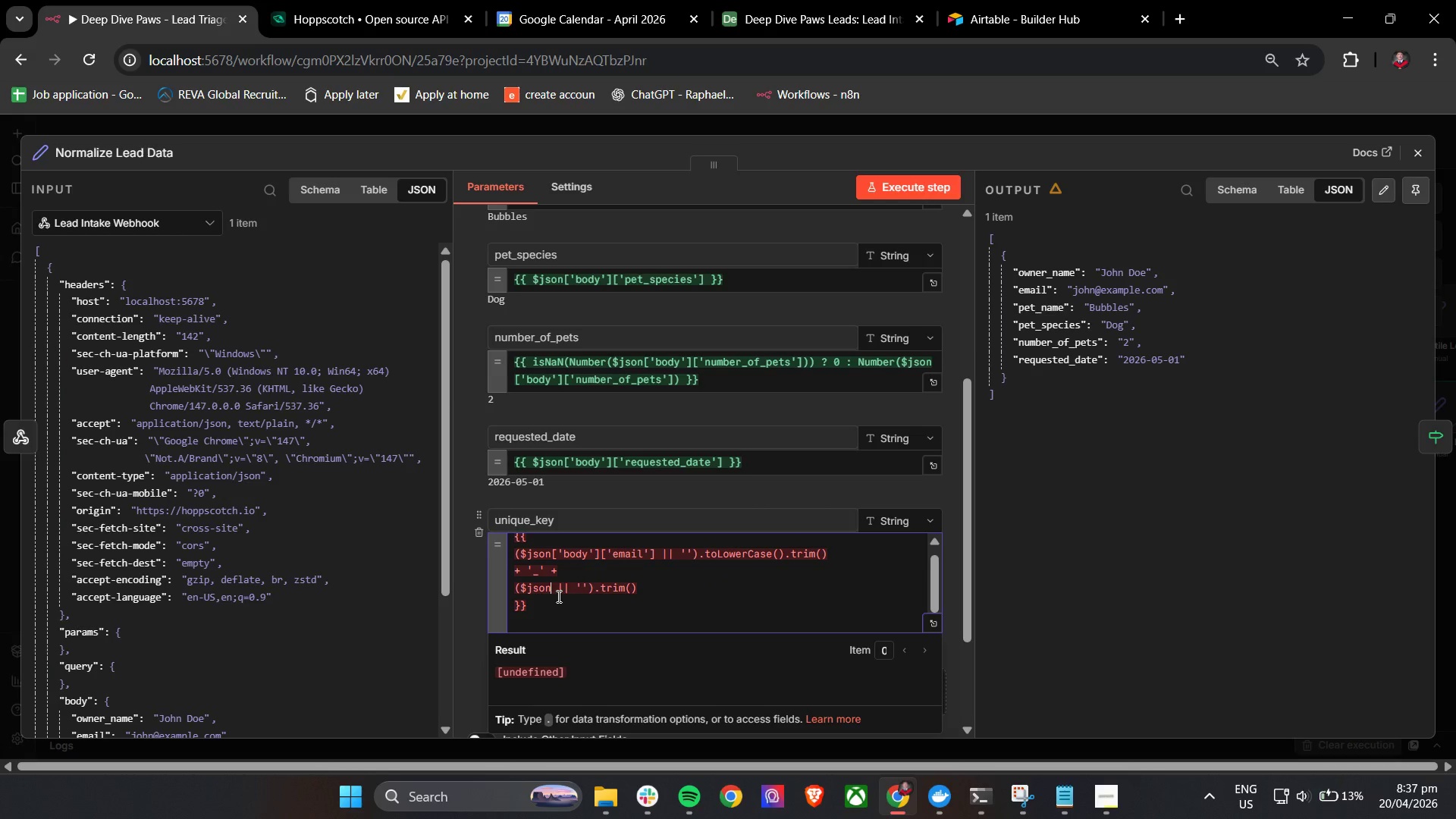 
key(BracketLeft)
 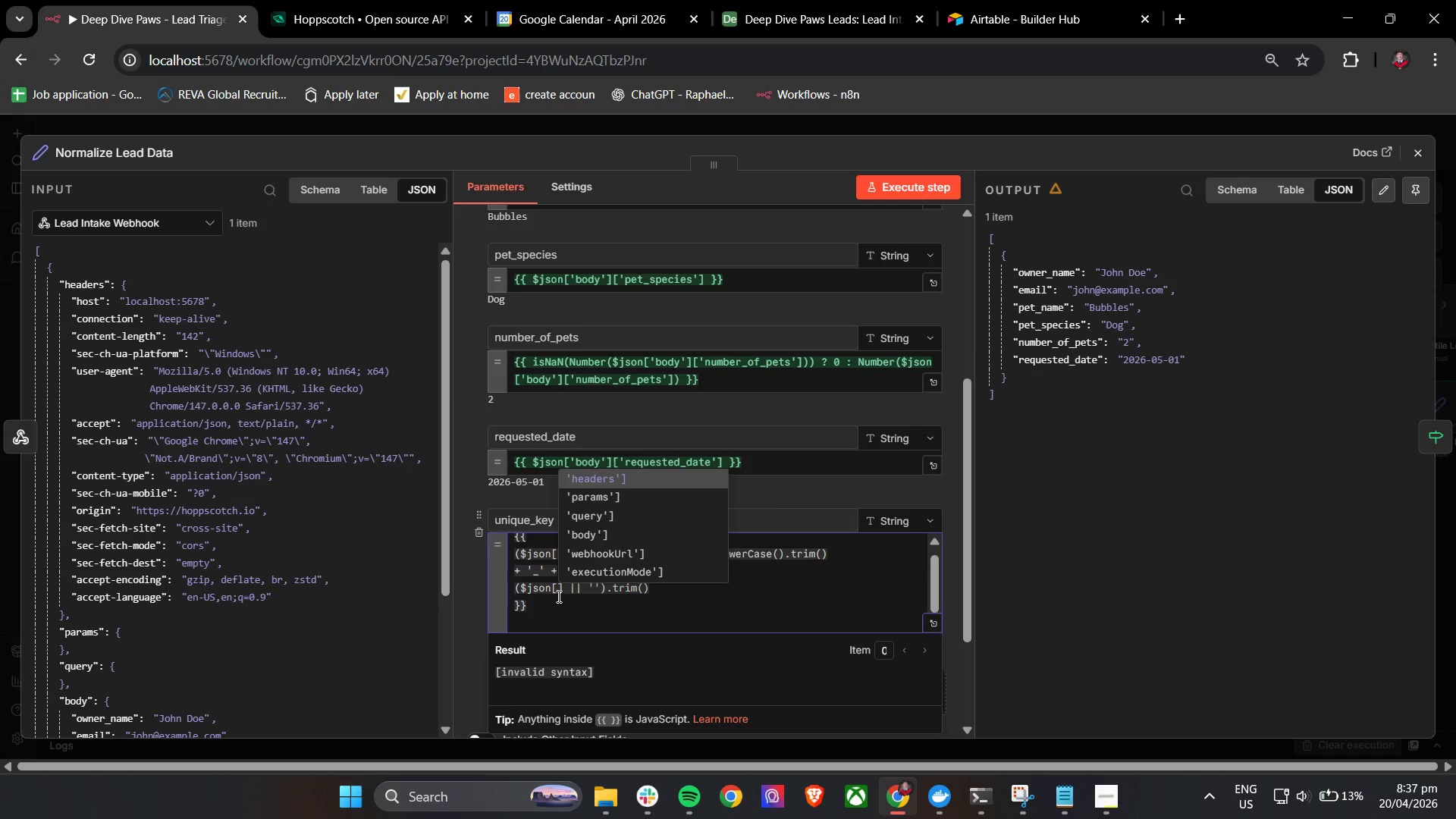 
key(ArrowDown)
 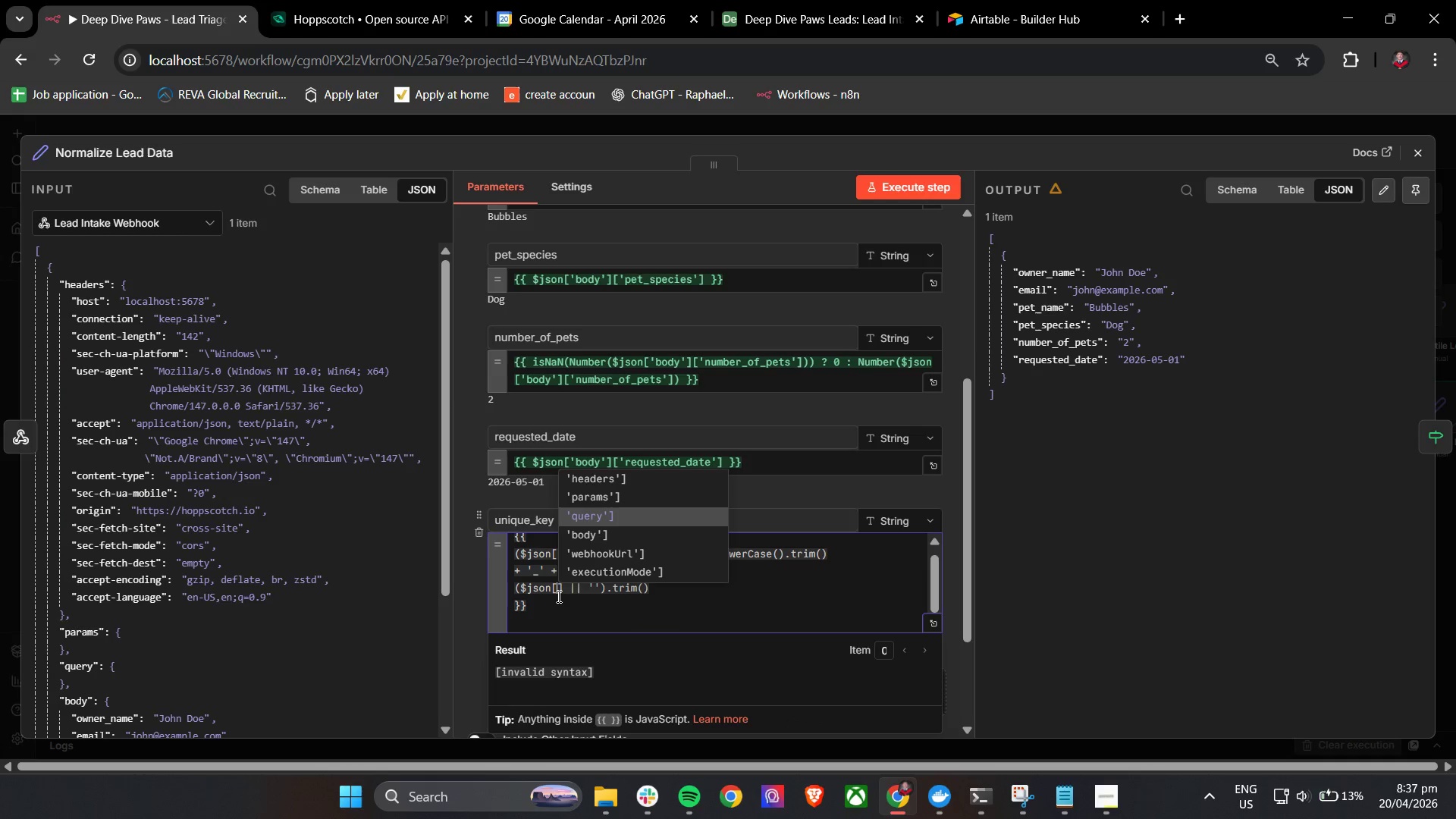 
key(ArrowDown)
 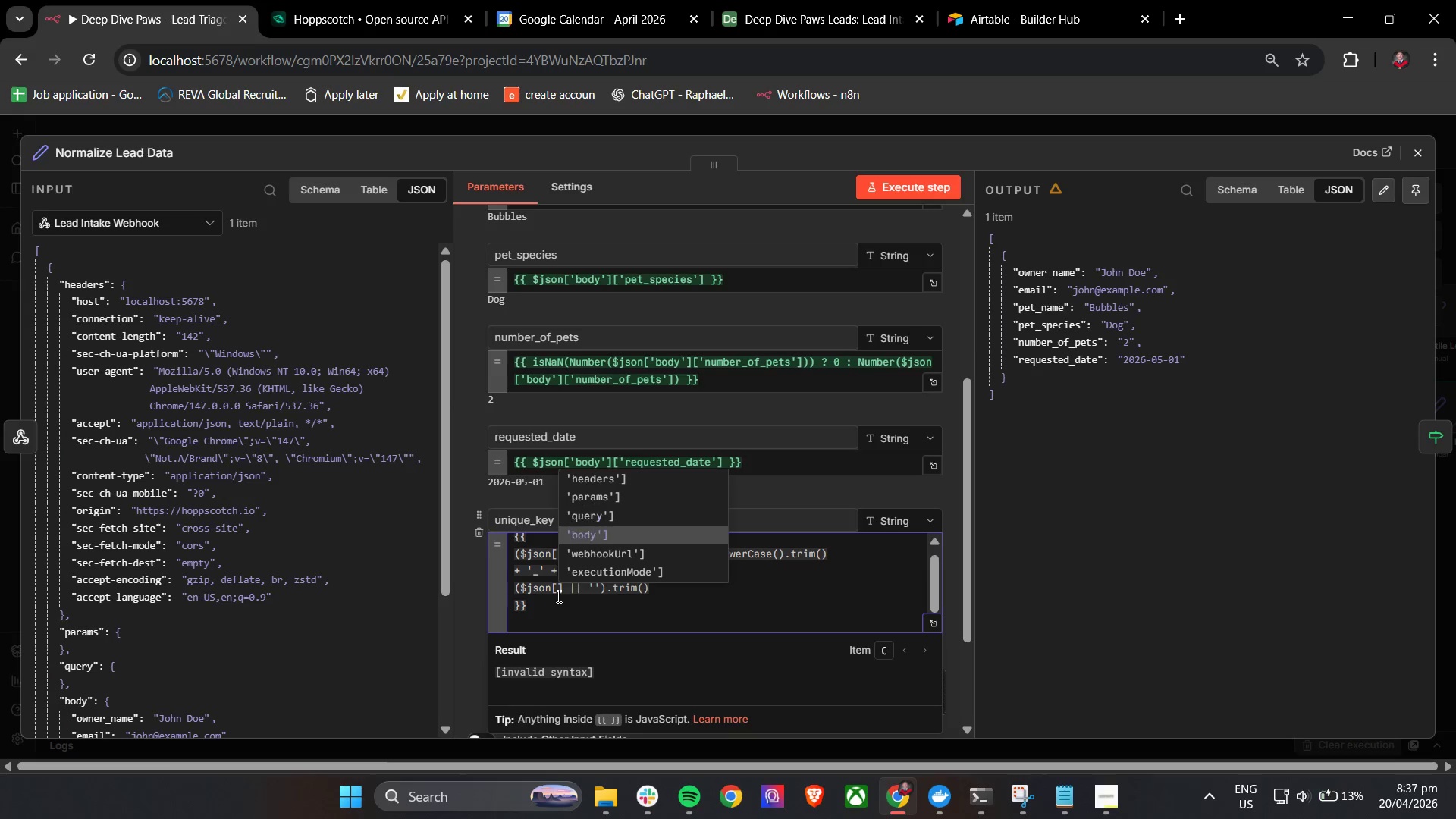 
key(ArrowDown)
 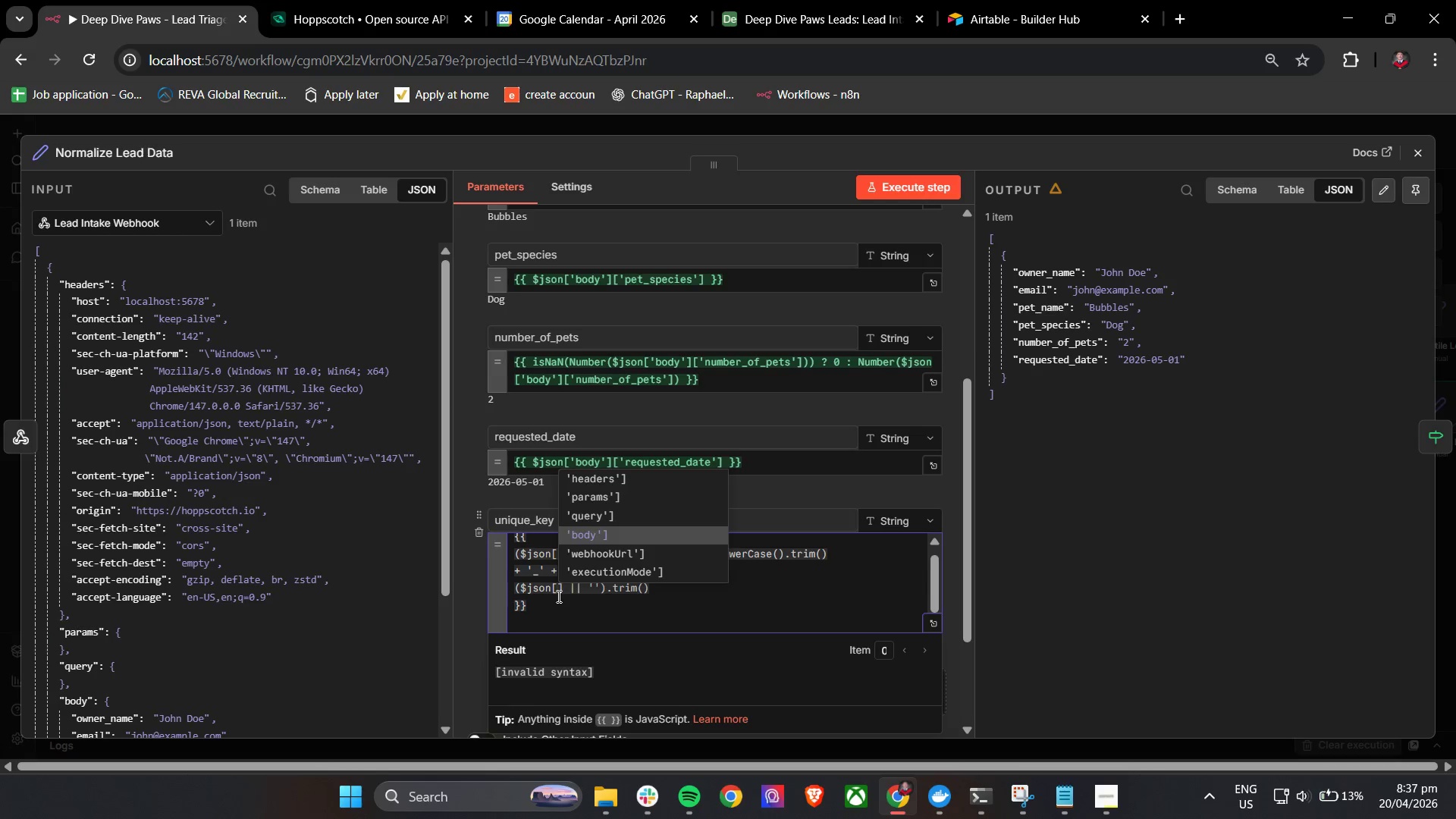 
key(Enter)
 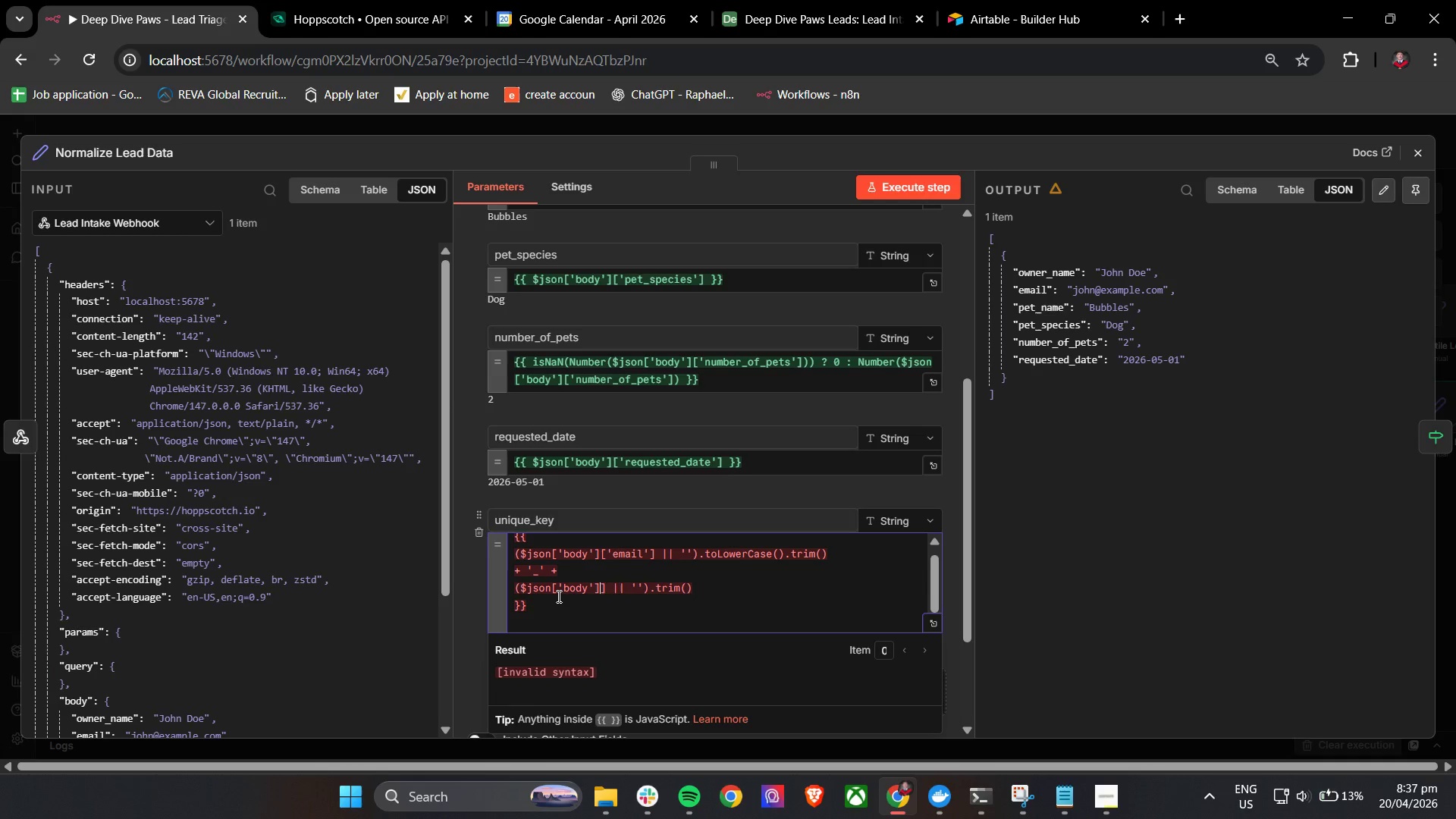 
key(Backspace)
 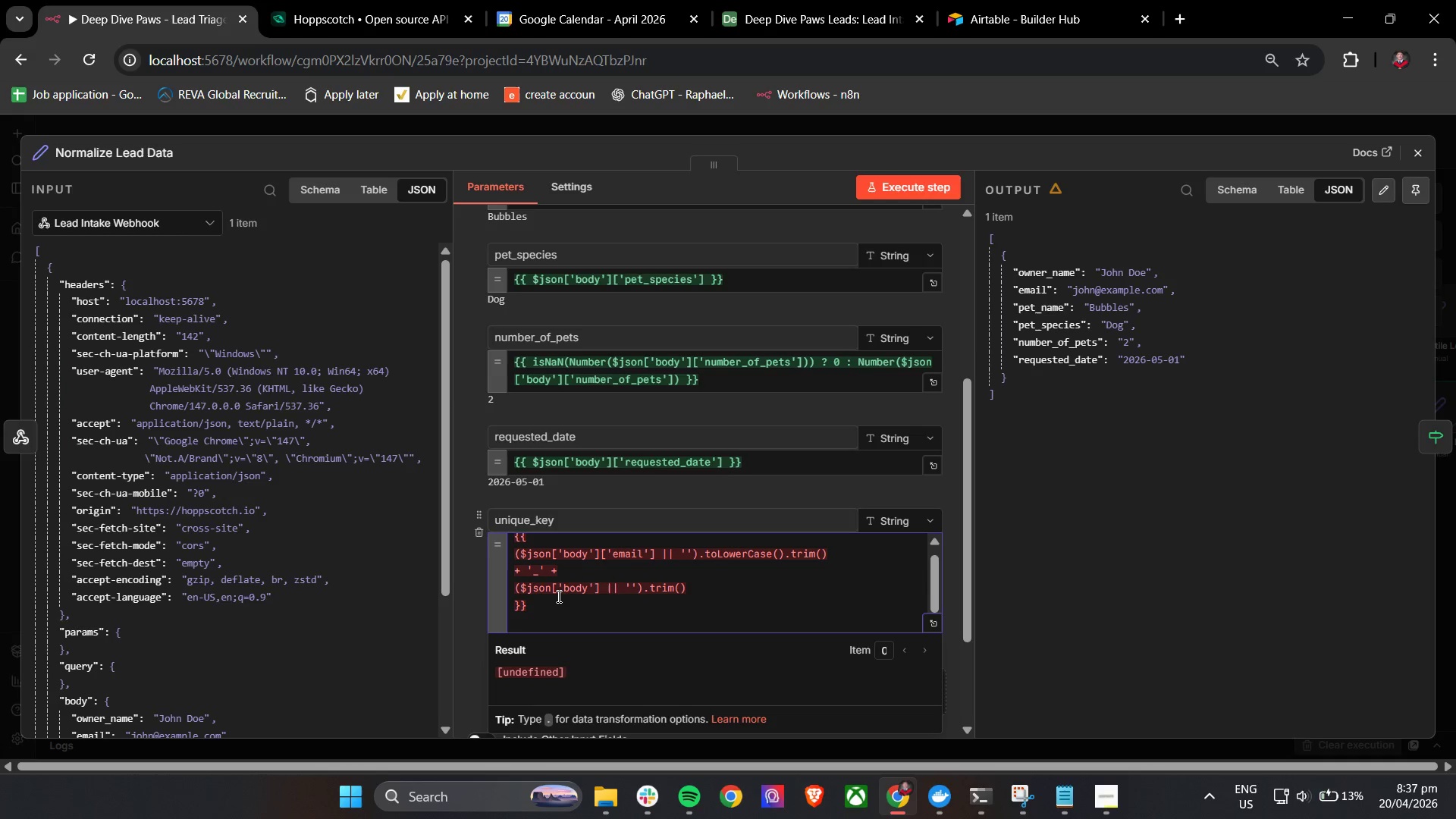 
key(ArrowRight)
 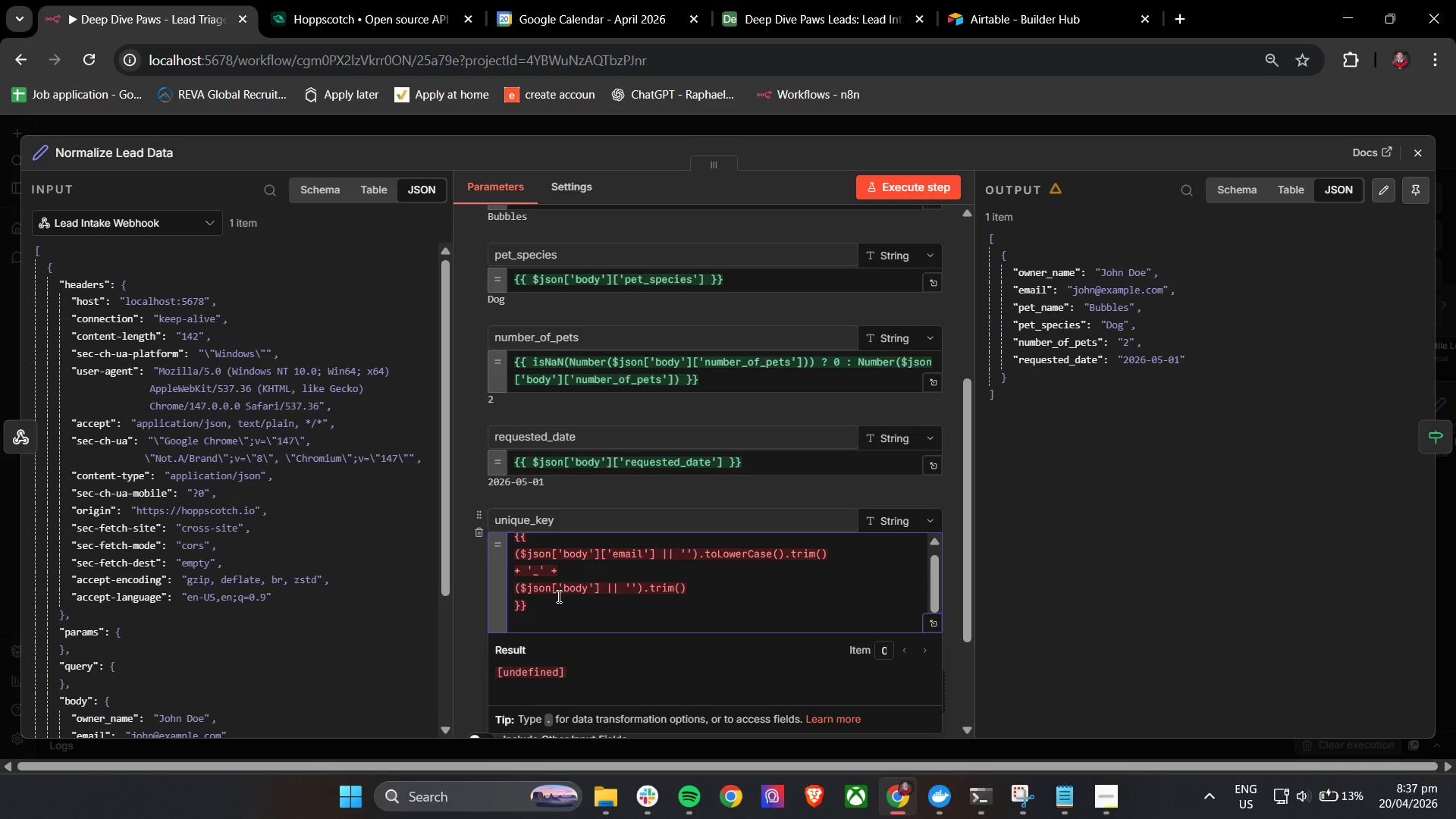 
key(BracketLeft)
 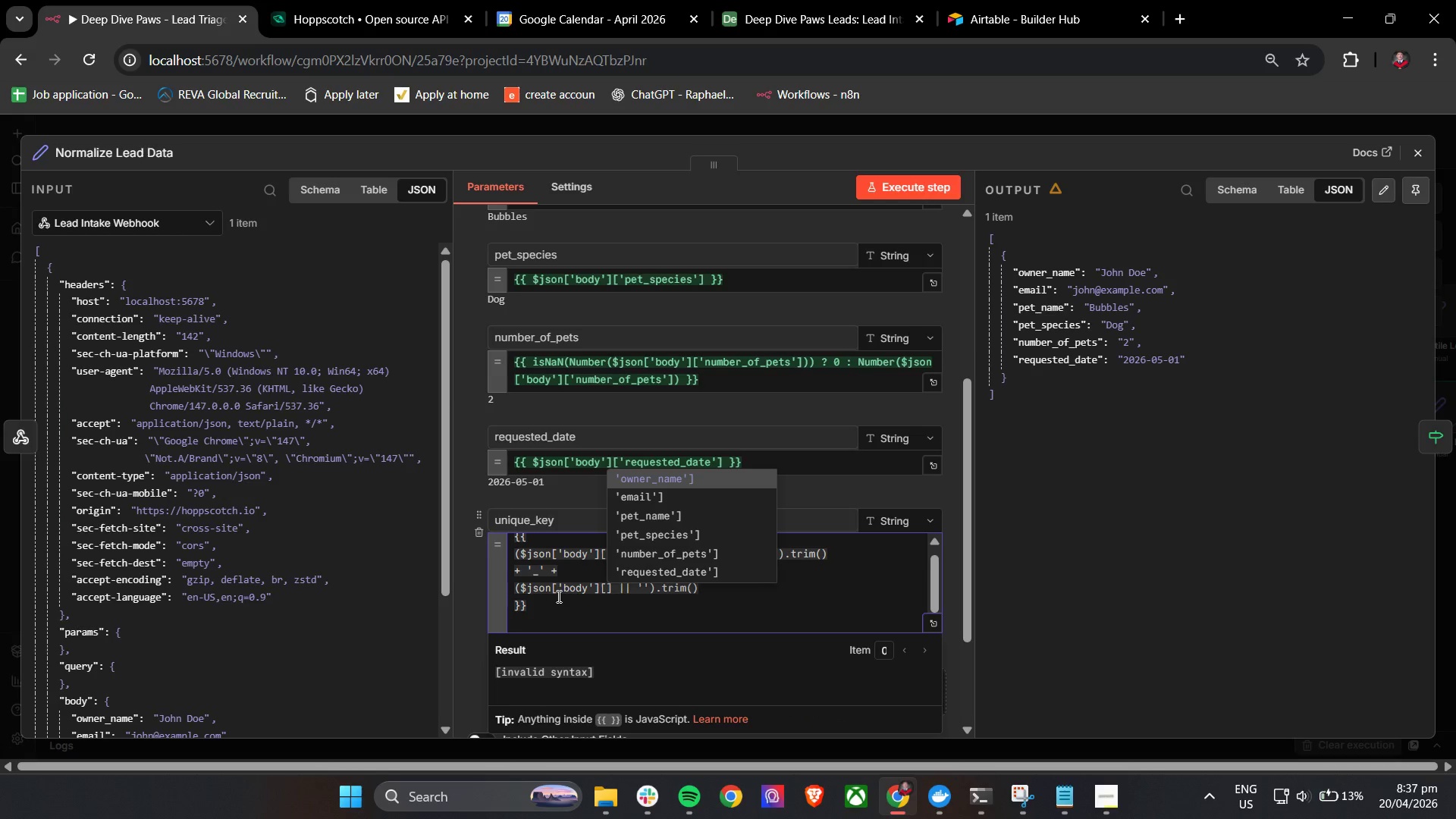 
key(R)
 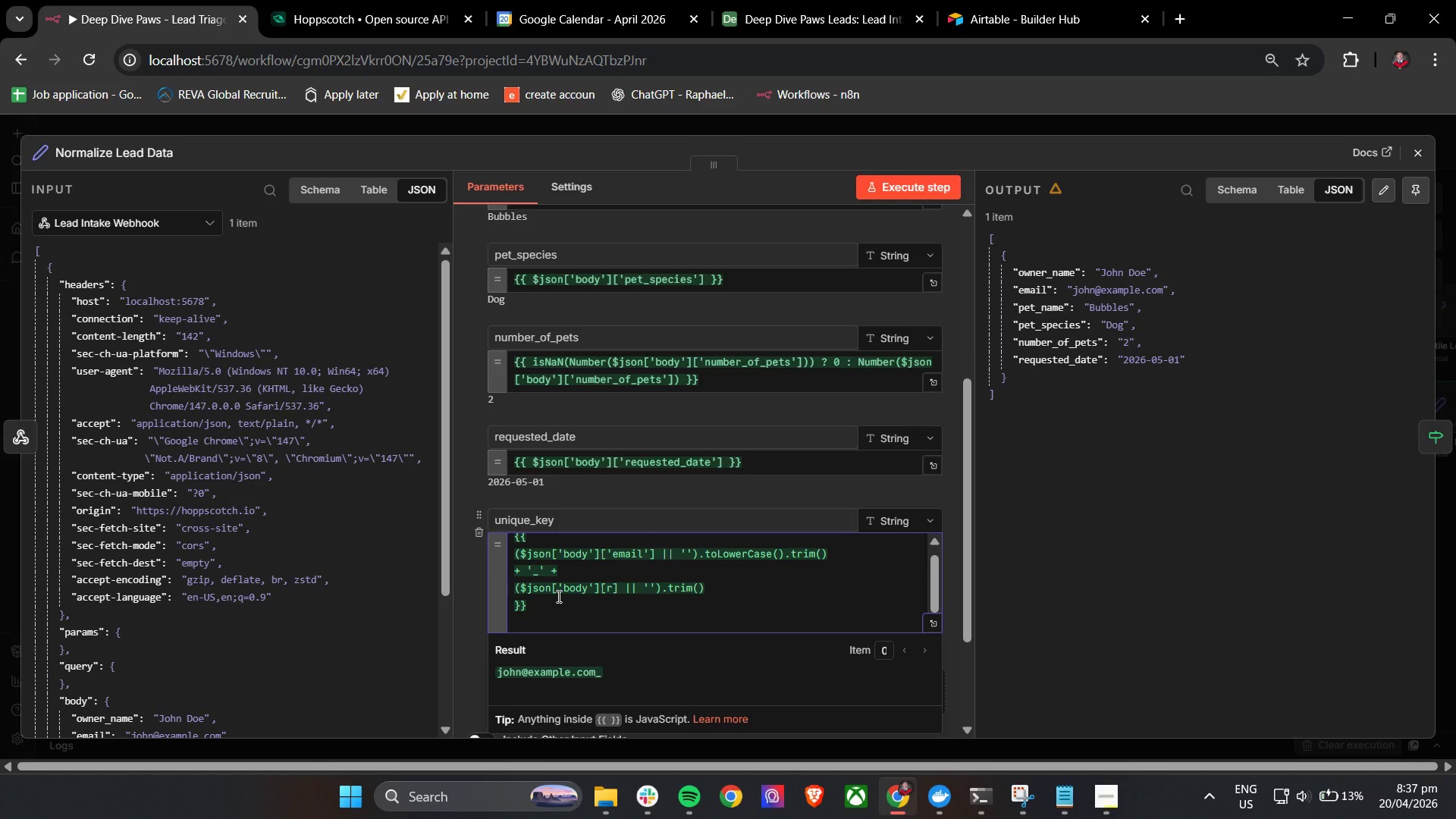 
key(Backspace)
 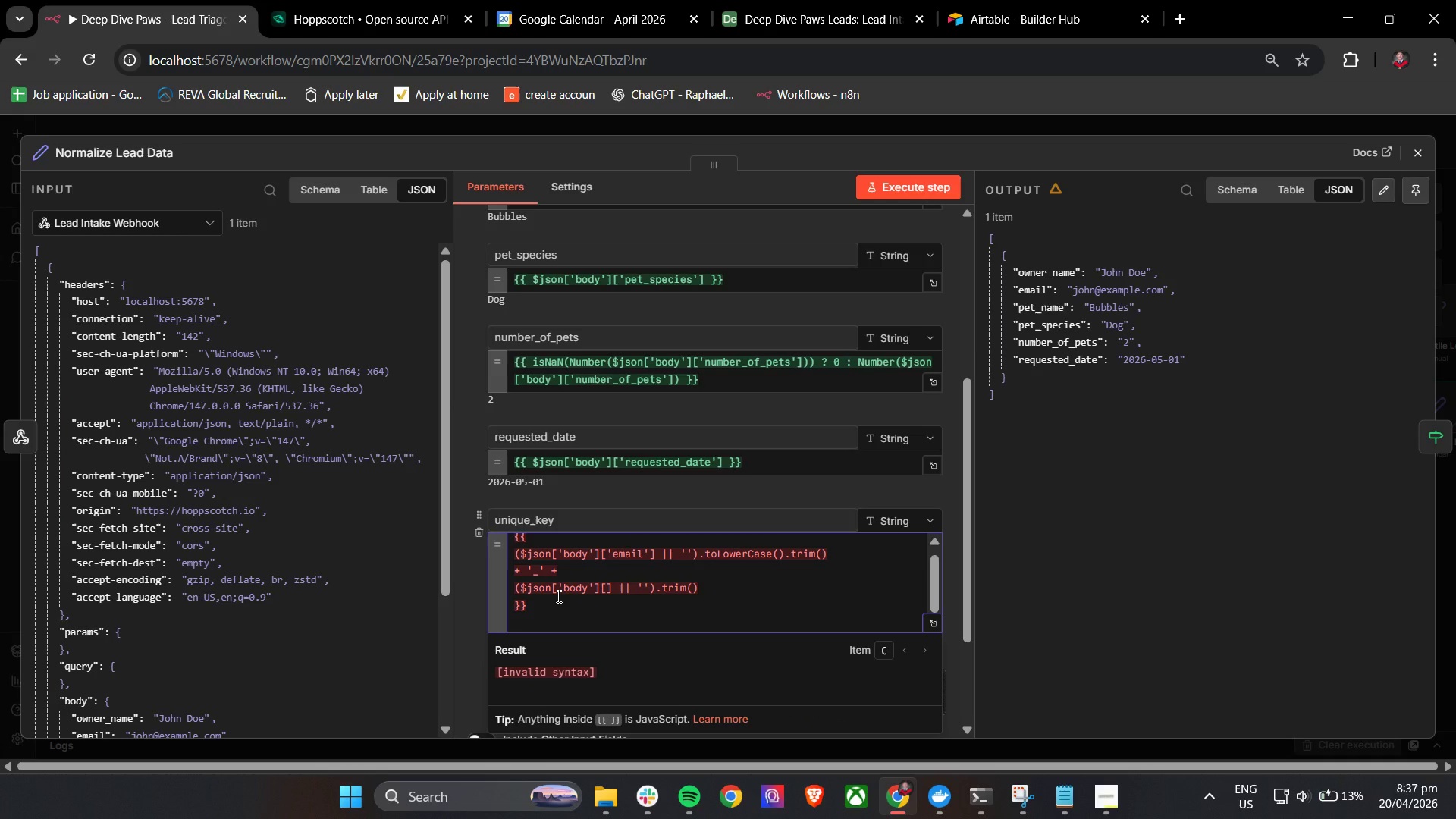 
key(Quote)
 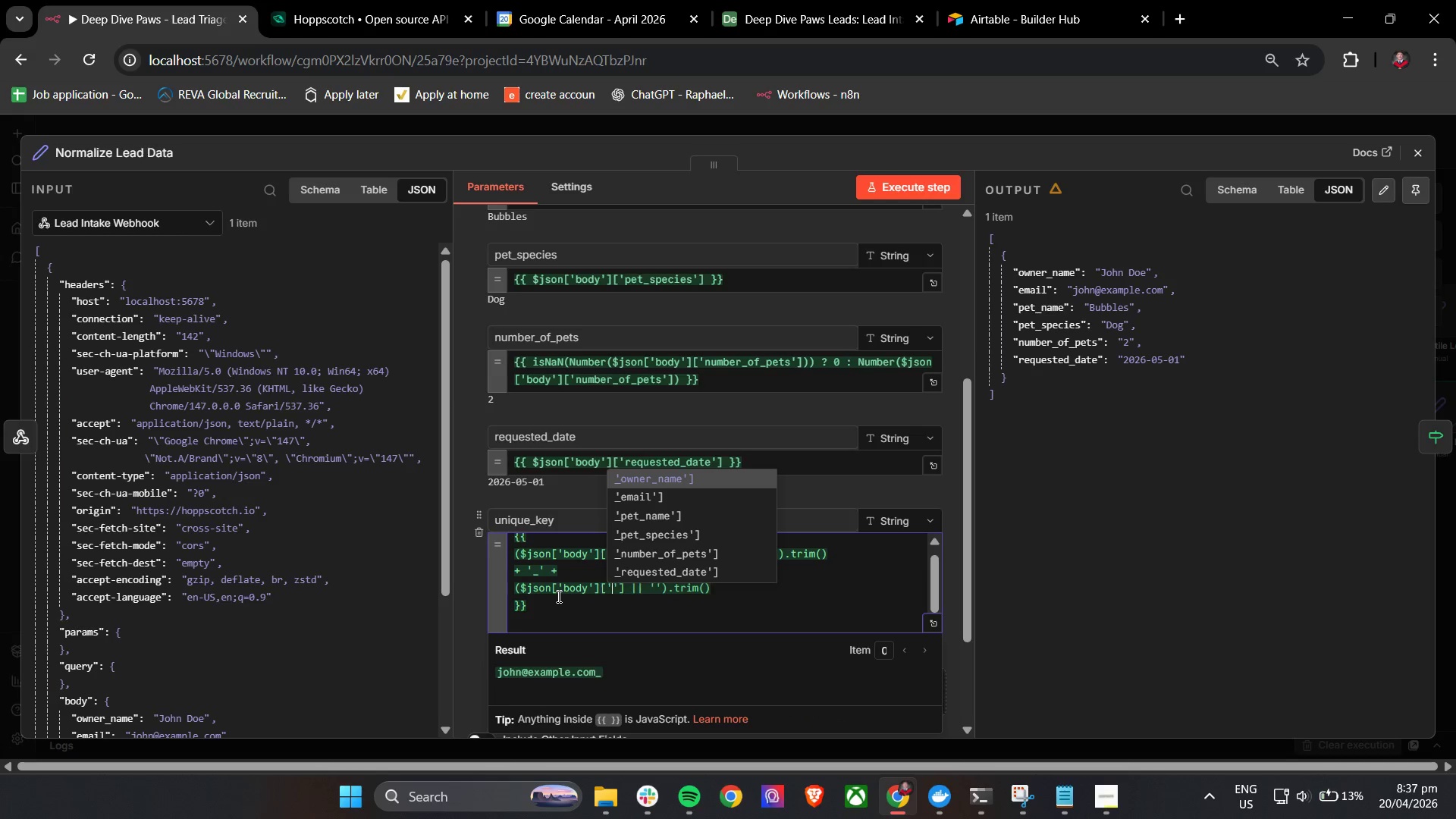 
key(R)
 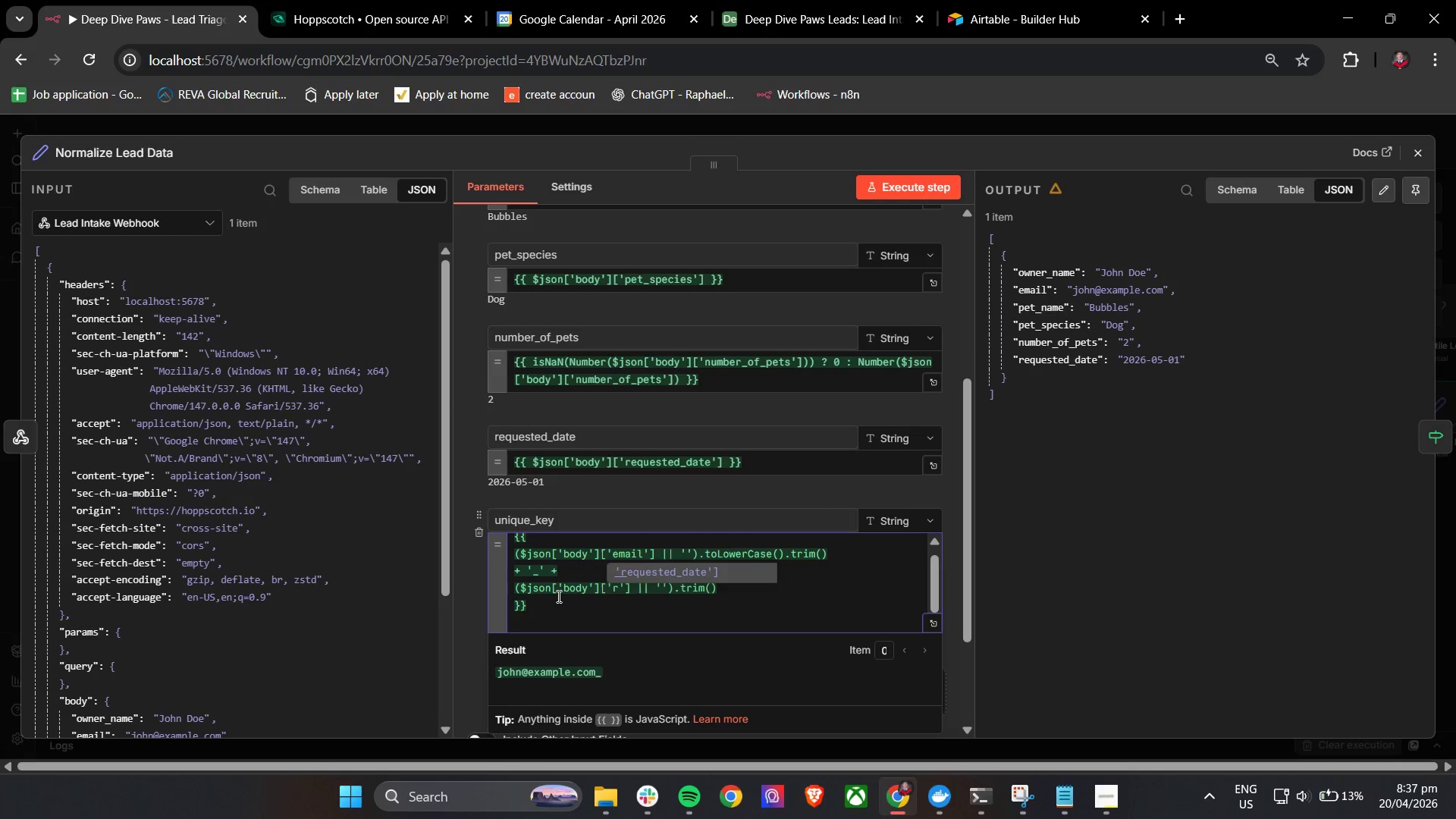 
key(Enter)
 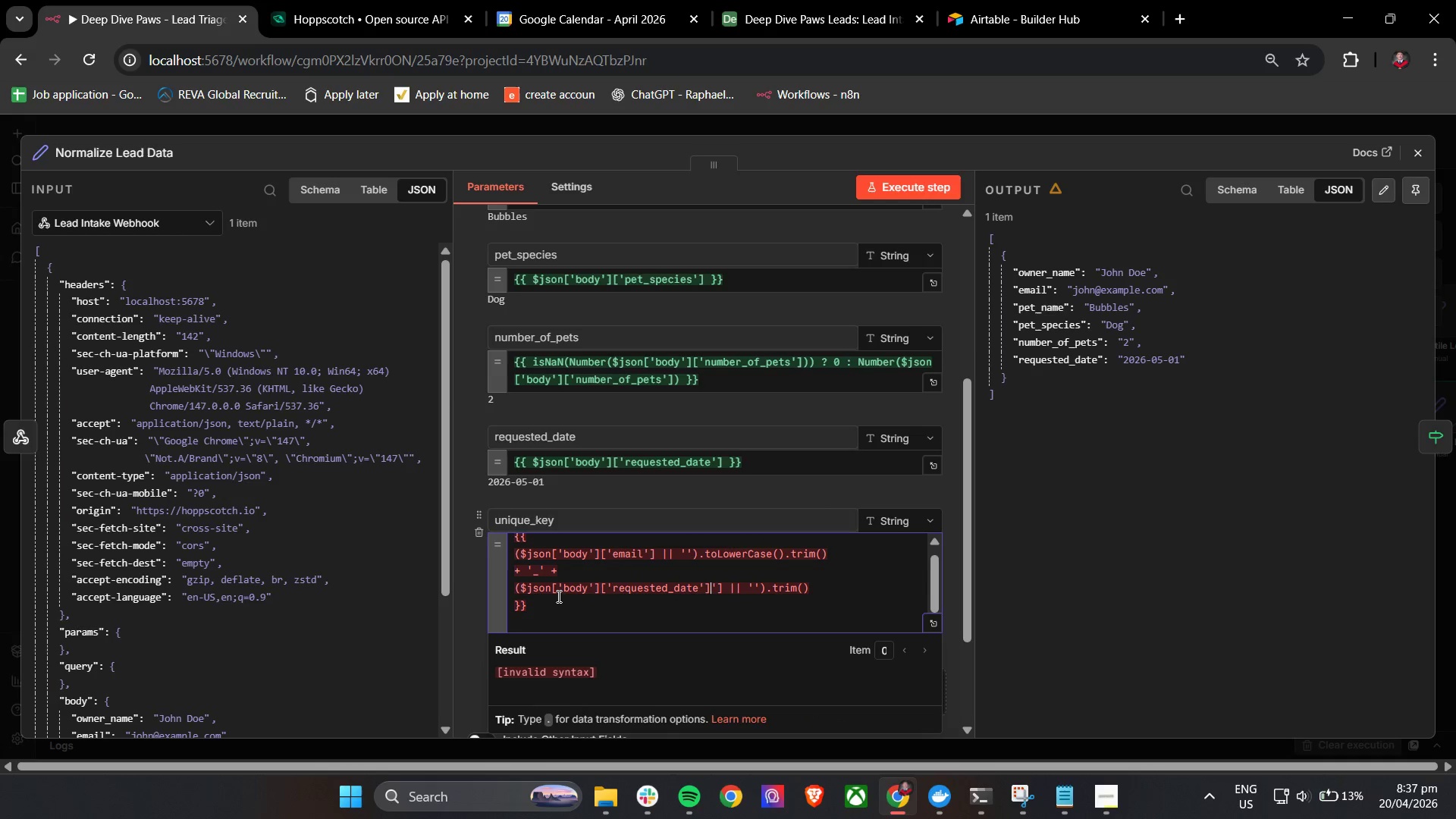 
key(Backspace)
 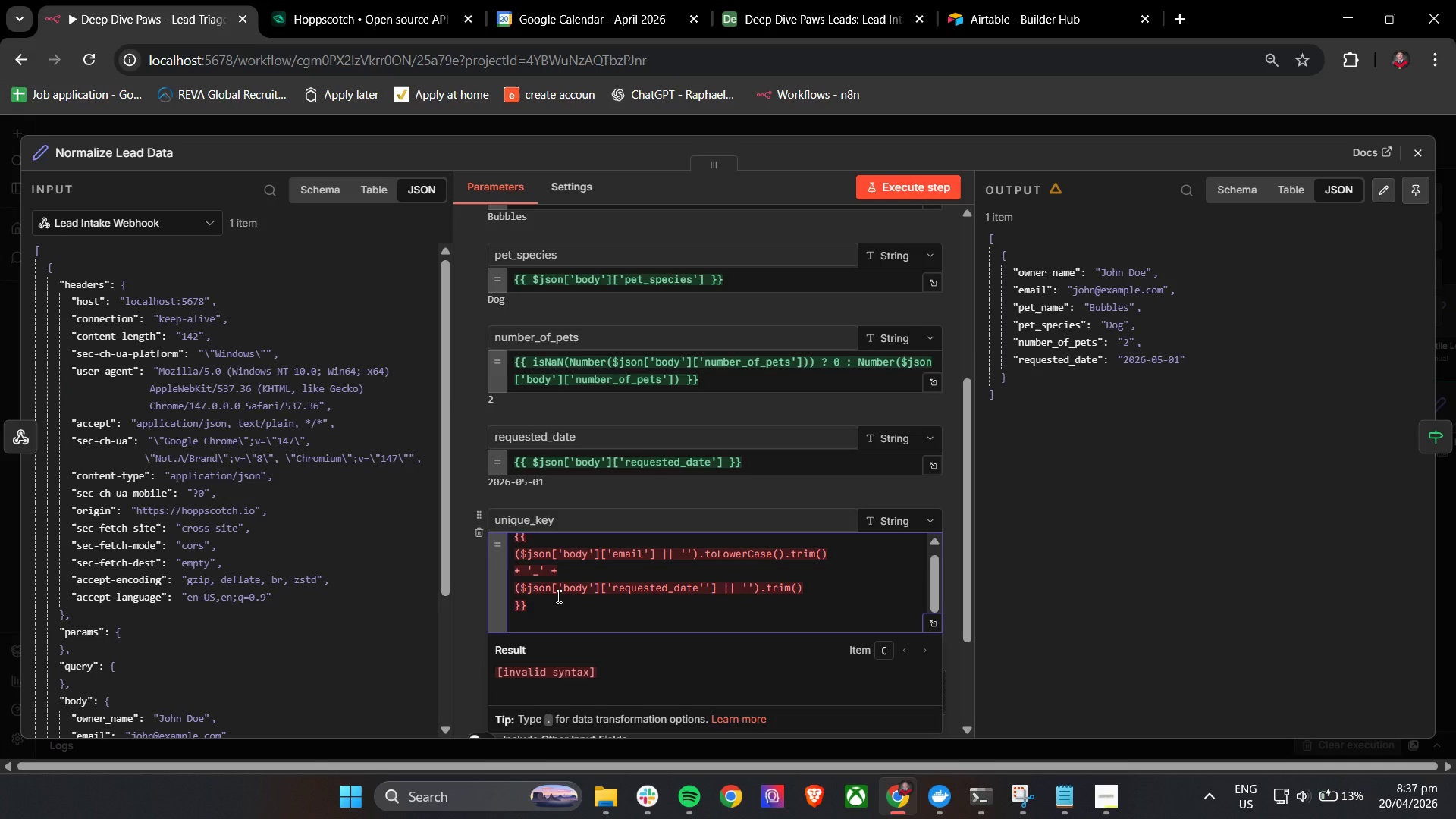 
key(Backspace)
 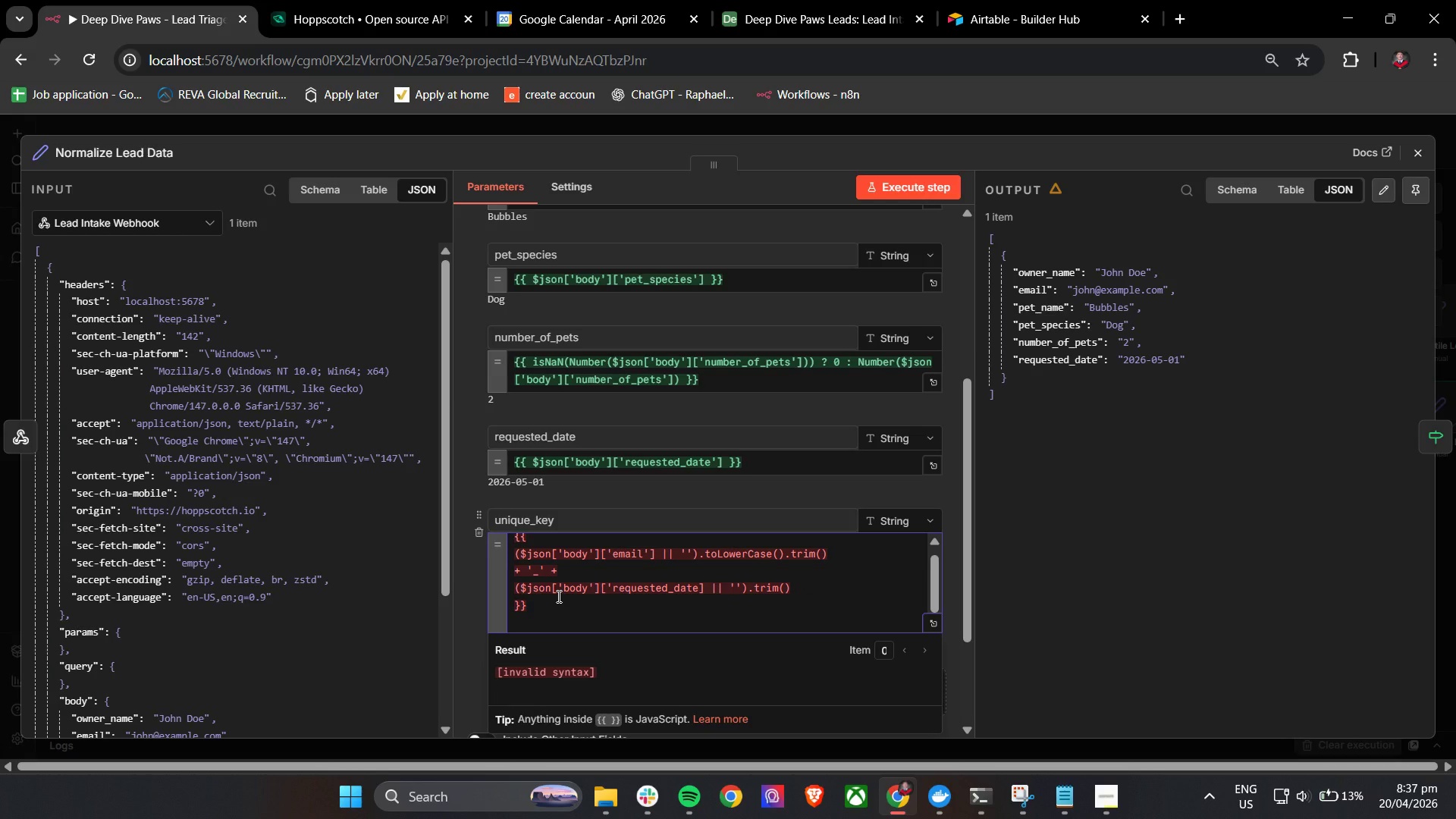 
key(Quote)
 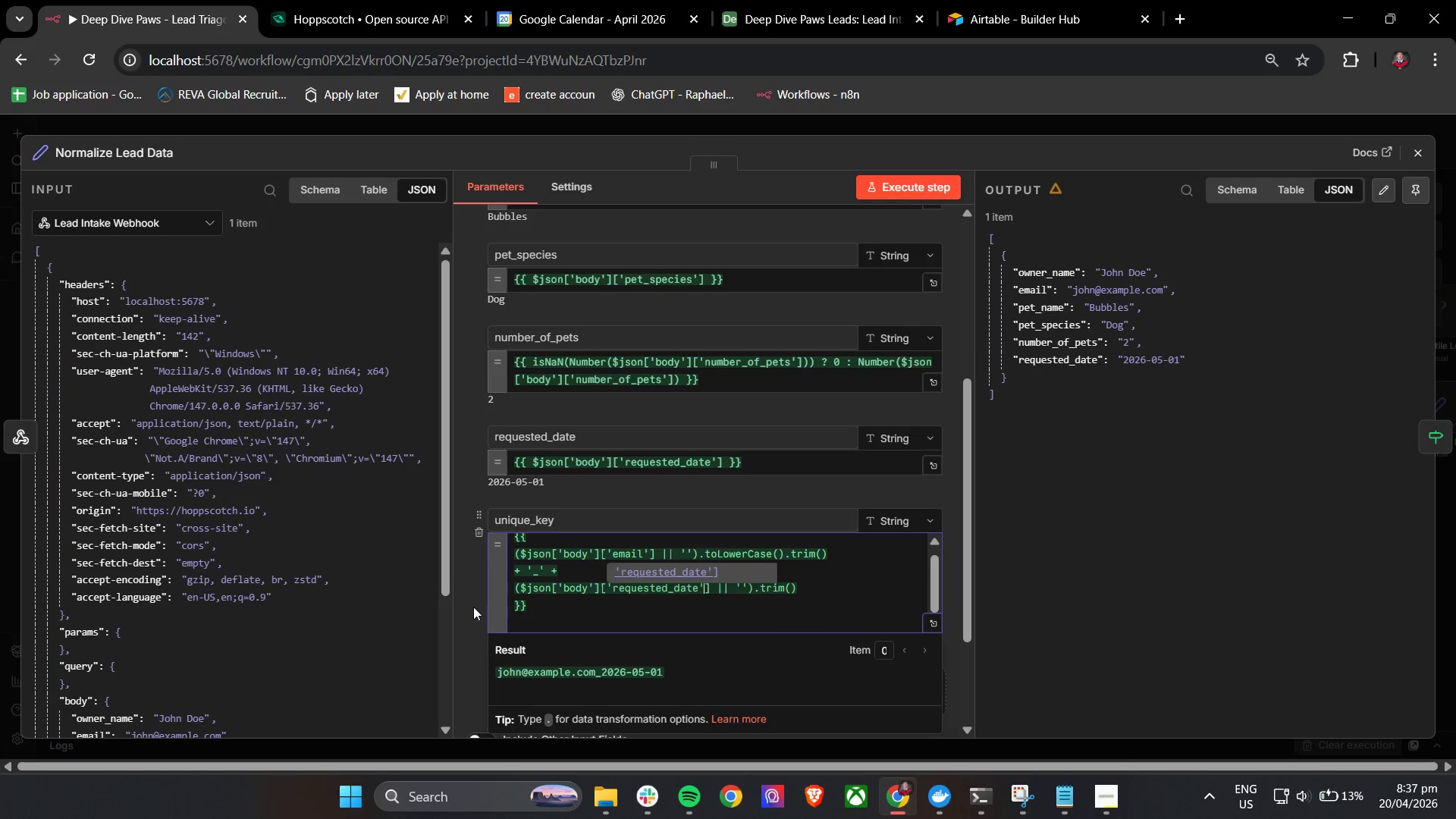 
left_click([473, 592])
 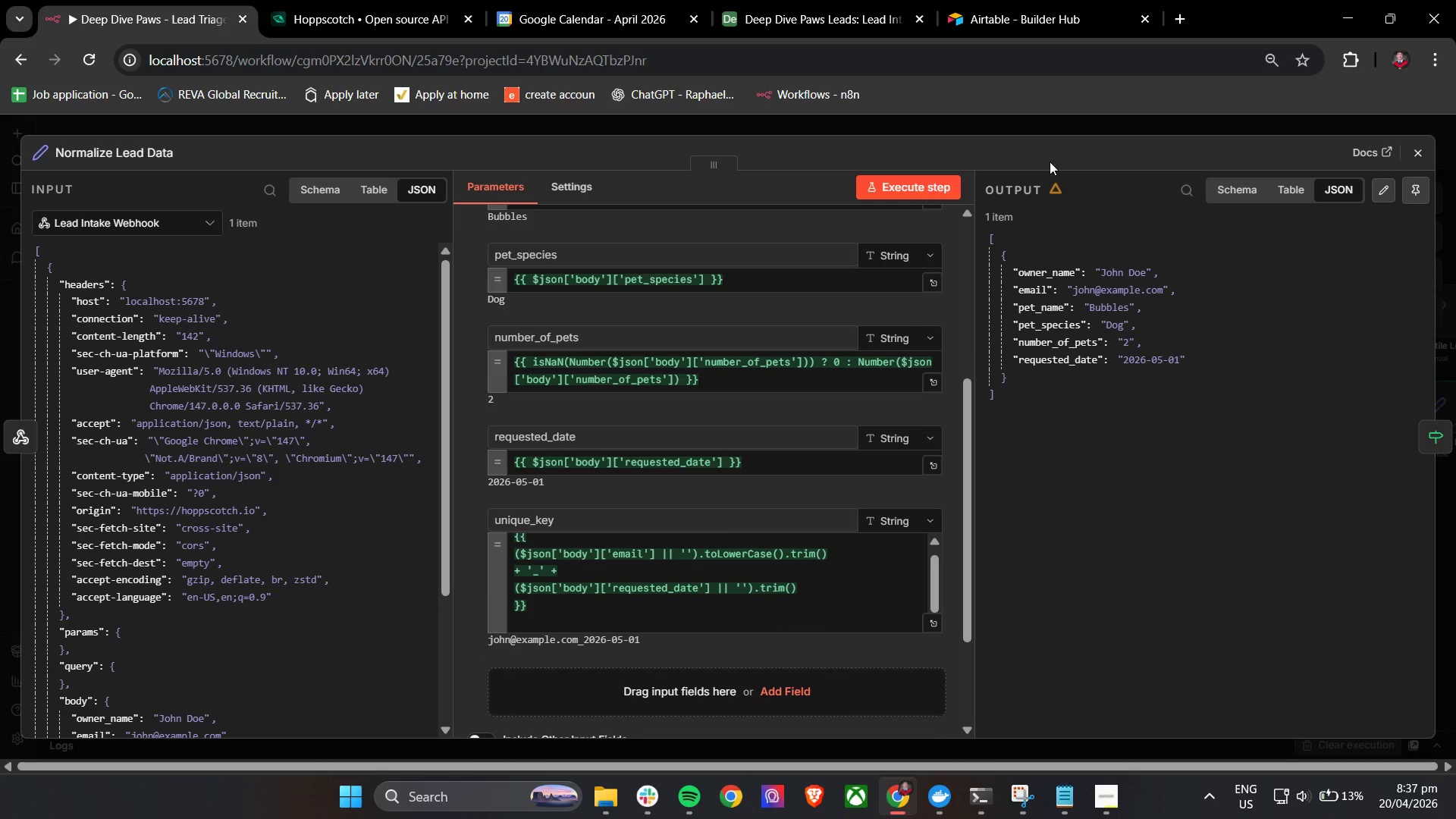 
left_click([953, 190])
 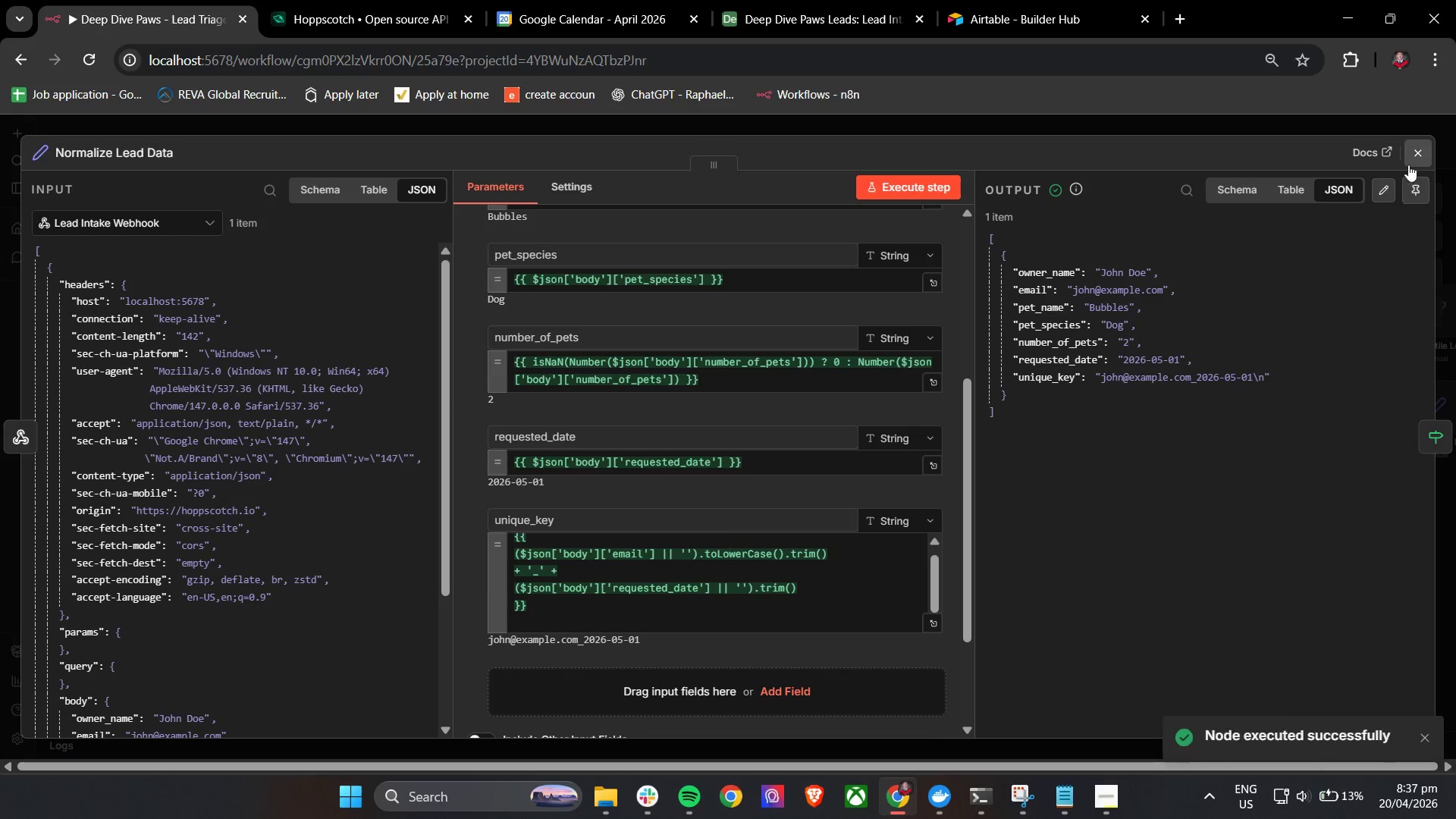 
left_click([1415, 151])
 